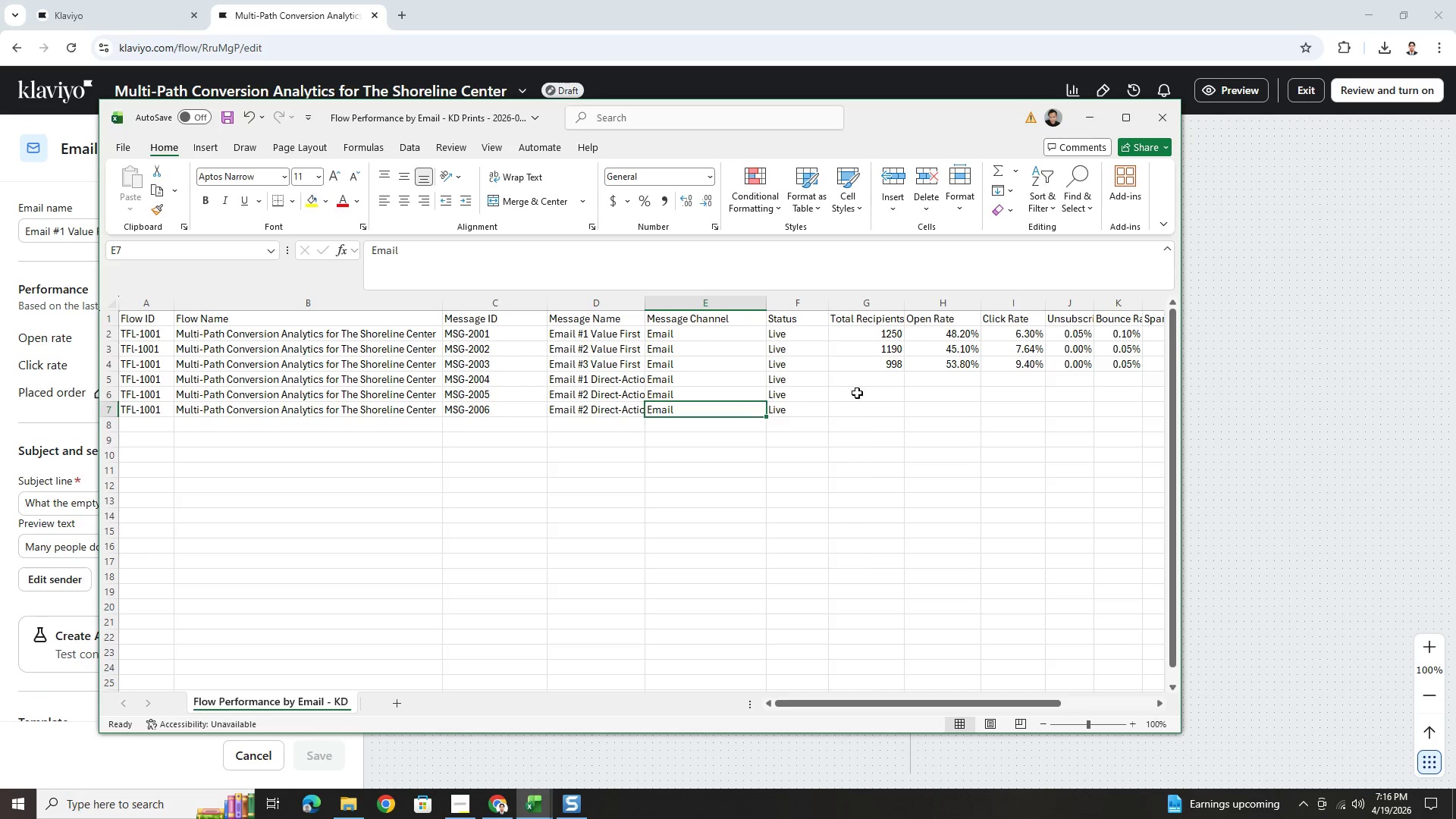 
triple_click([870, 390])
 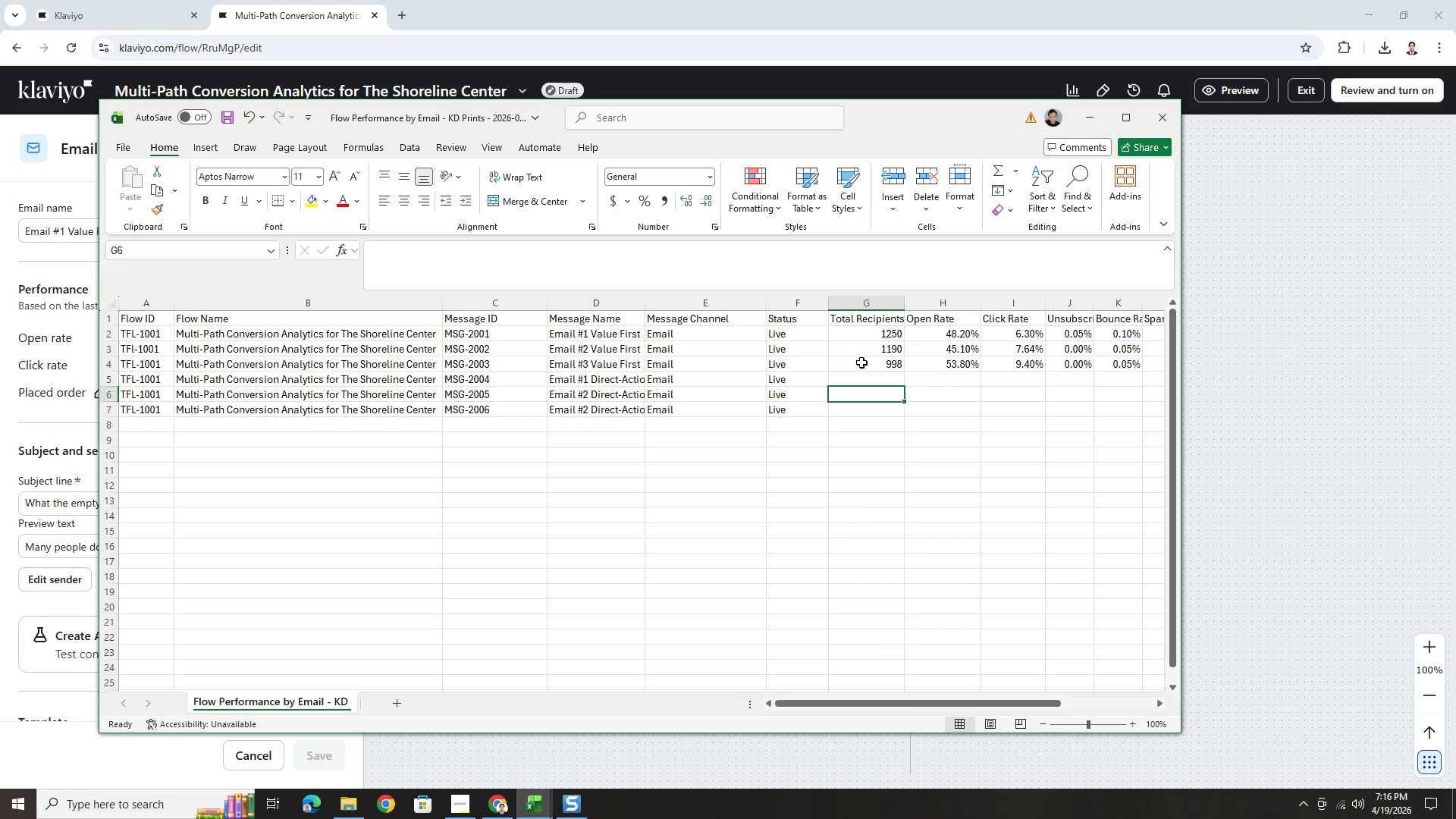 
left_click([861, 362])
 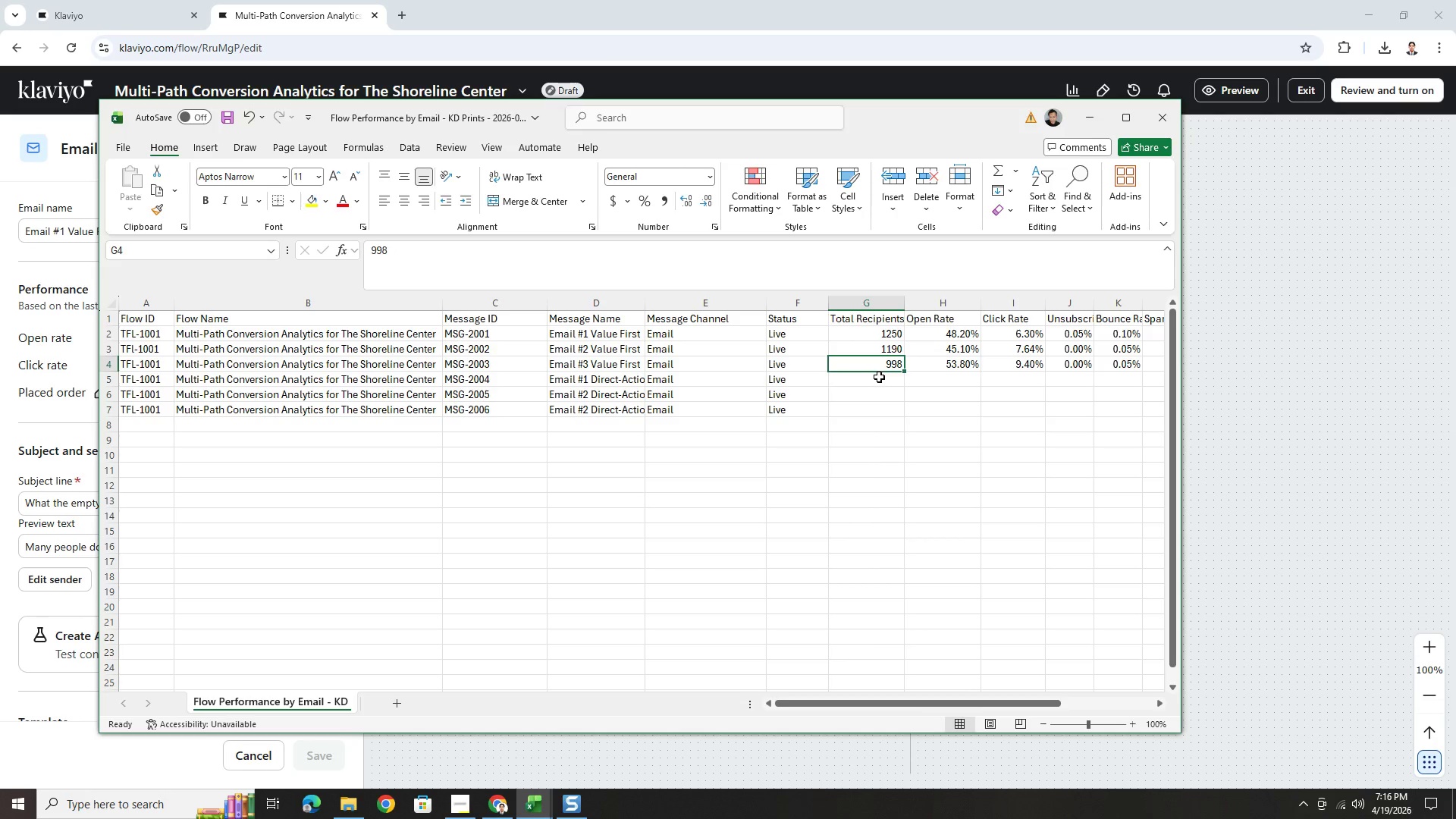 
left_click([880, 378])
 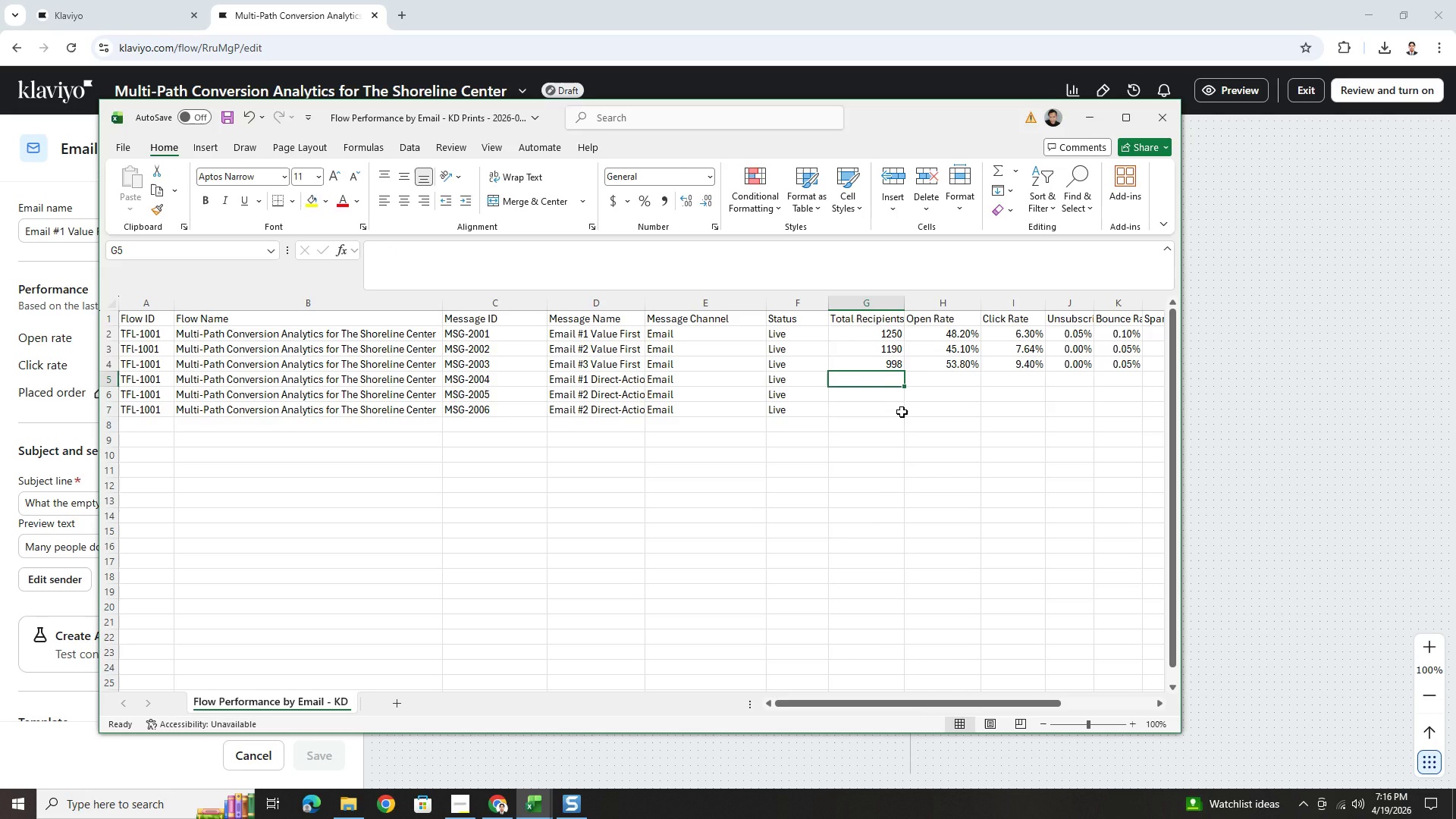 
wait(10.89)
 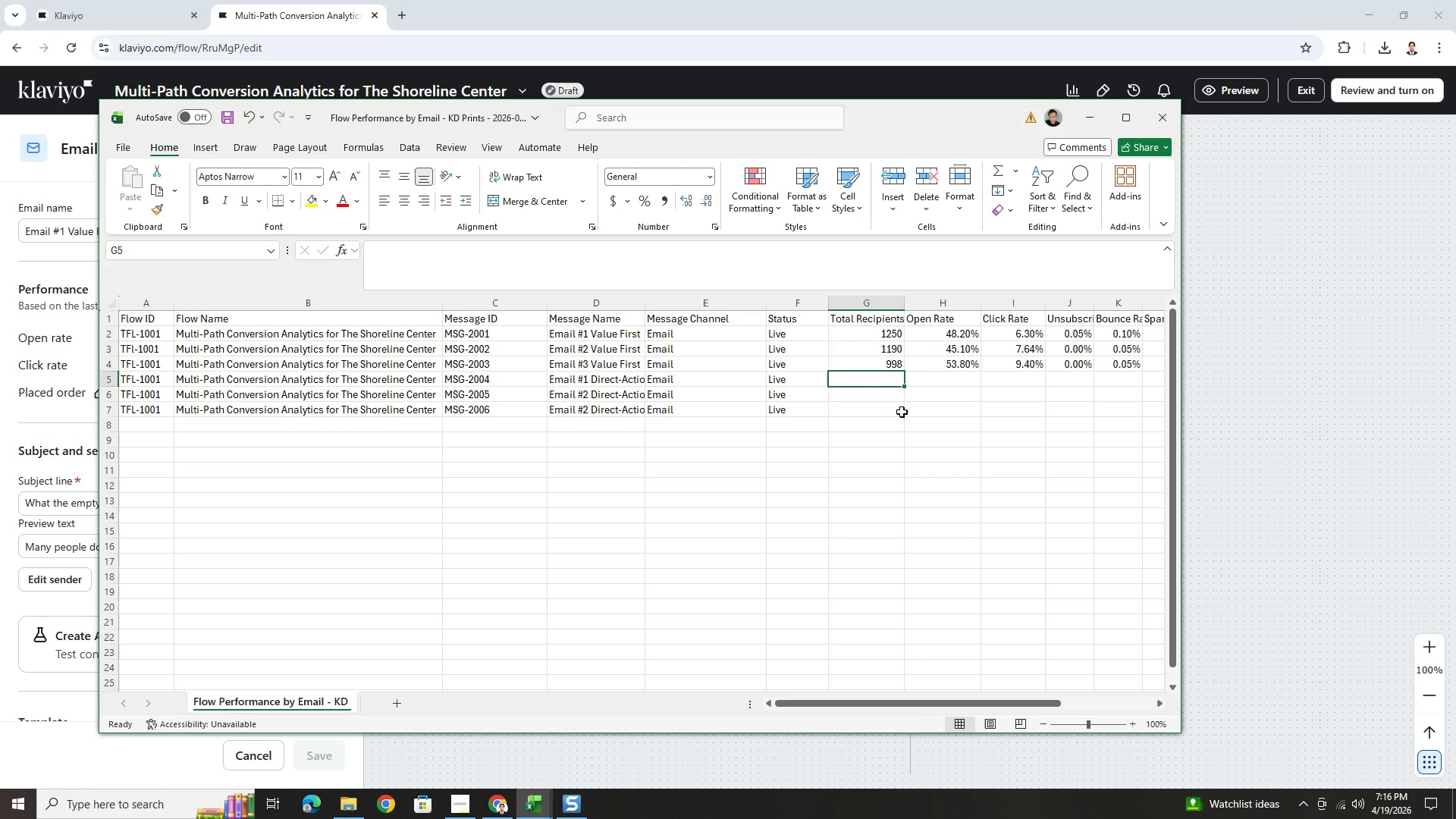 
key(Numpad1)
 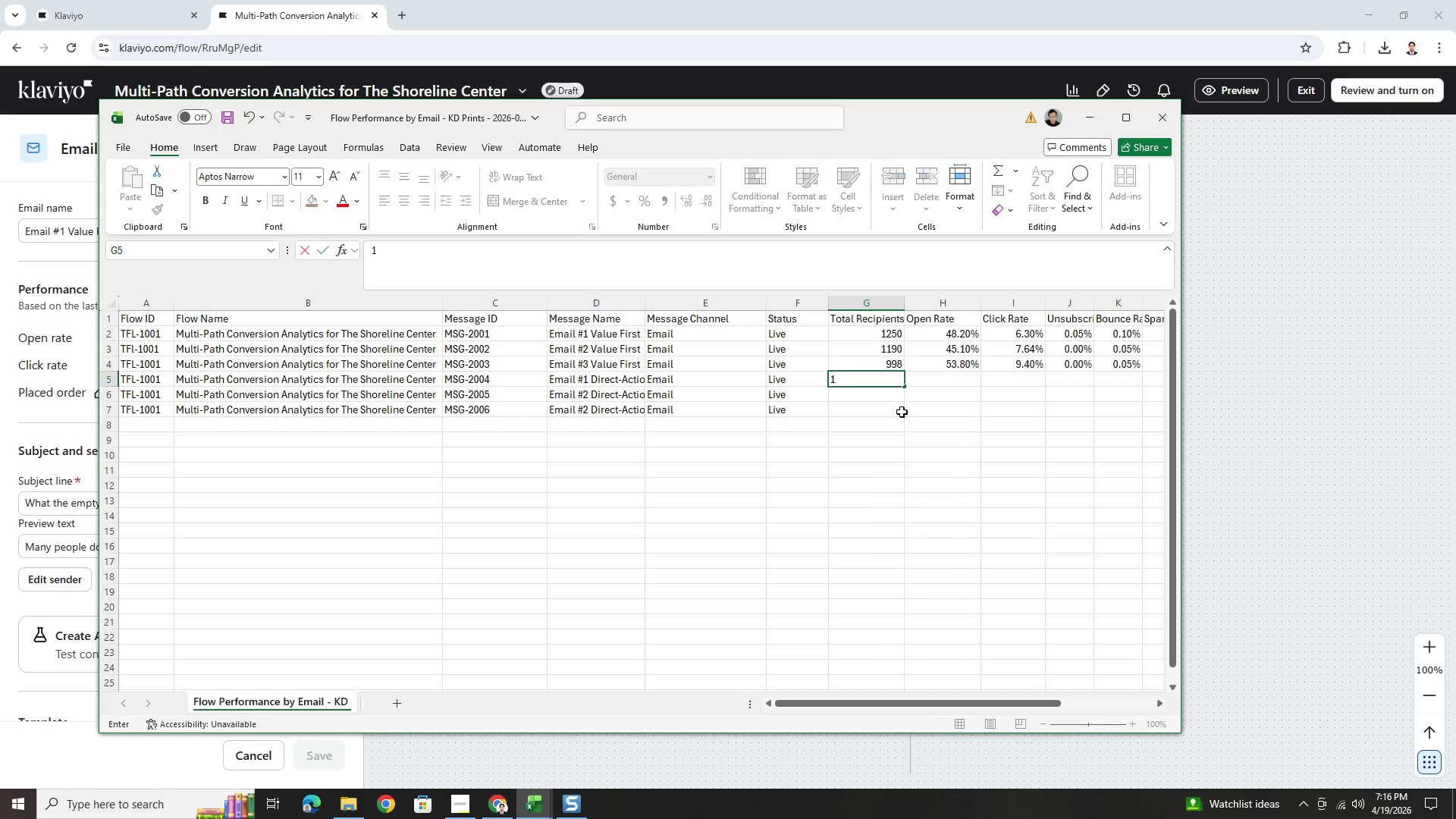 
key(Numpad2)
 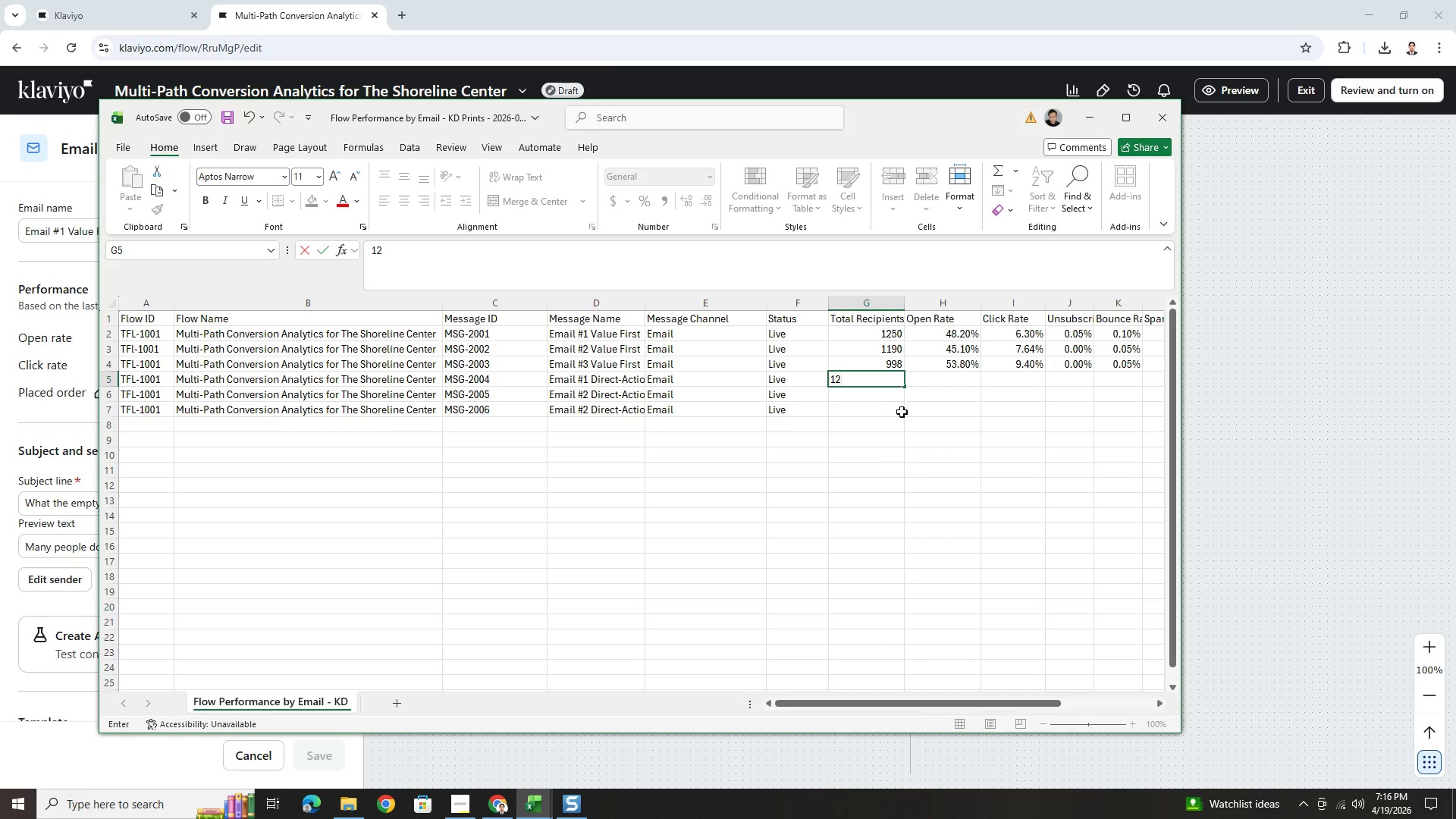 
wait(5.09)
 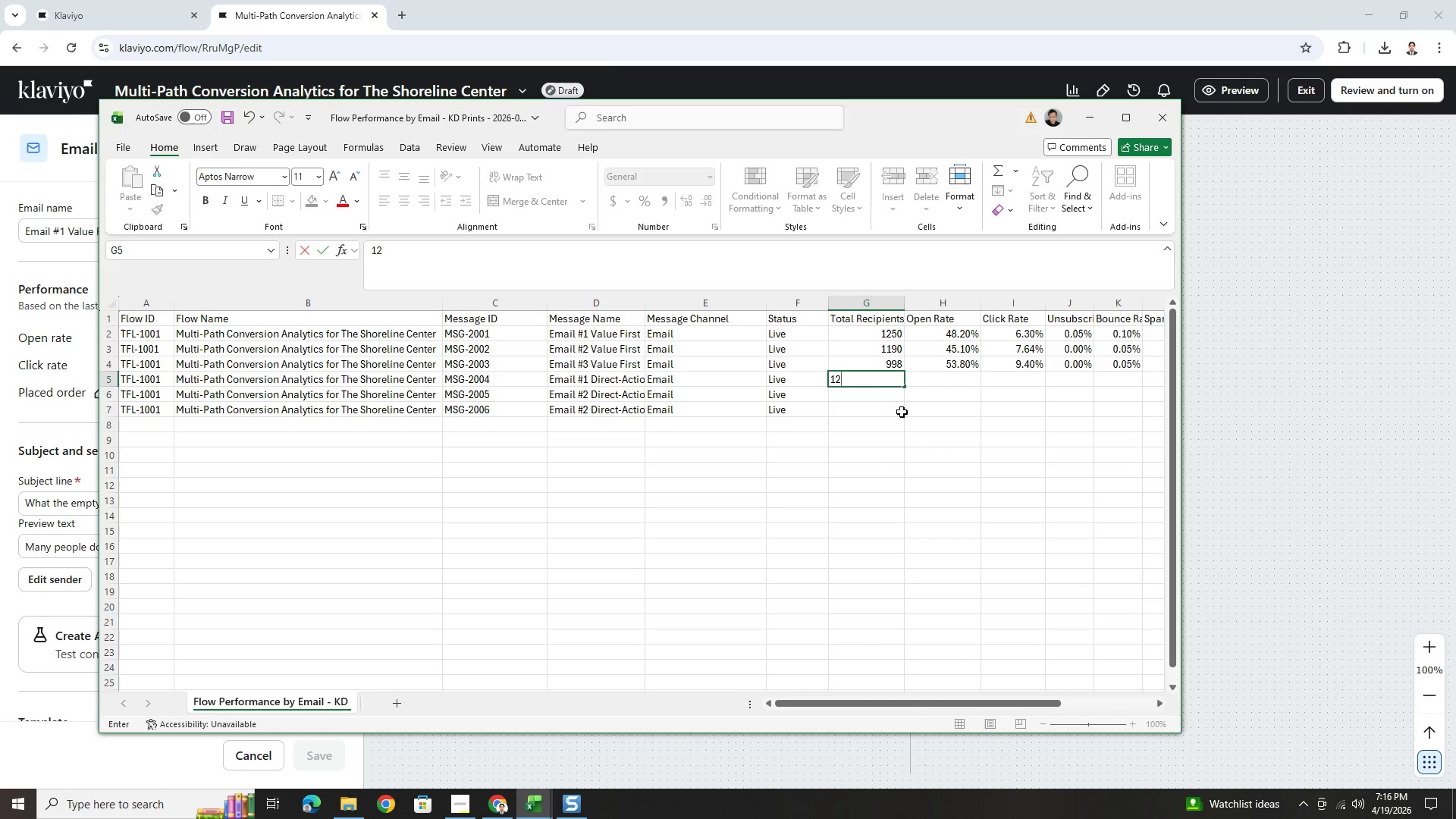 
key(Numpad5)
 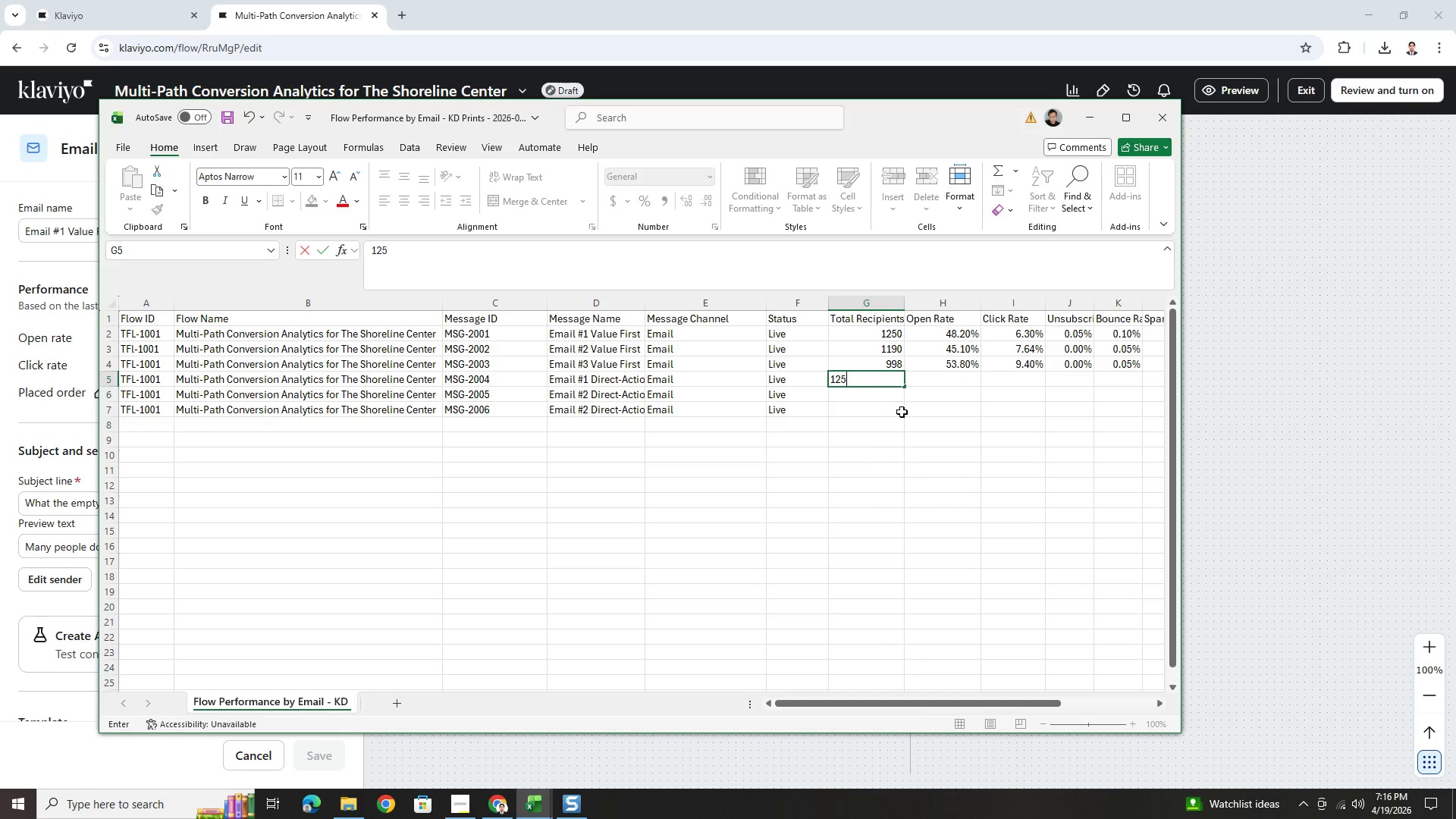 
key(Numpad5)
 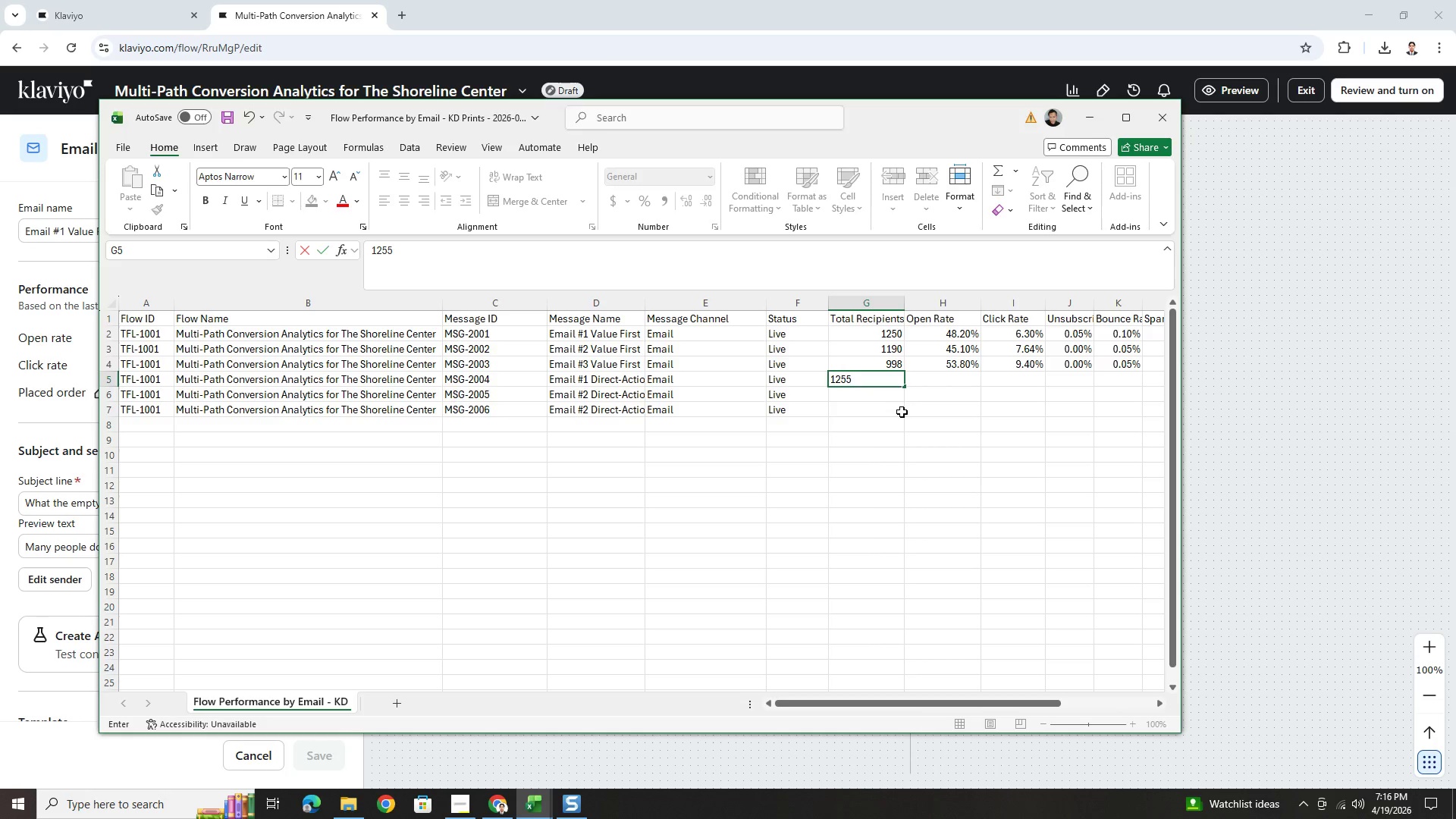 
key(ArrowRight)
 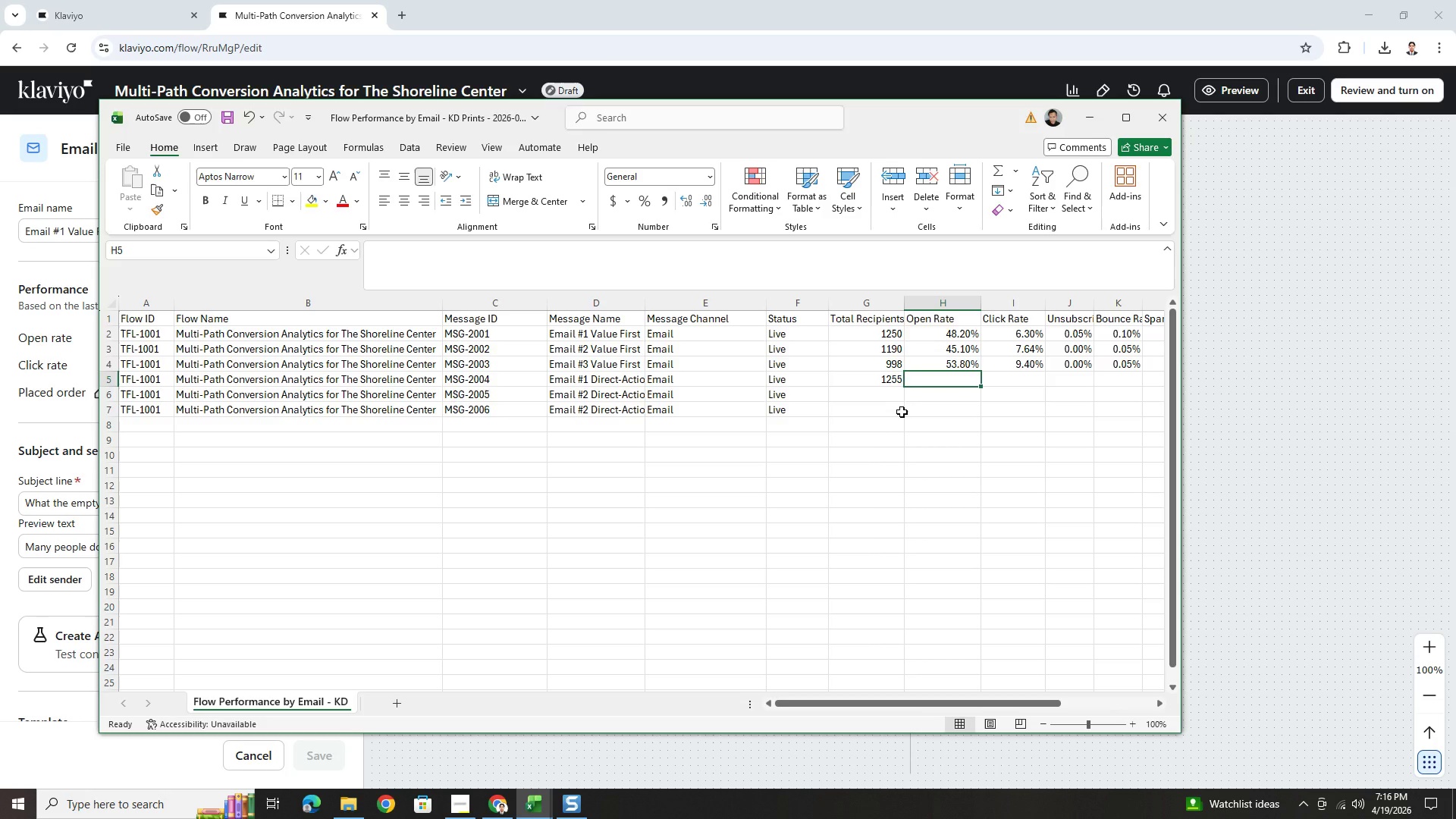 
key(ArrowLeft)
 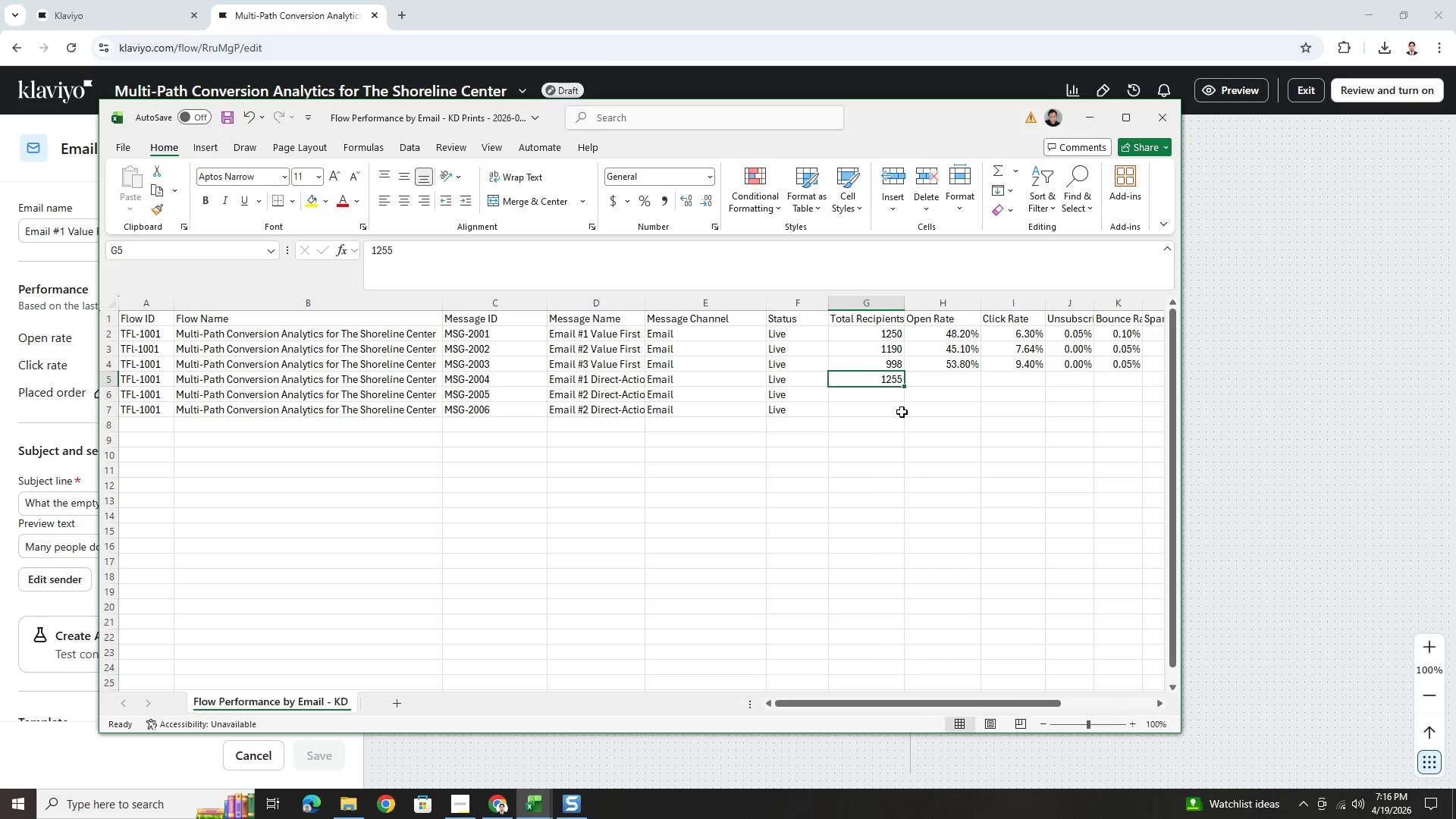 
key(ArrowDown)
 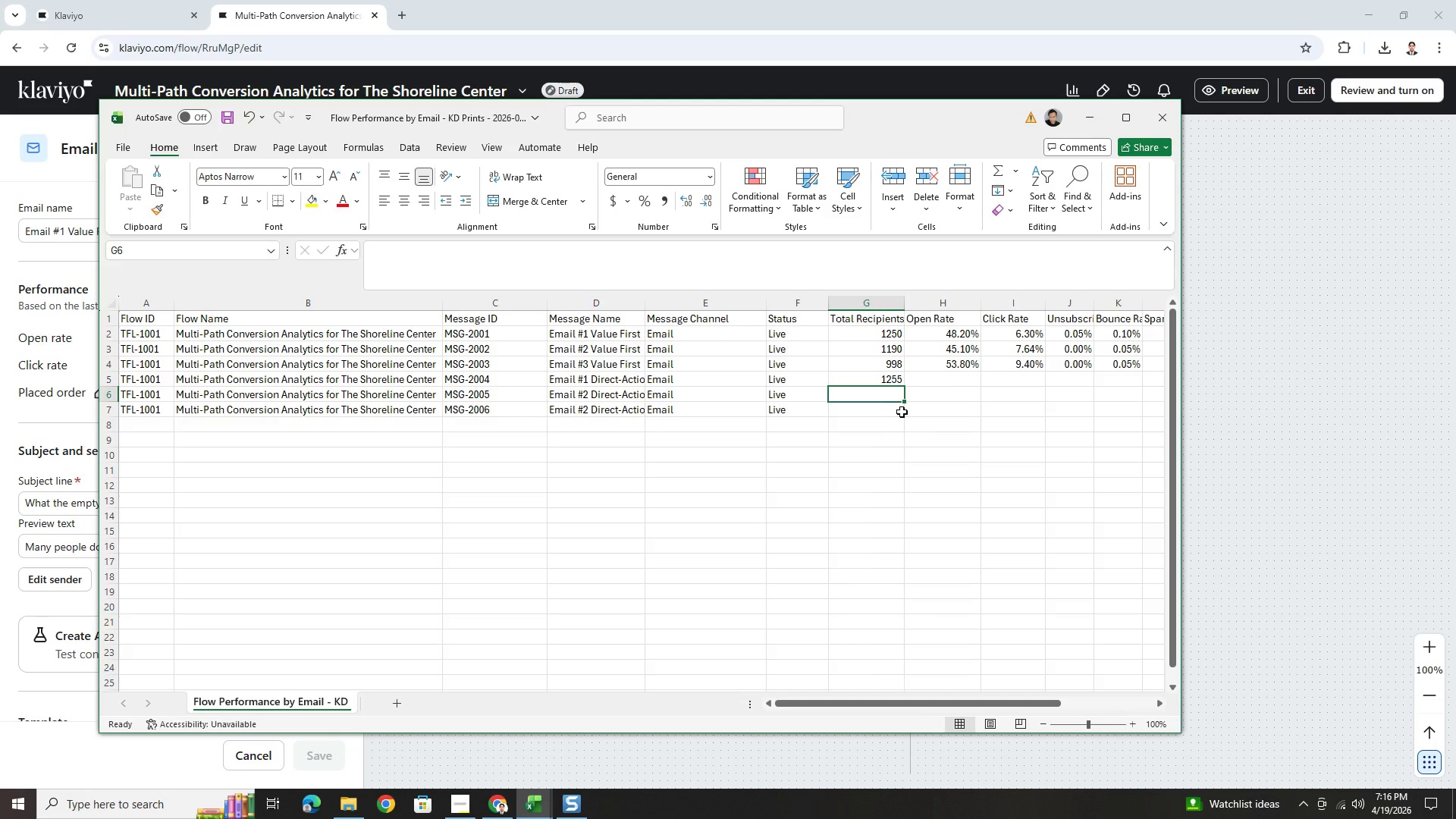 
key(Numpad1)
 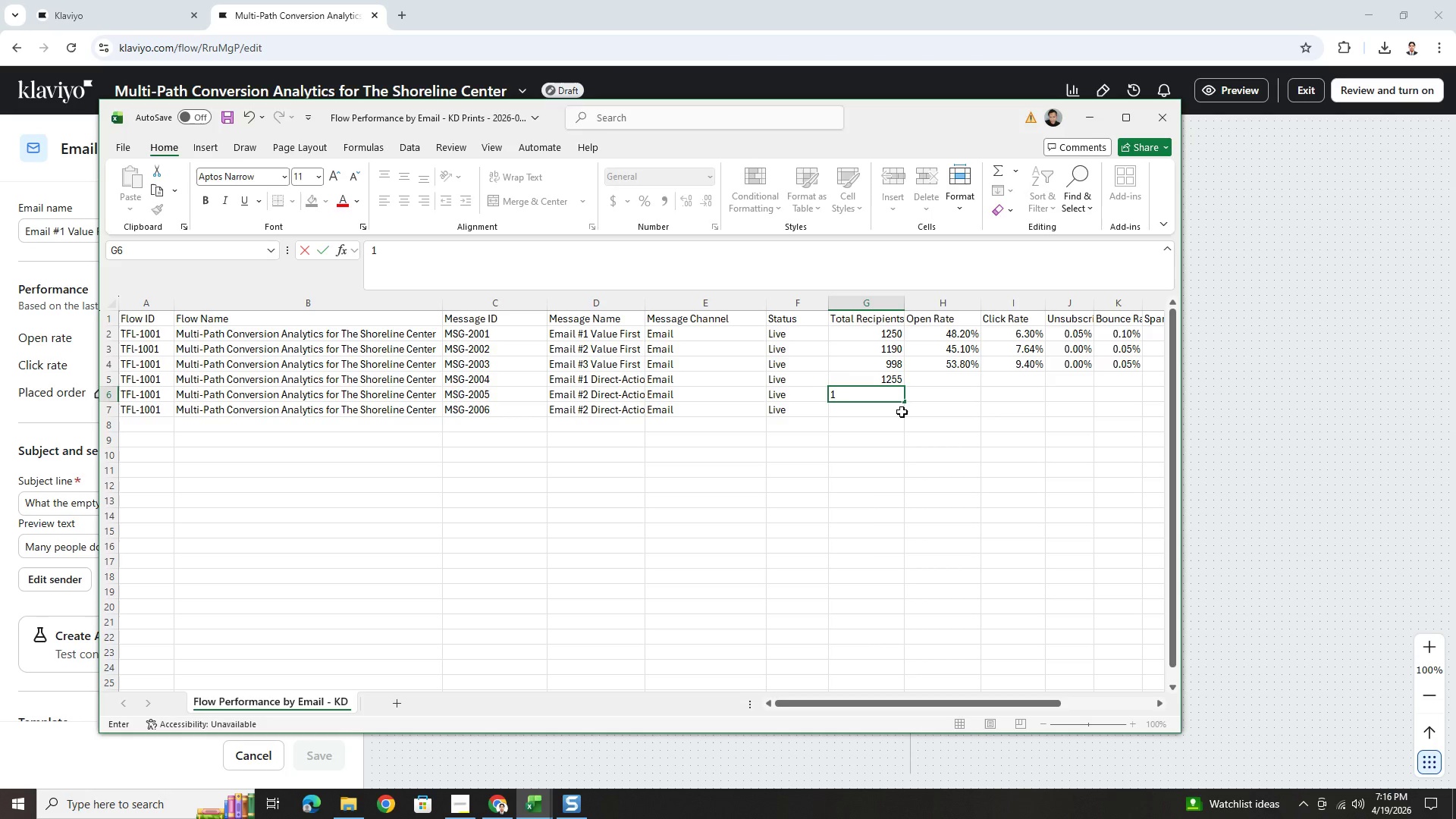 
key(Numpad1)
 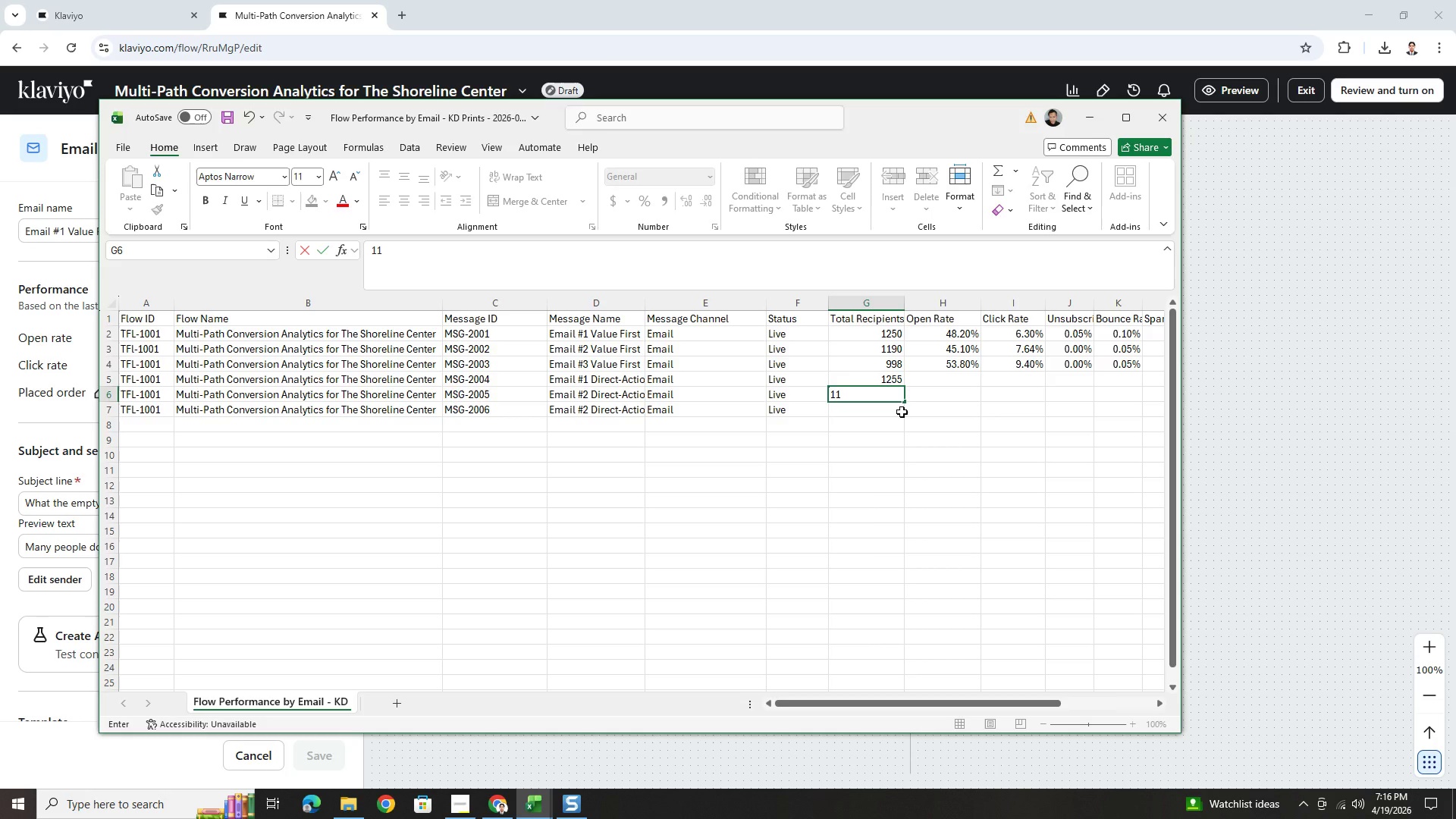 
key(Numpad9)
 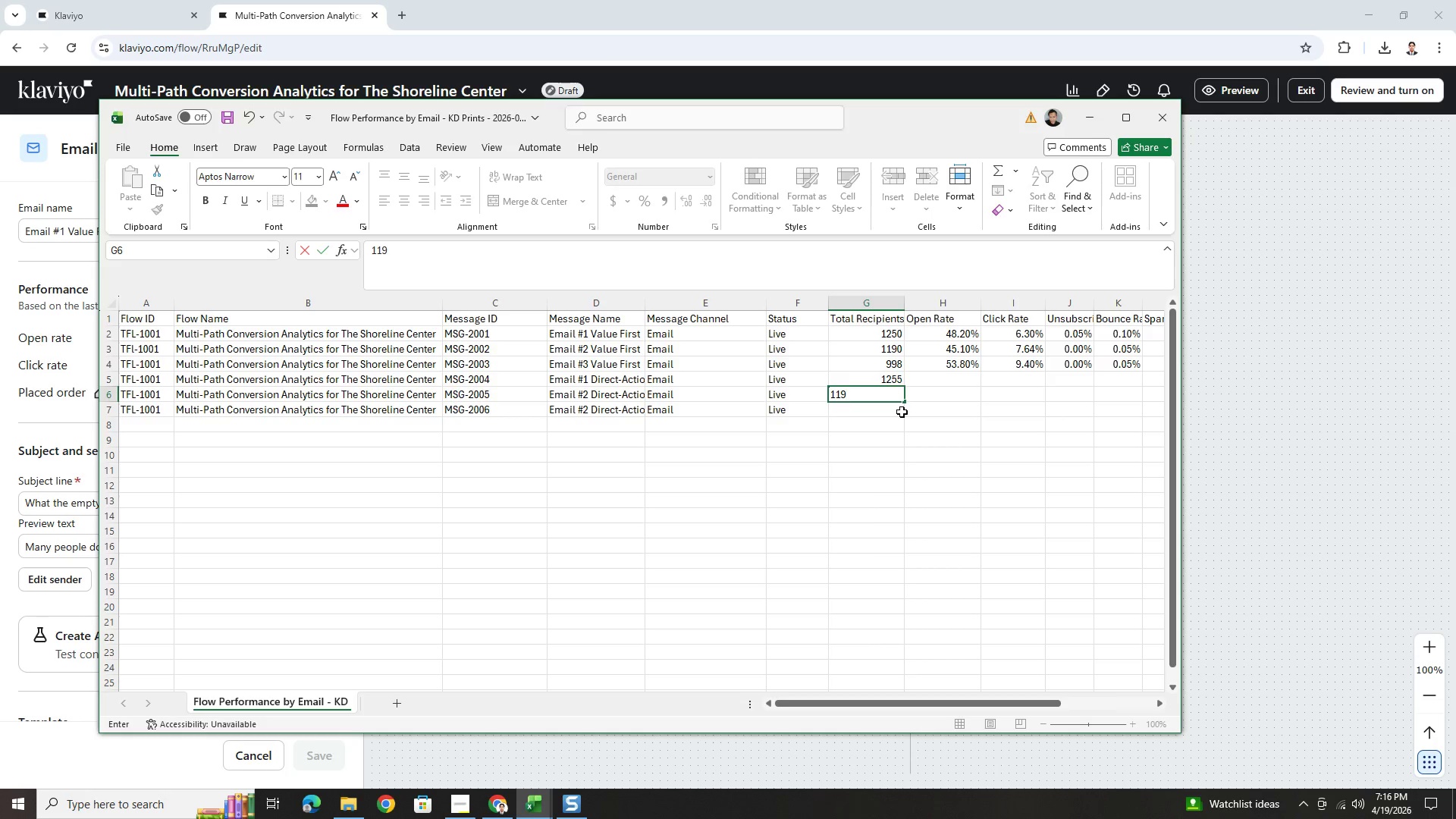 
key(Numpad4)
 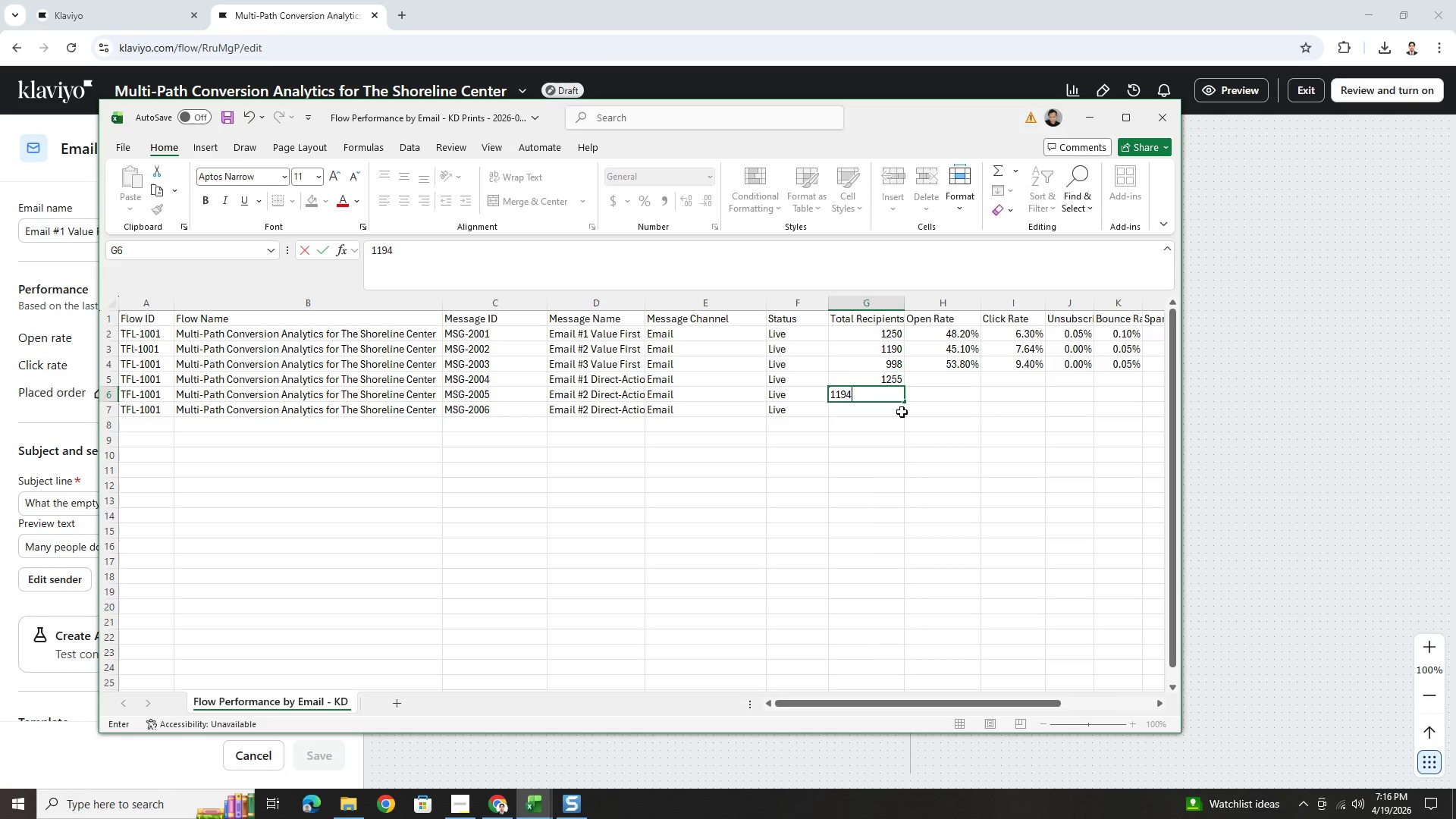 
key(ArrowDown)
 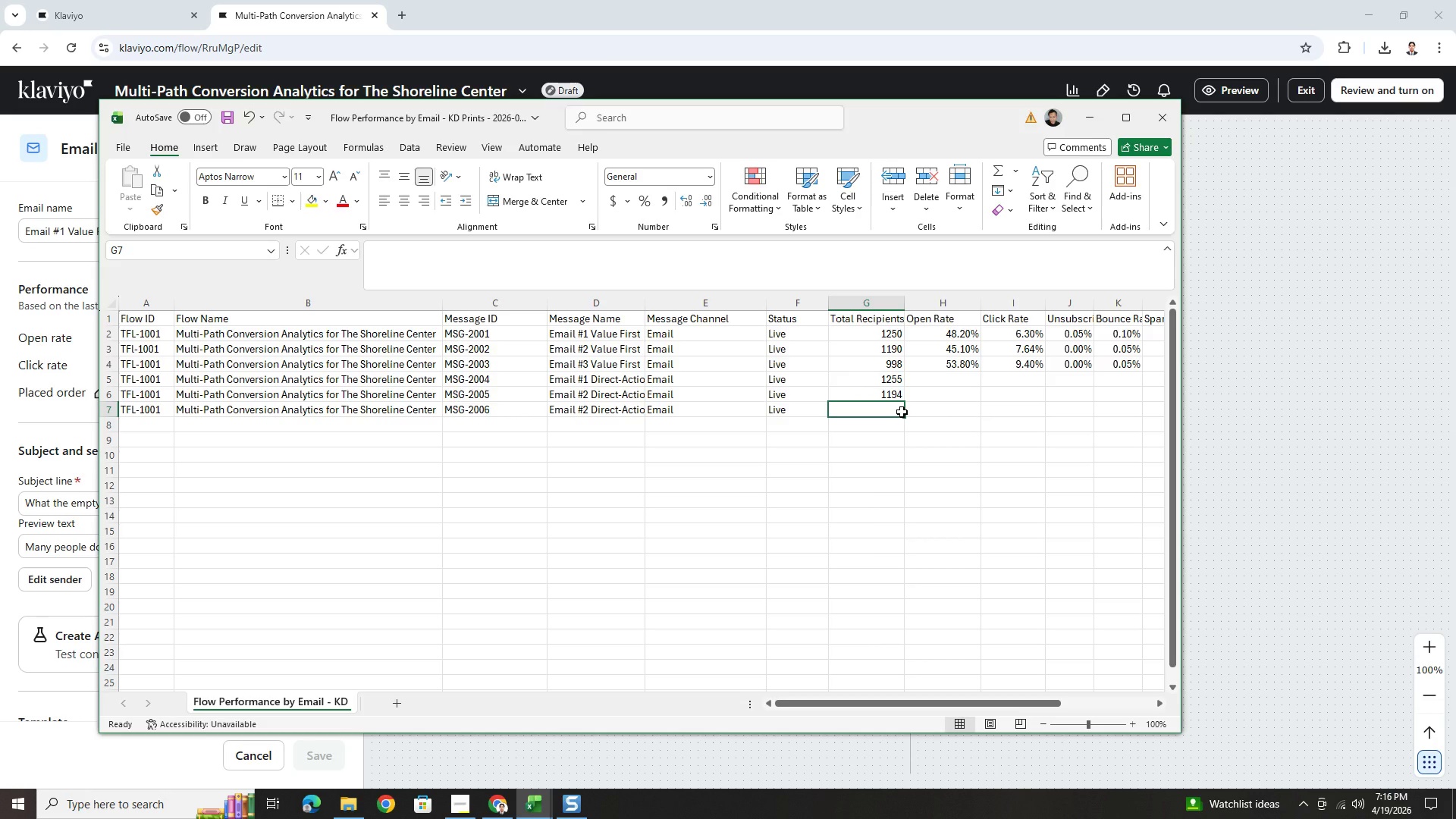 
wait(5.47)
 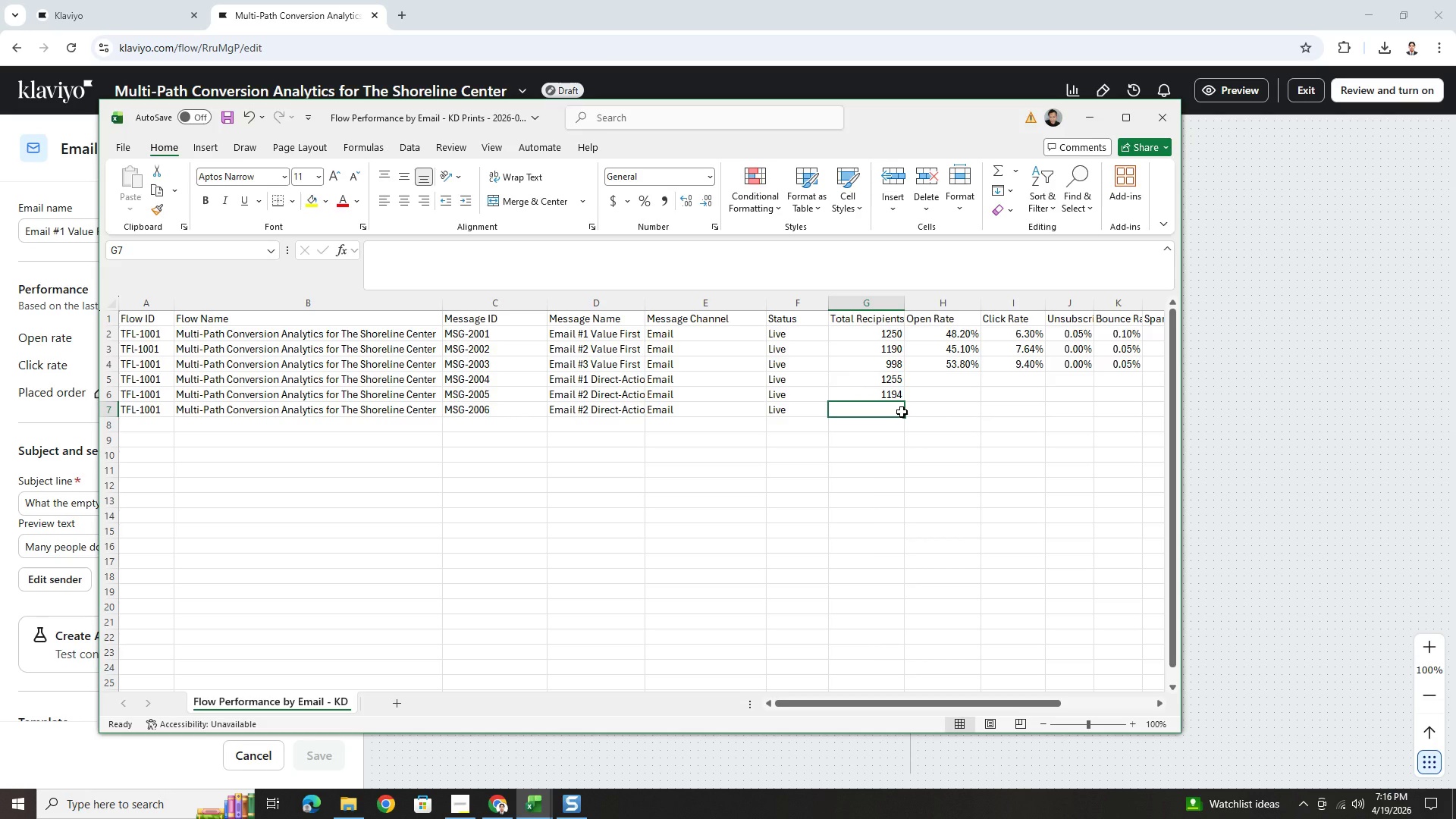 
key(Numpad1)
 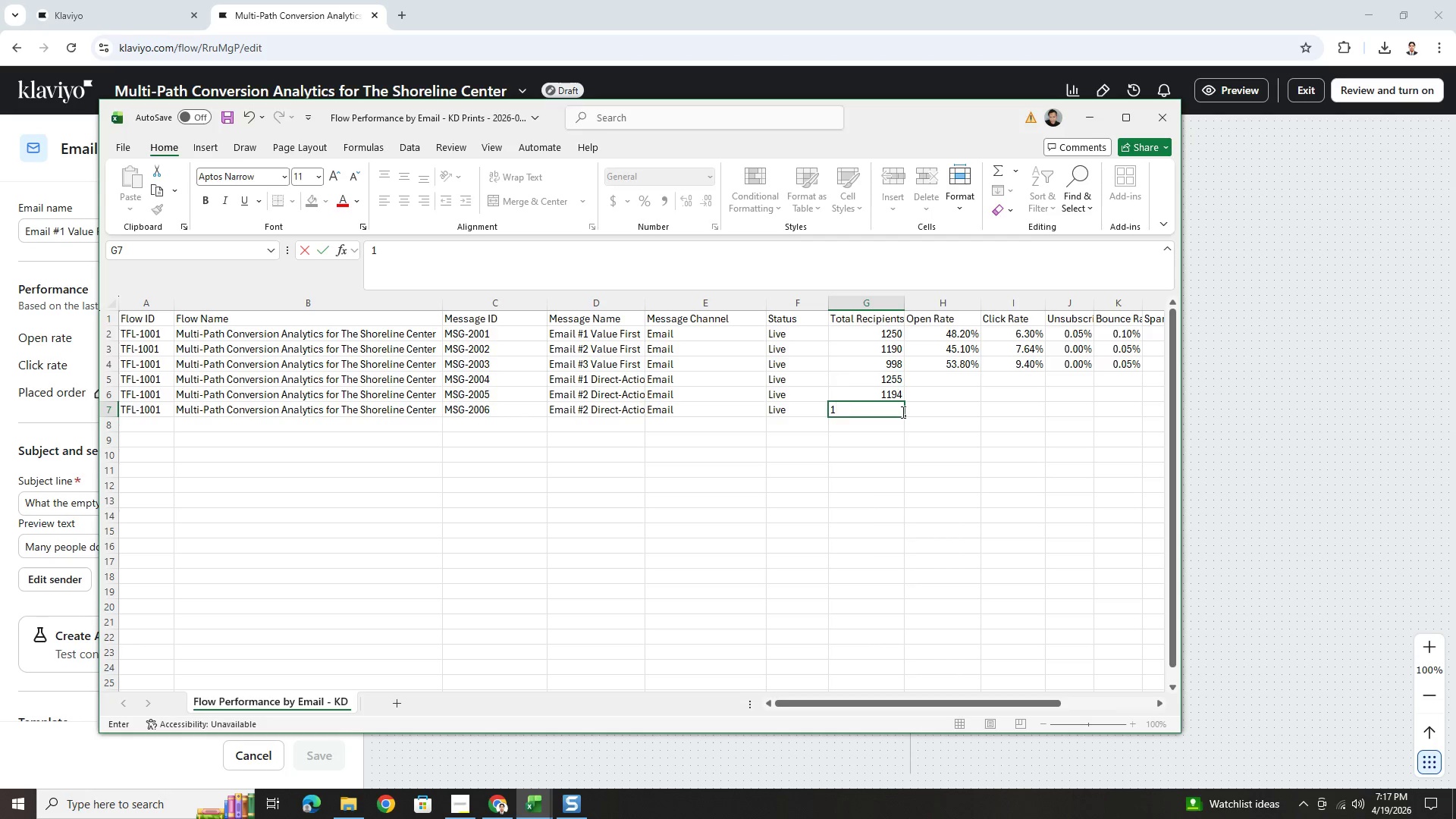 
key(Numpad0)
 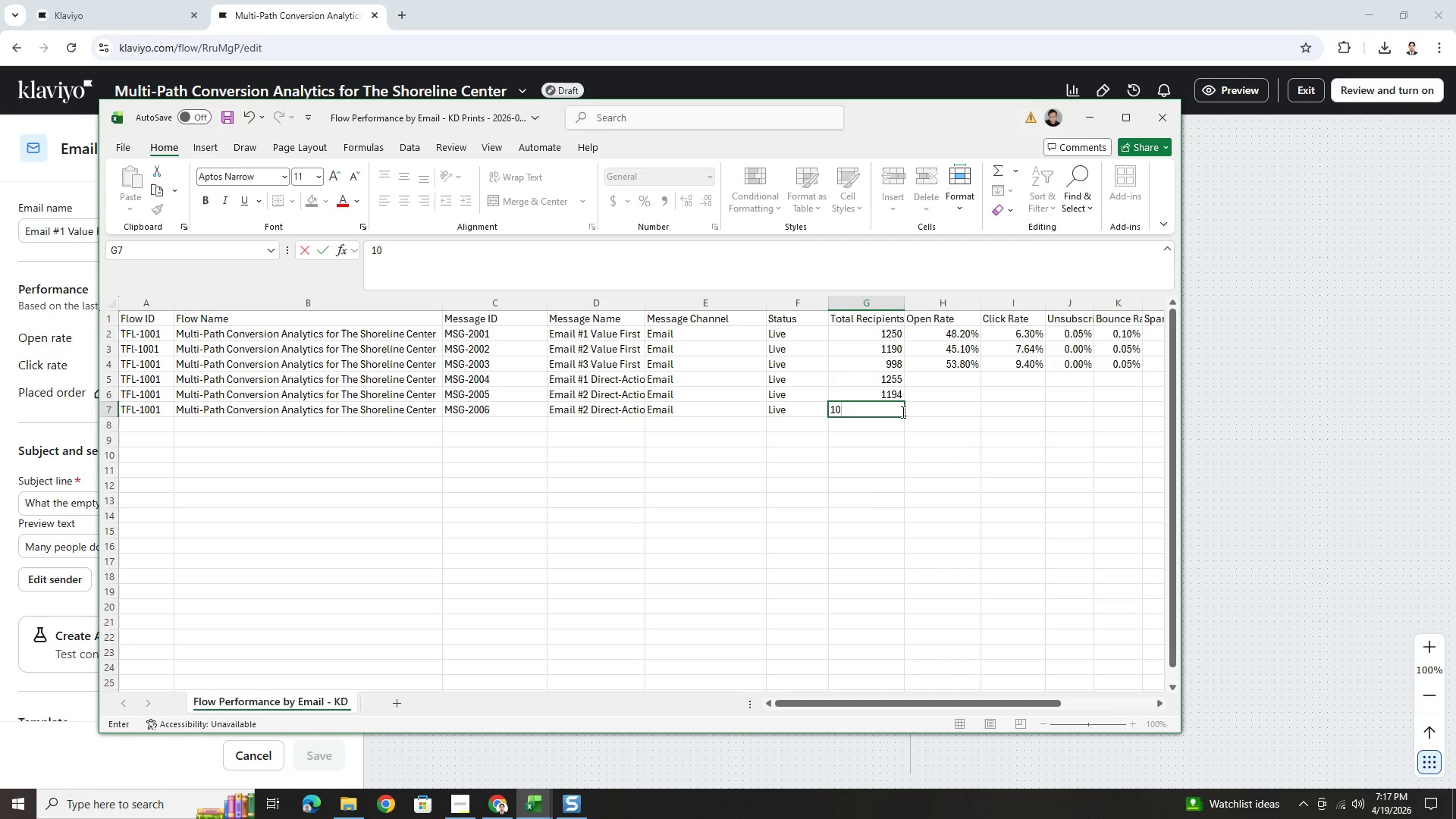 
key(Numpad5)
 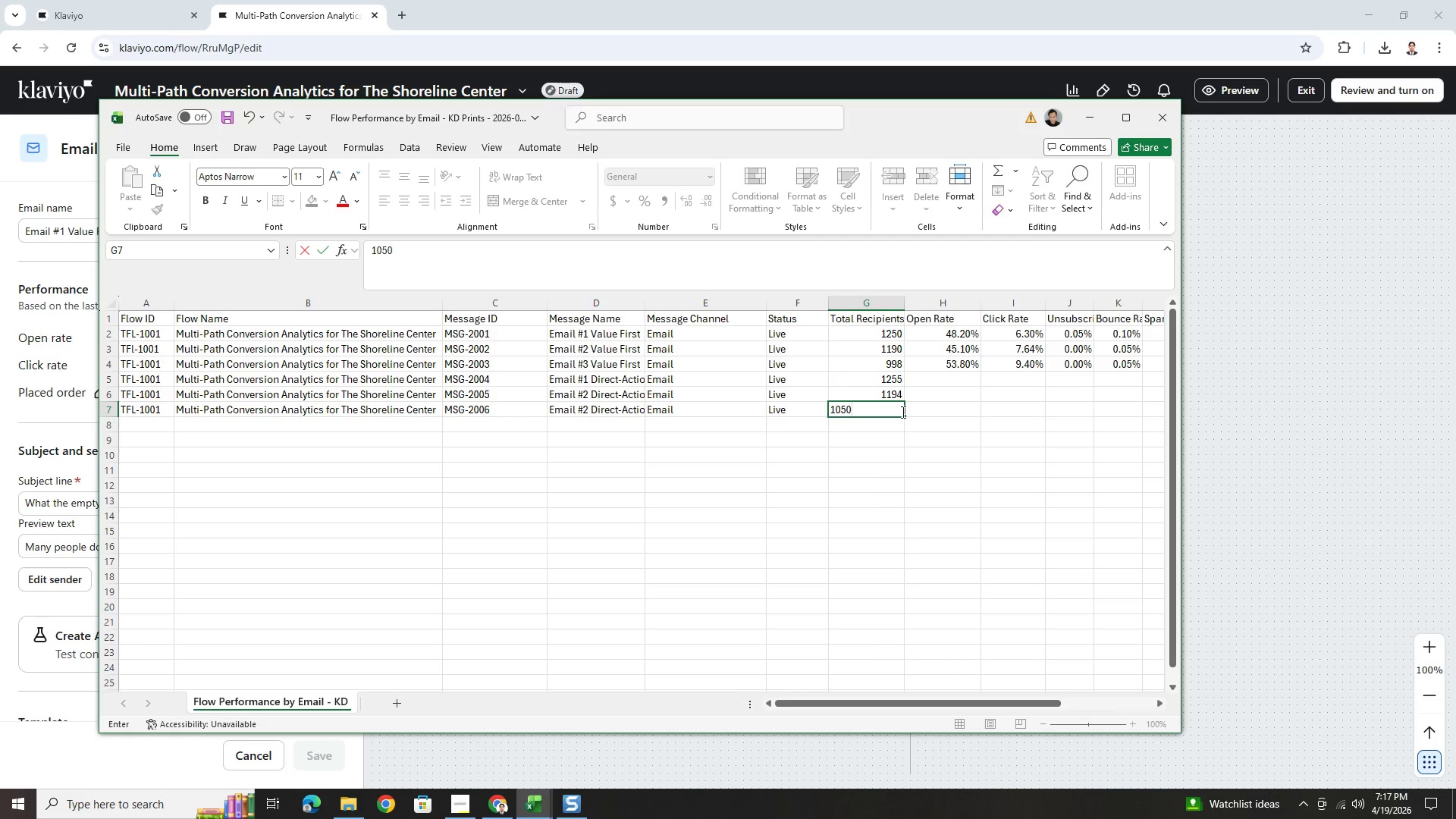 
key(Numpad0)
 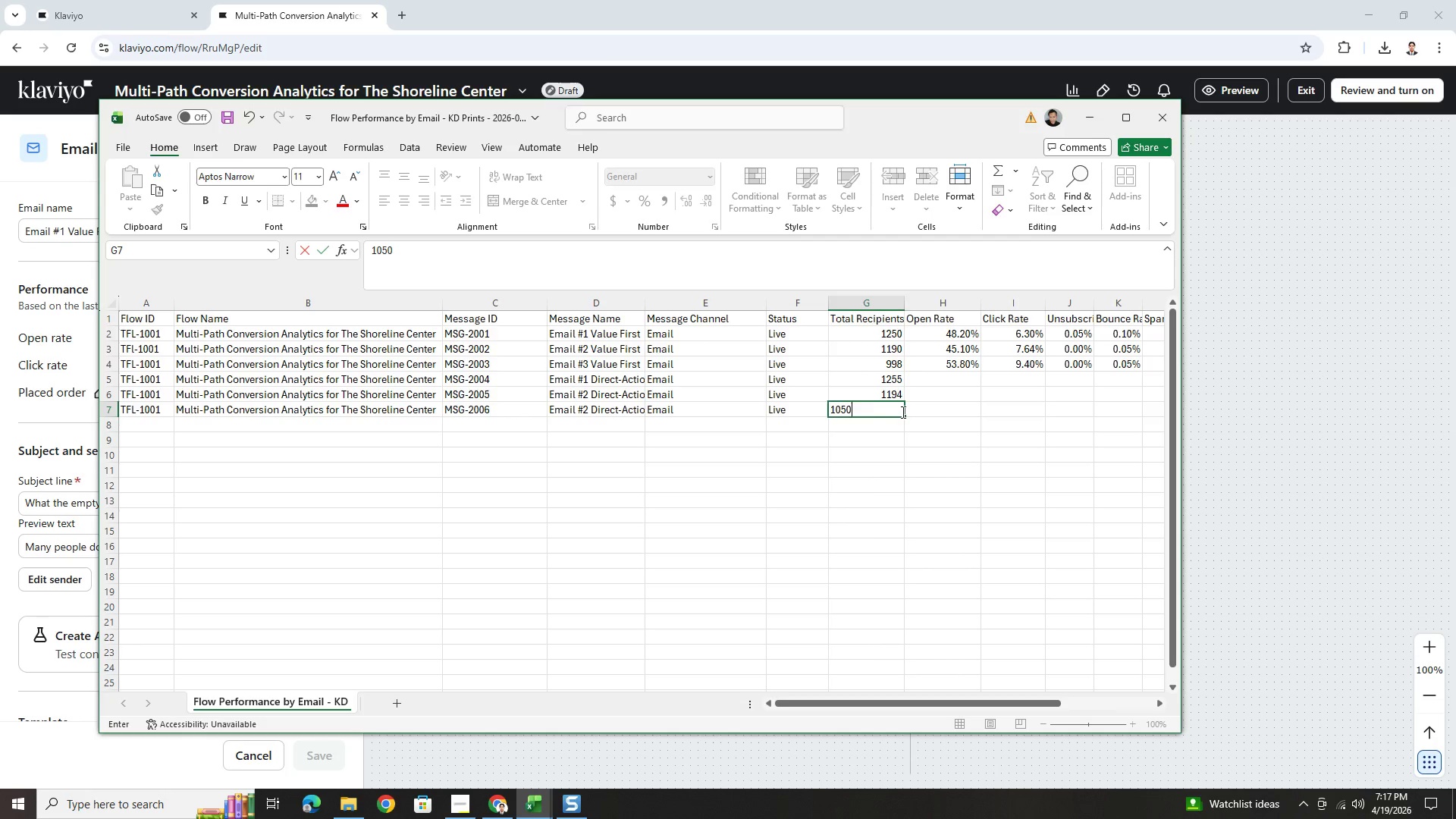 
key(ArrowRight)
 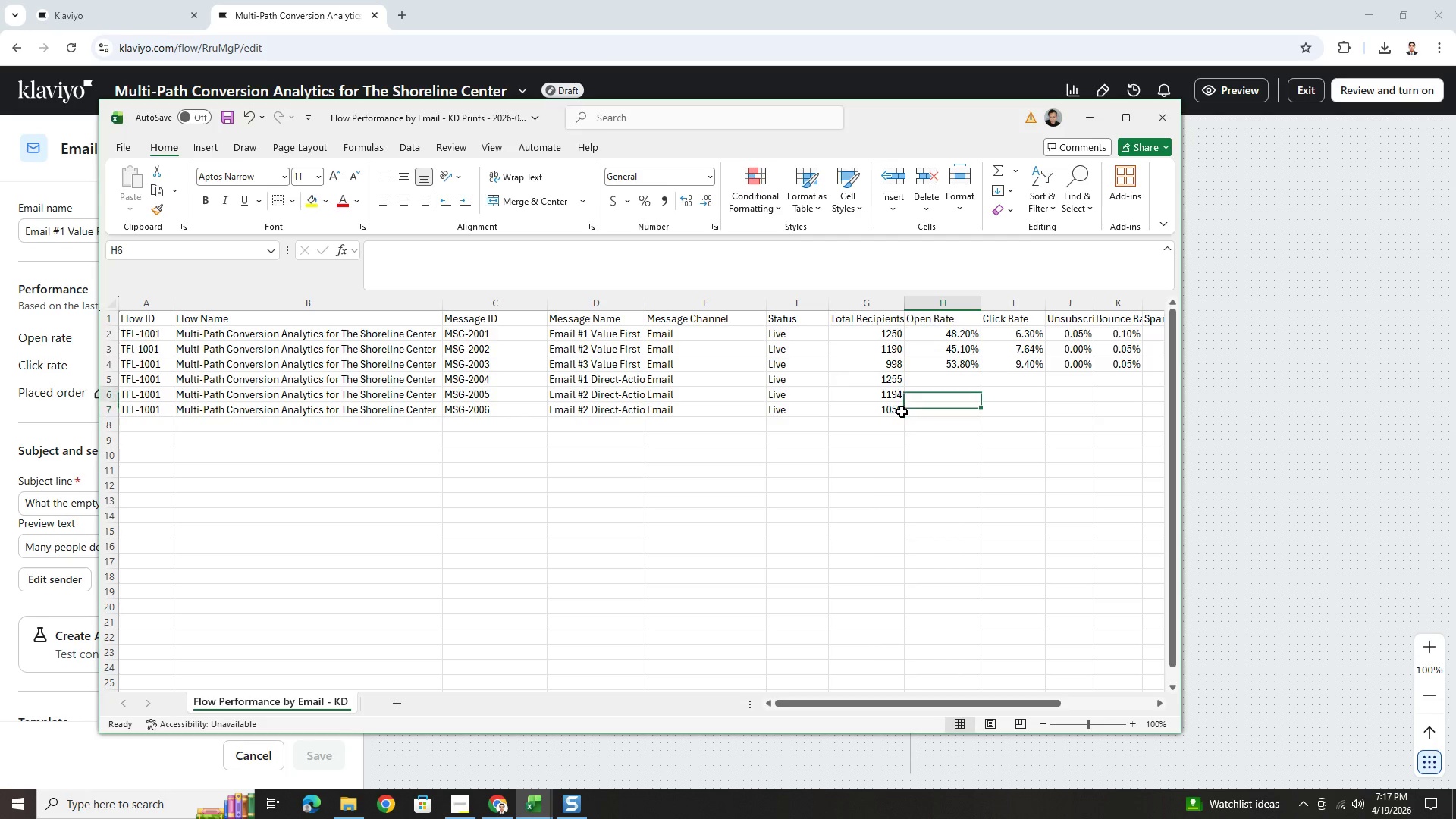 
key(ArrowUp)
 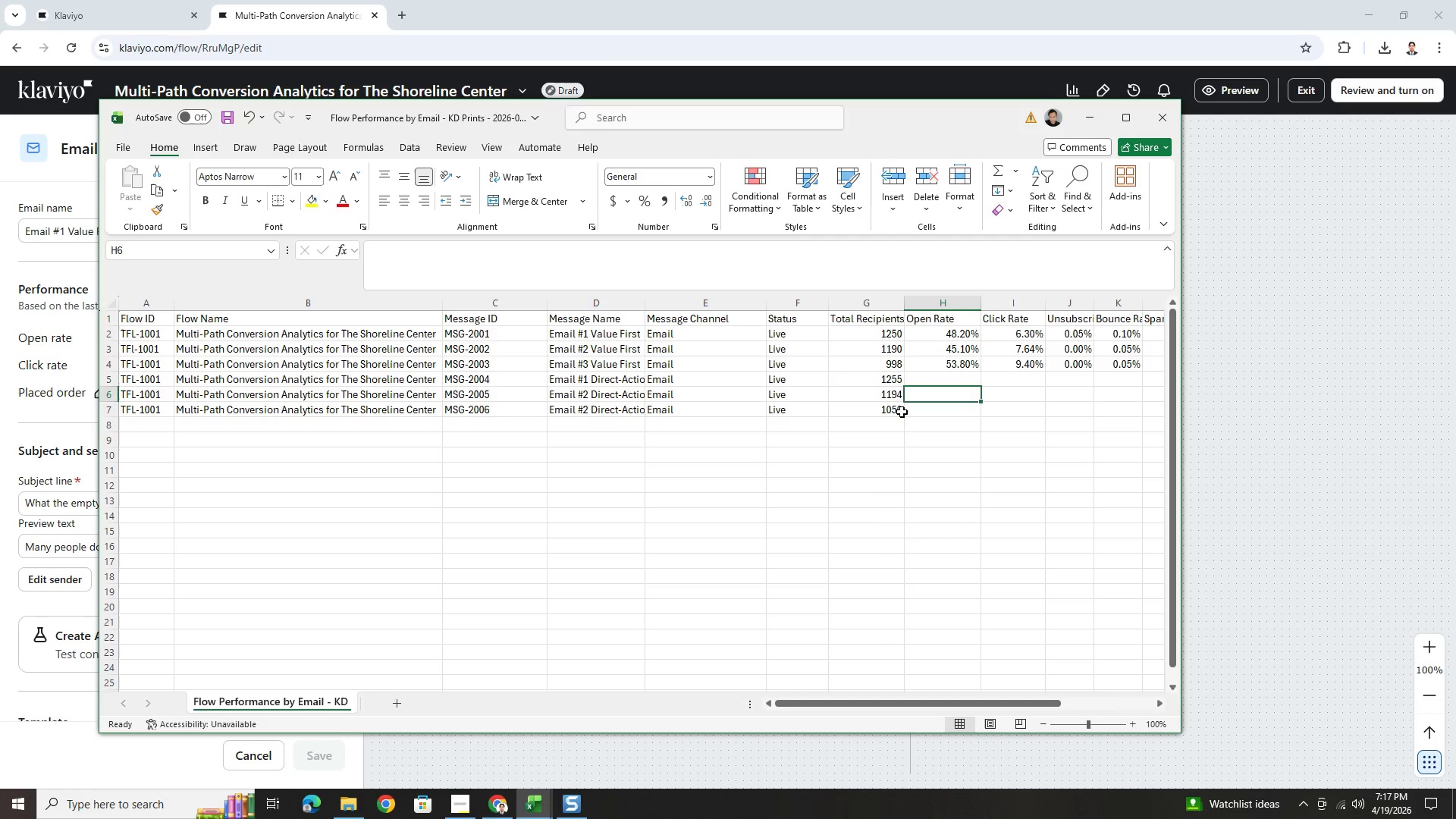 
key(ArrowUp)
 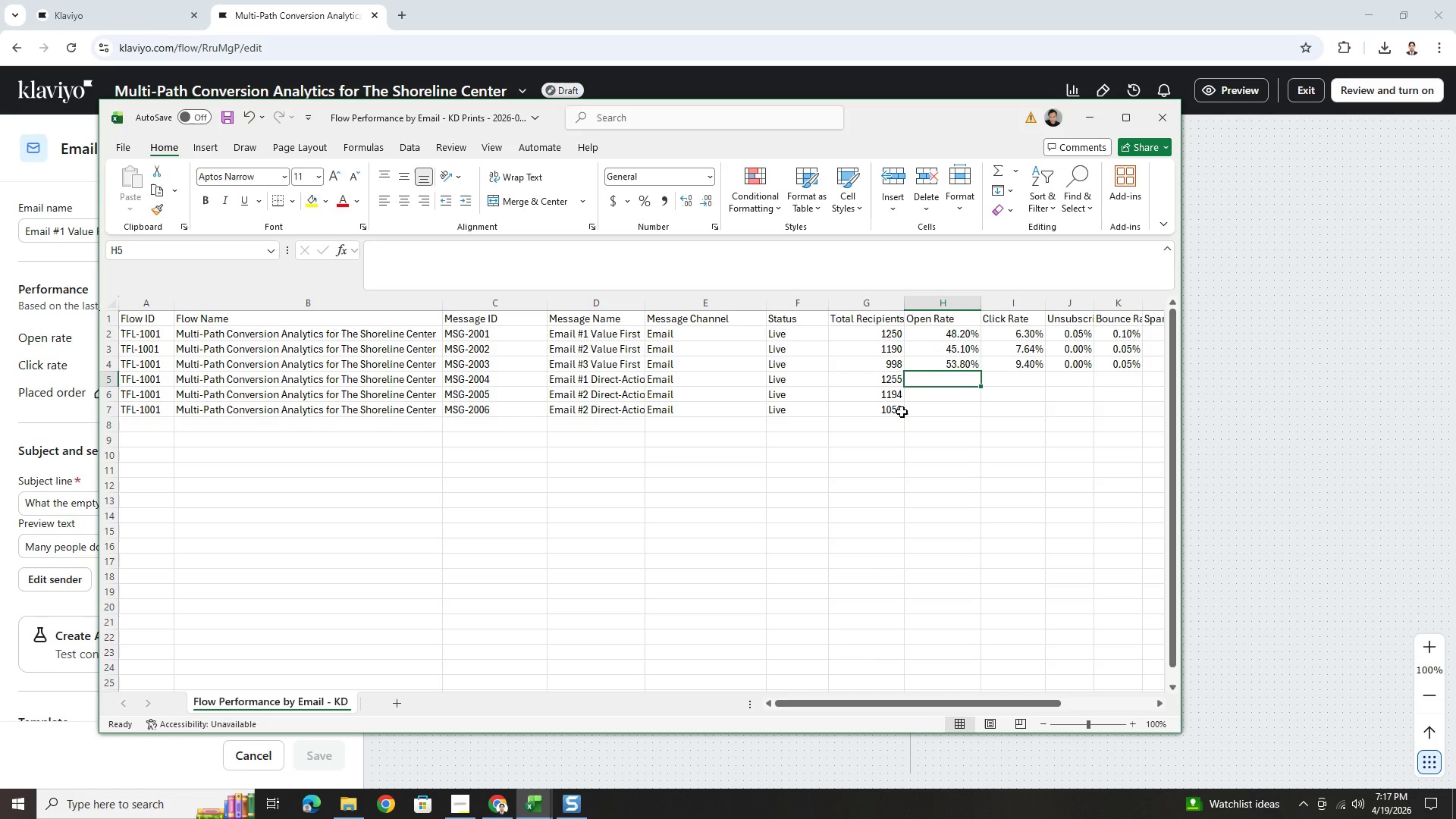 
wait(7.86)
 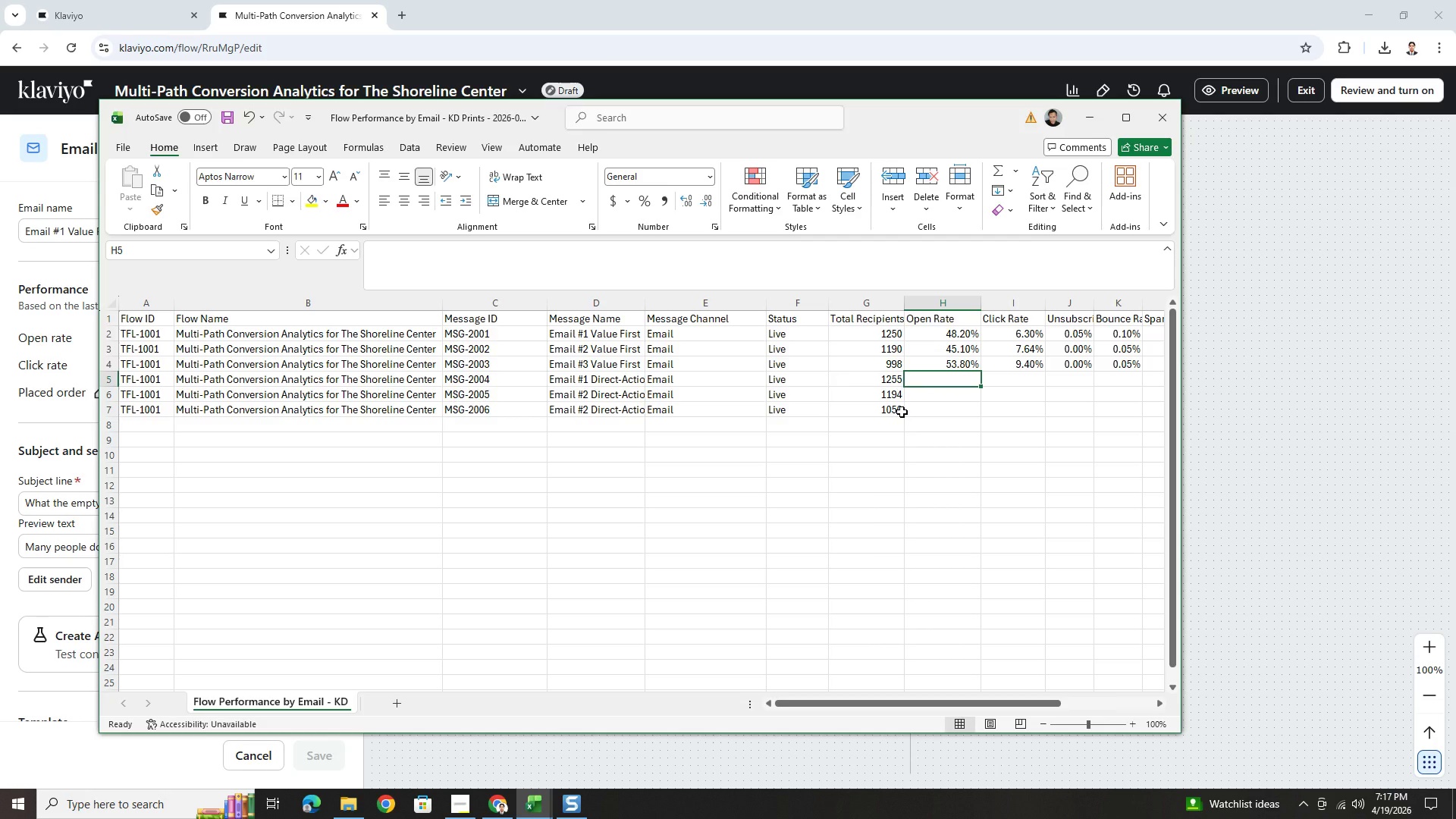 
left_click([964, 341])
 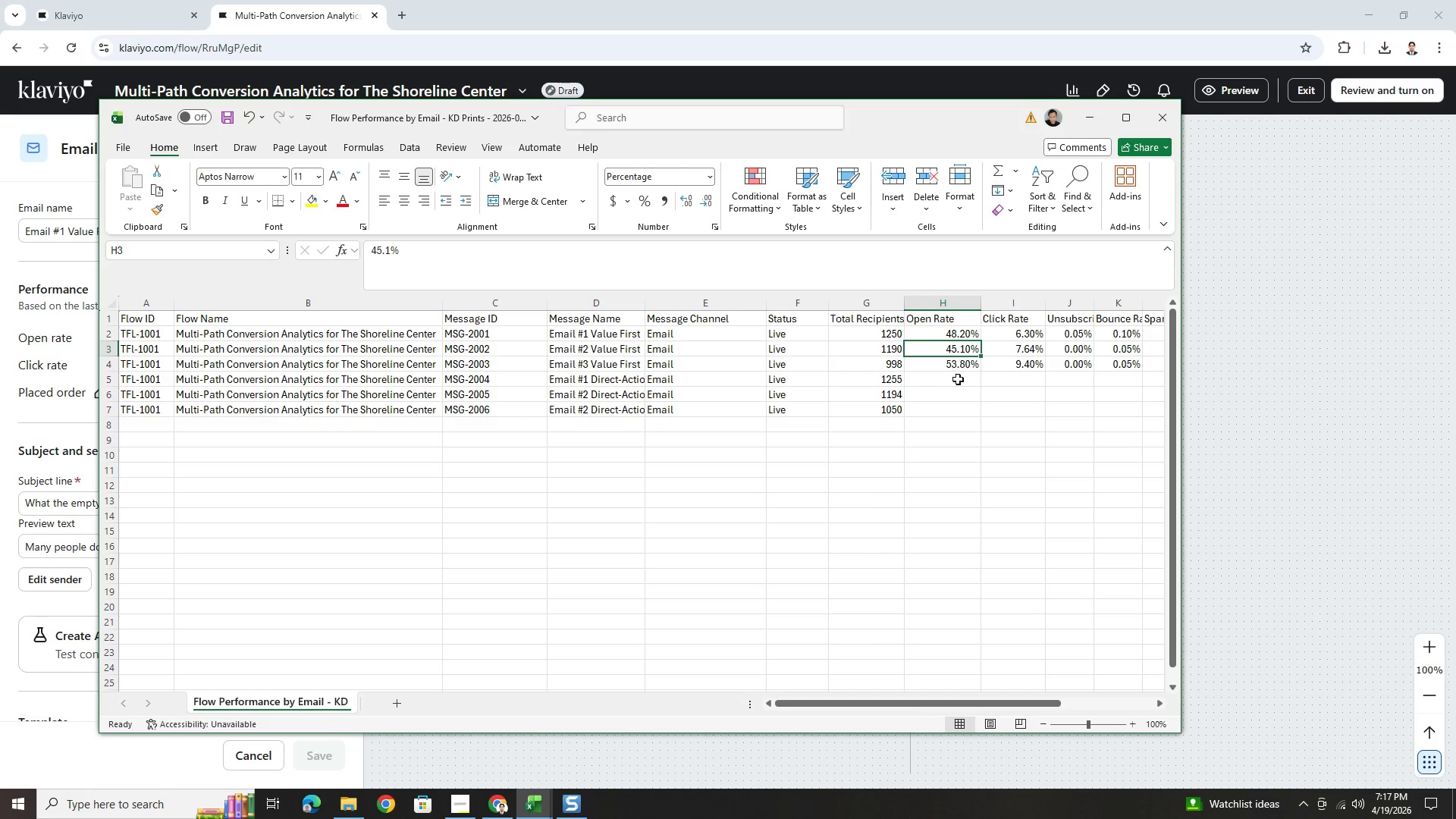 
left_click([958, 386])
 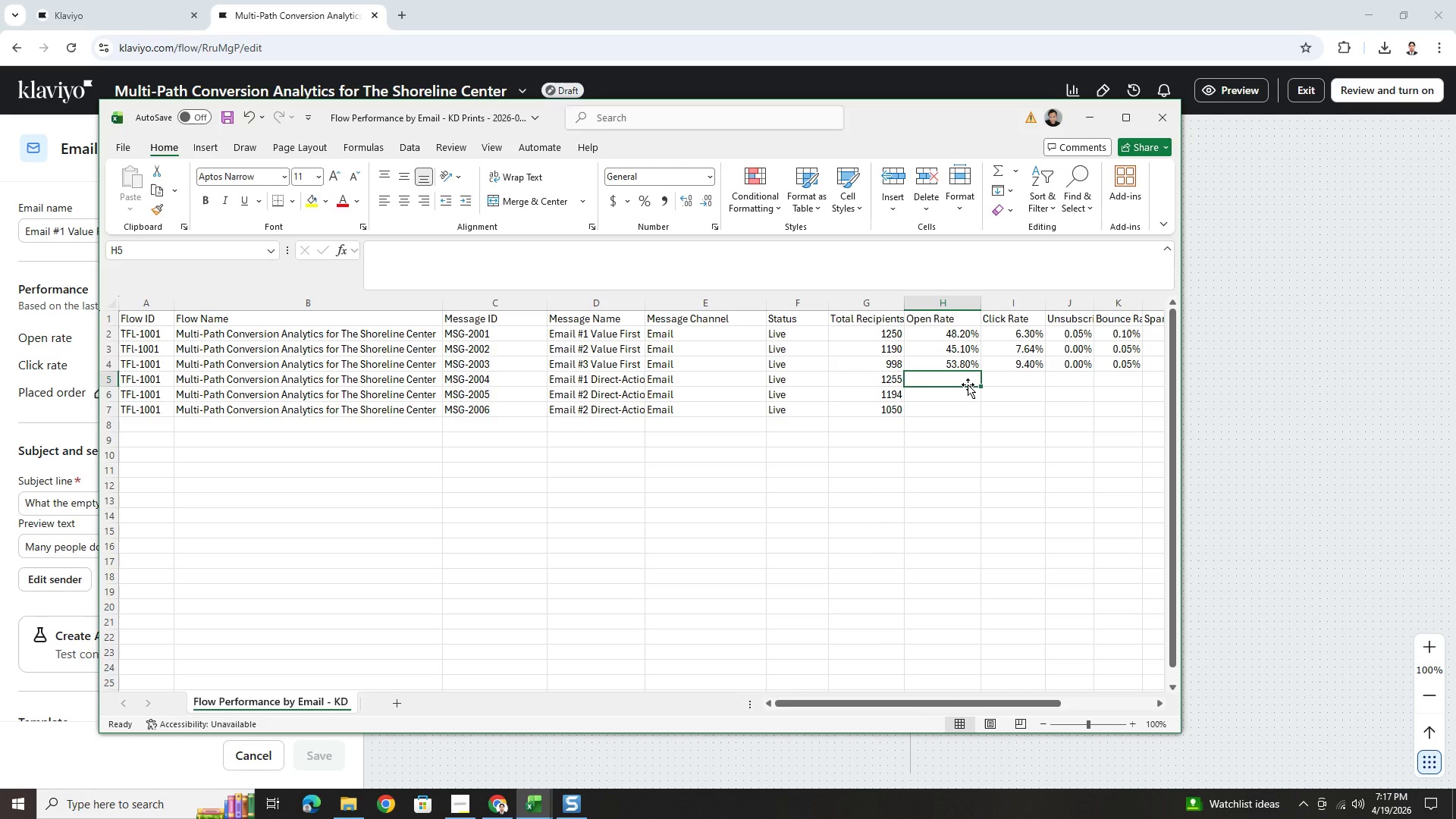 
type(55.60%)
 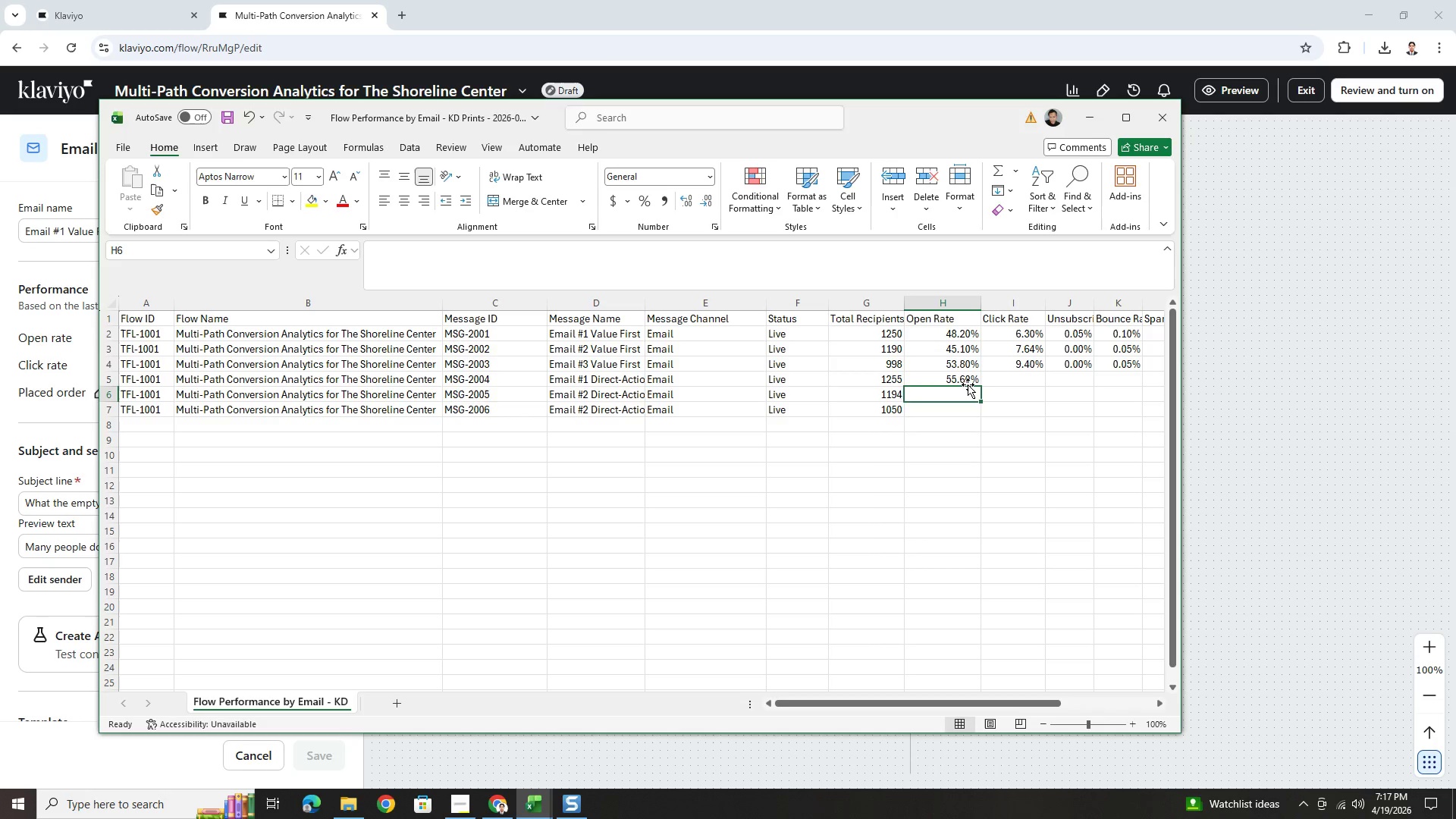 
 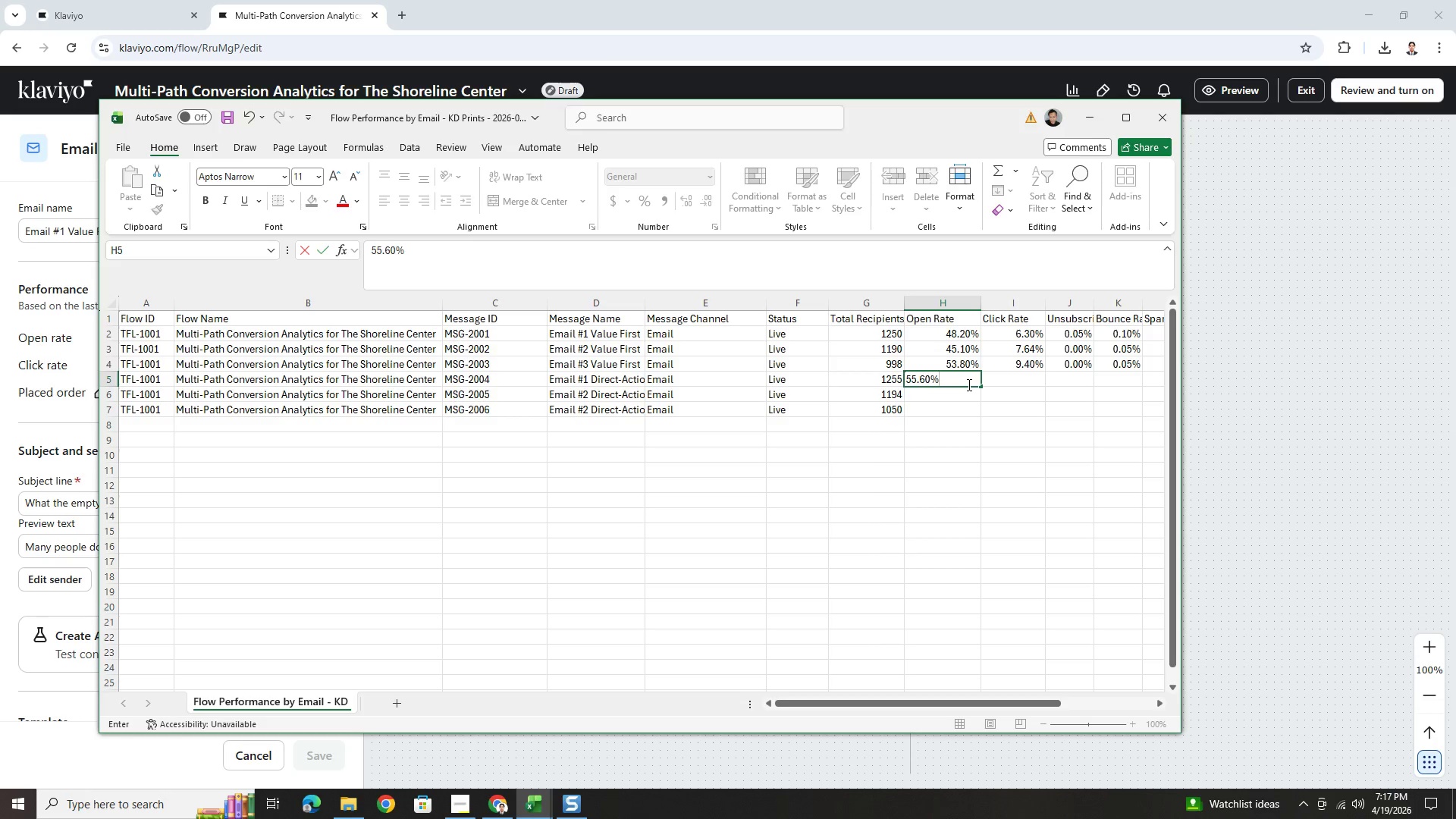 
key(Enter)
 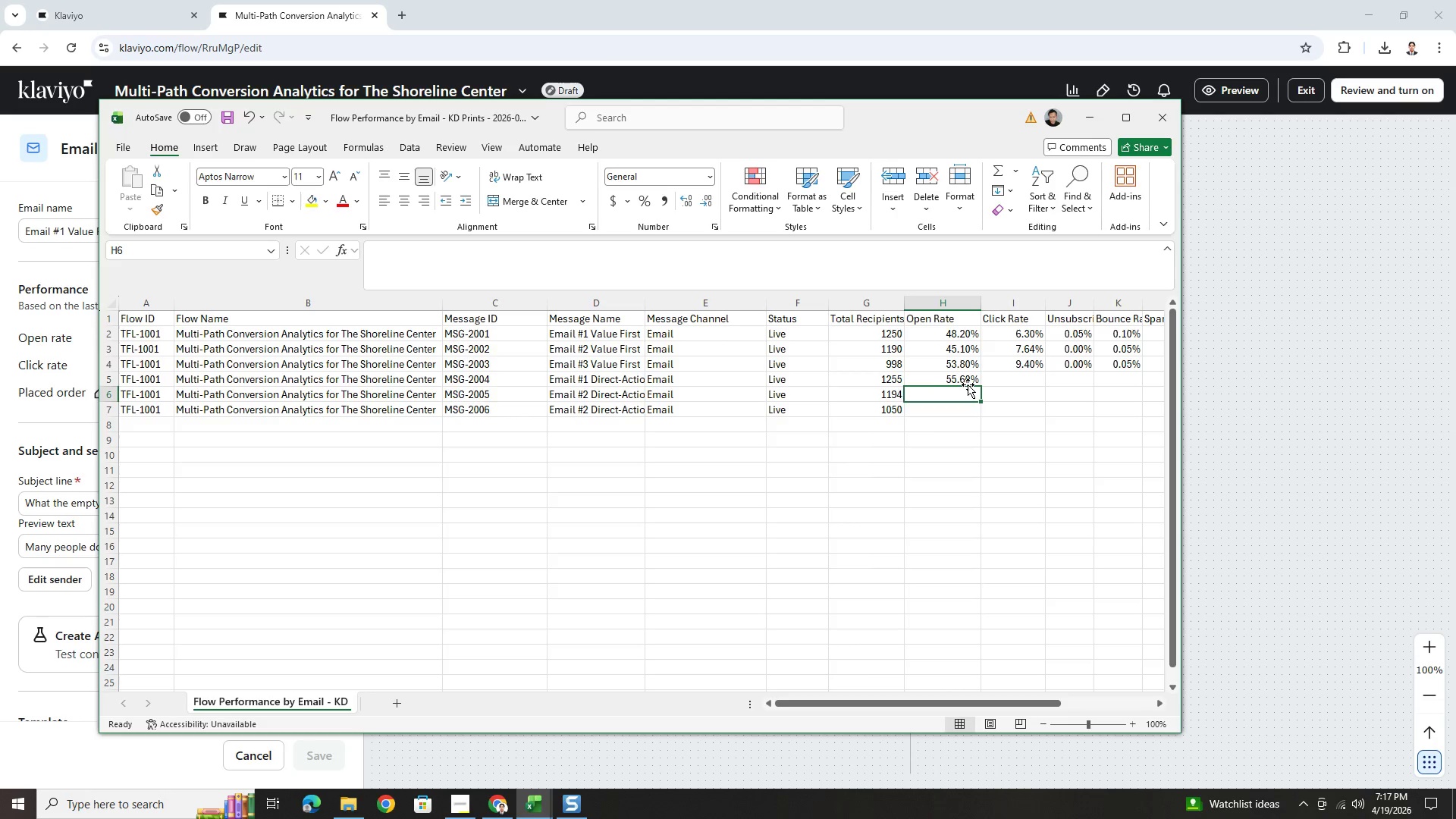 
wait(12.11)
 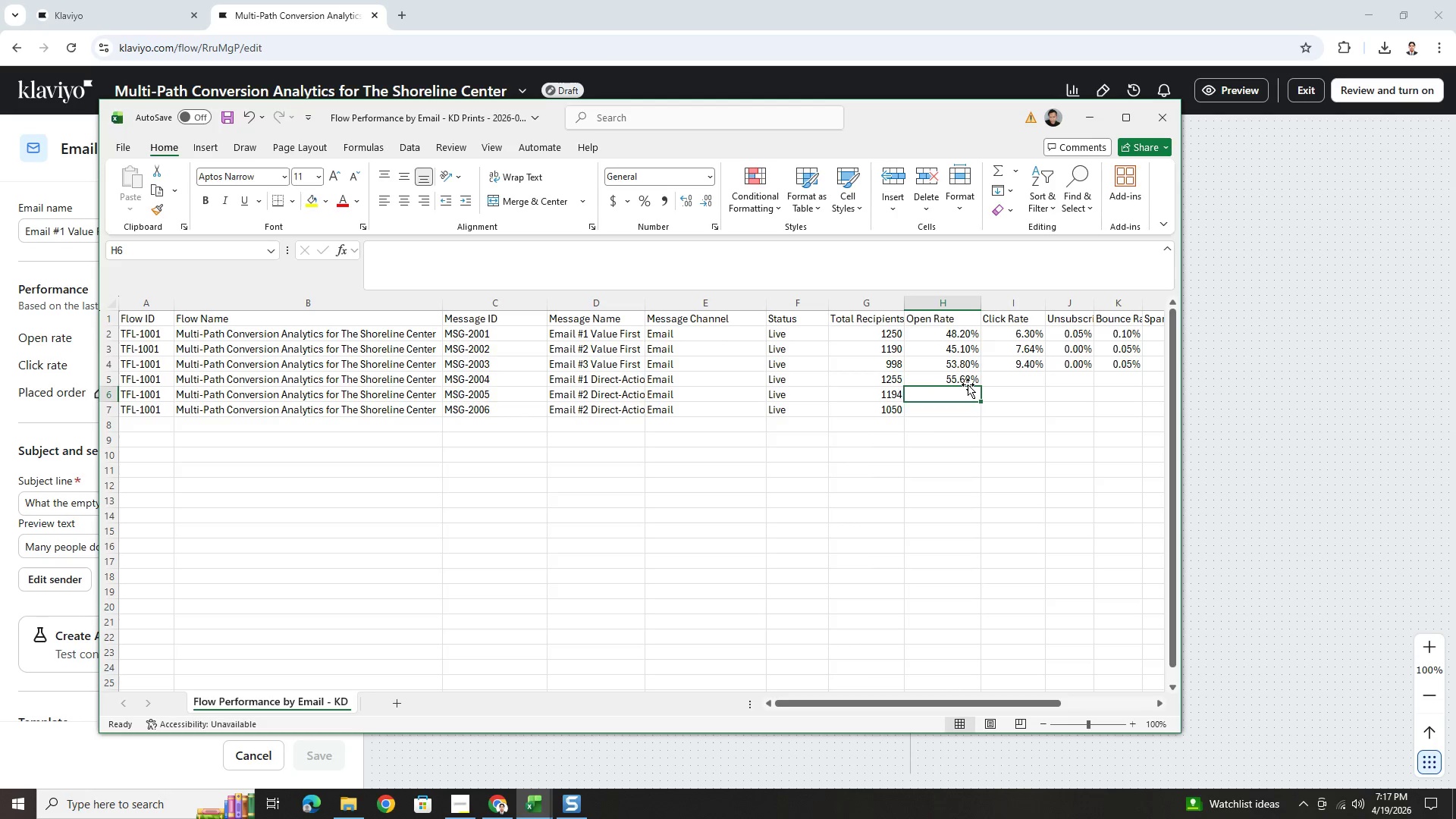 
type(56.3%)
 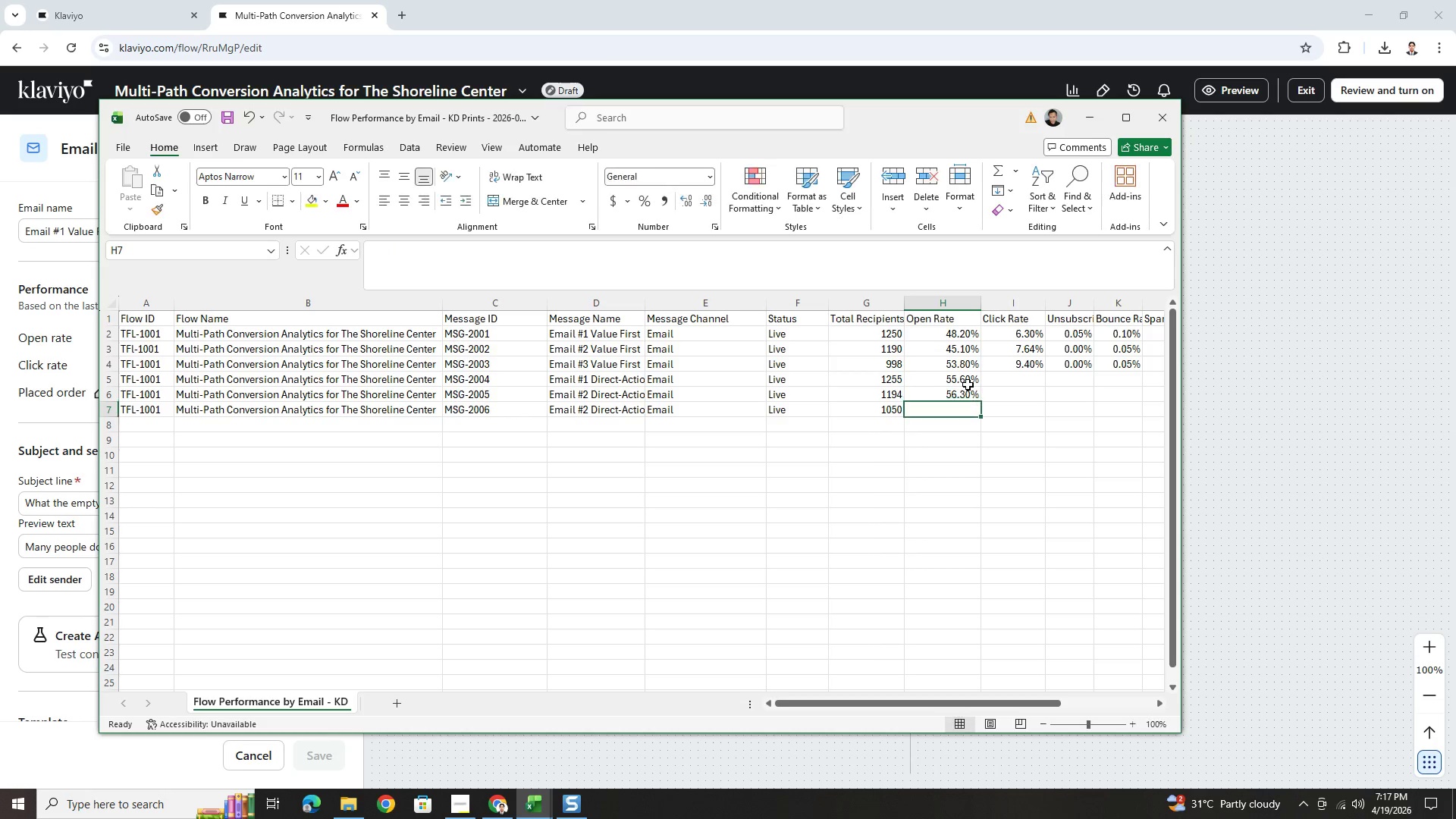 
 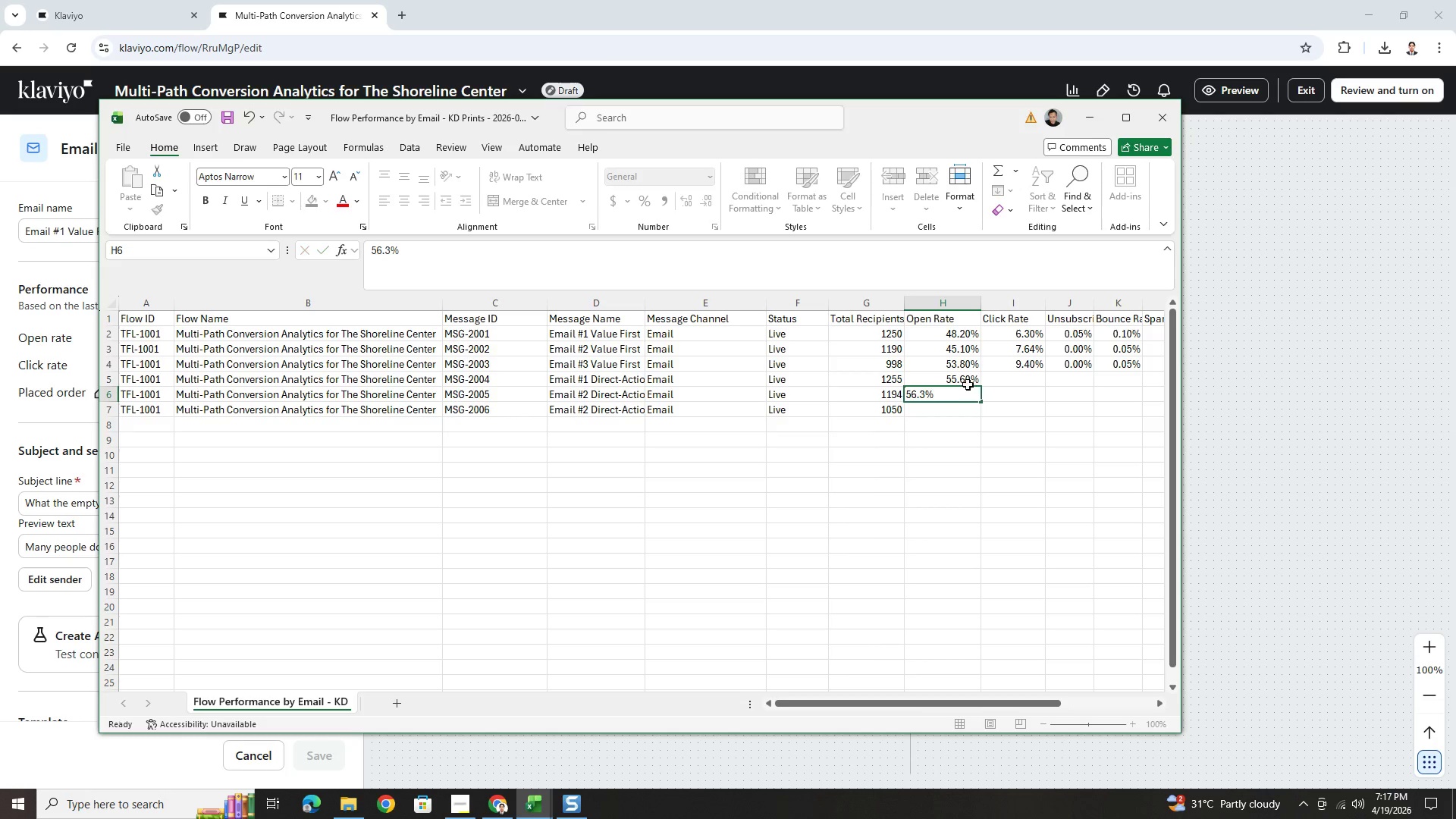 
key(Enter)
 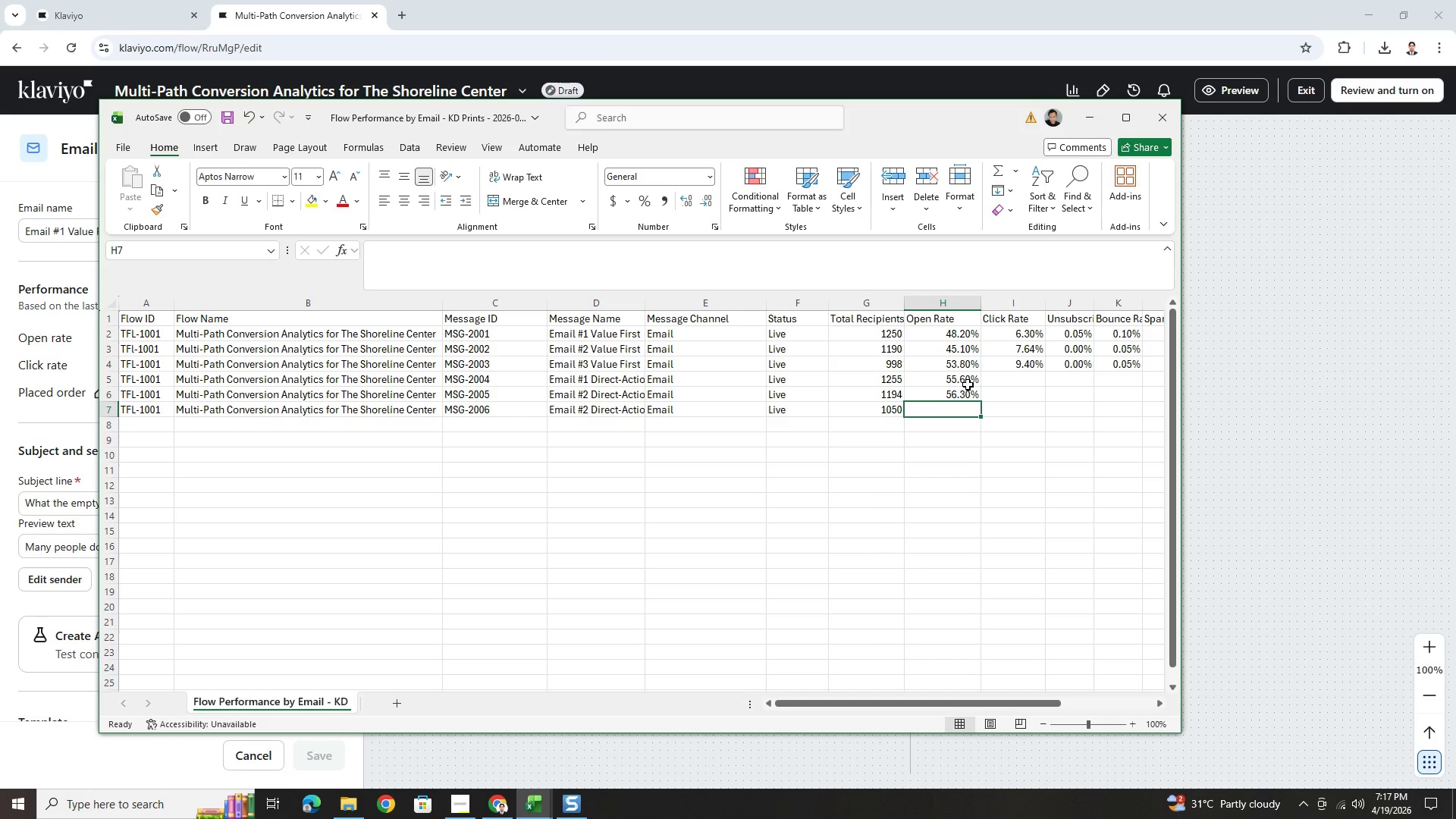 
type(58.9%)
key(Tab)
 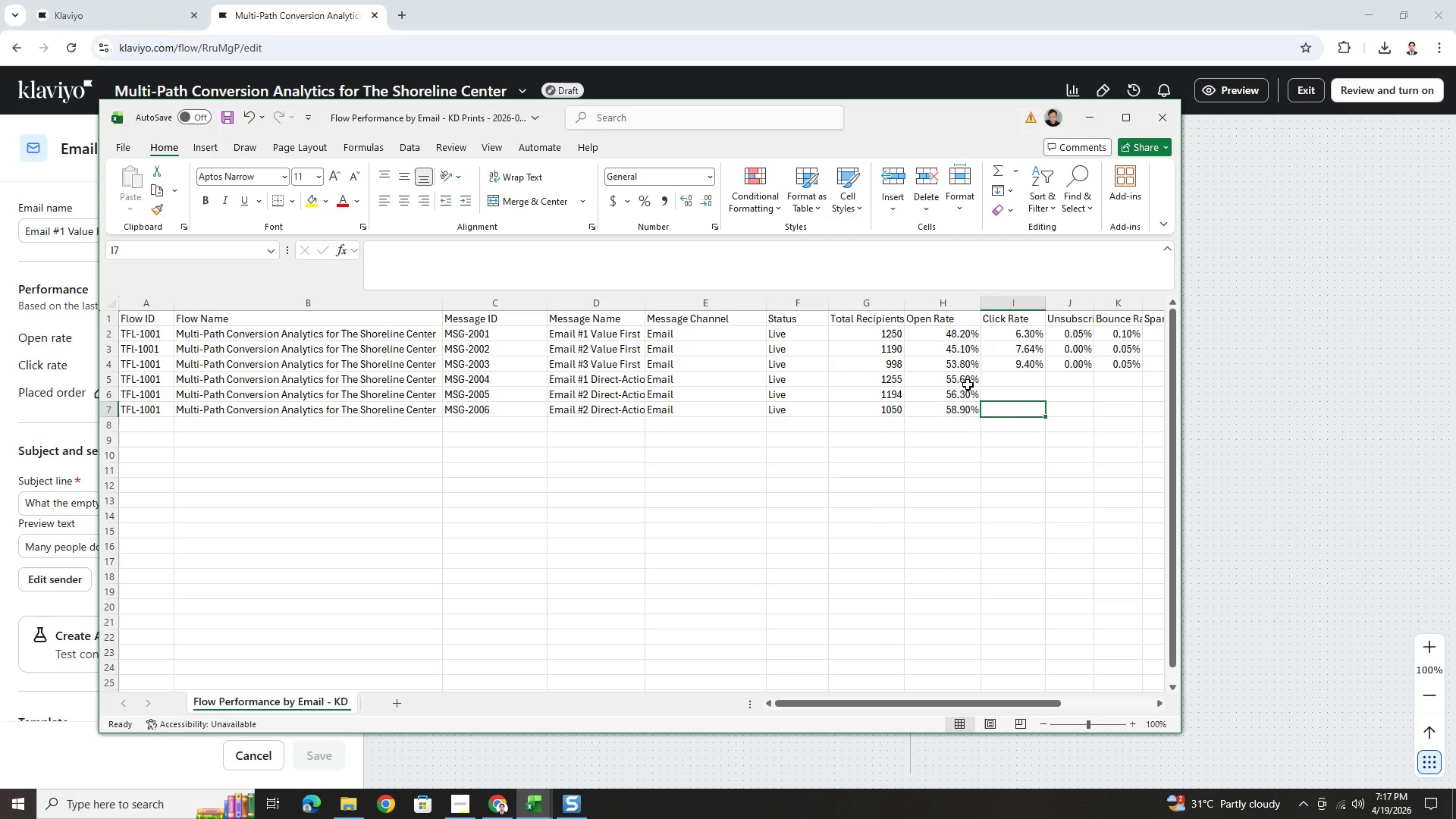 
left_click([1034, 368])
 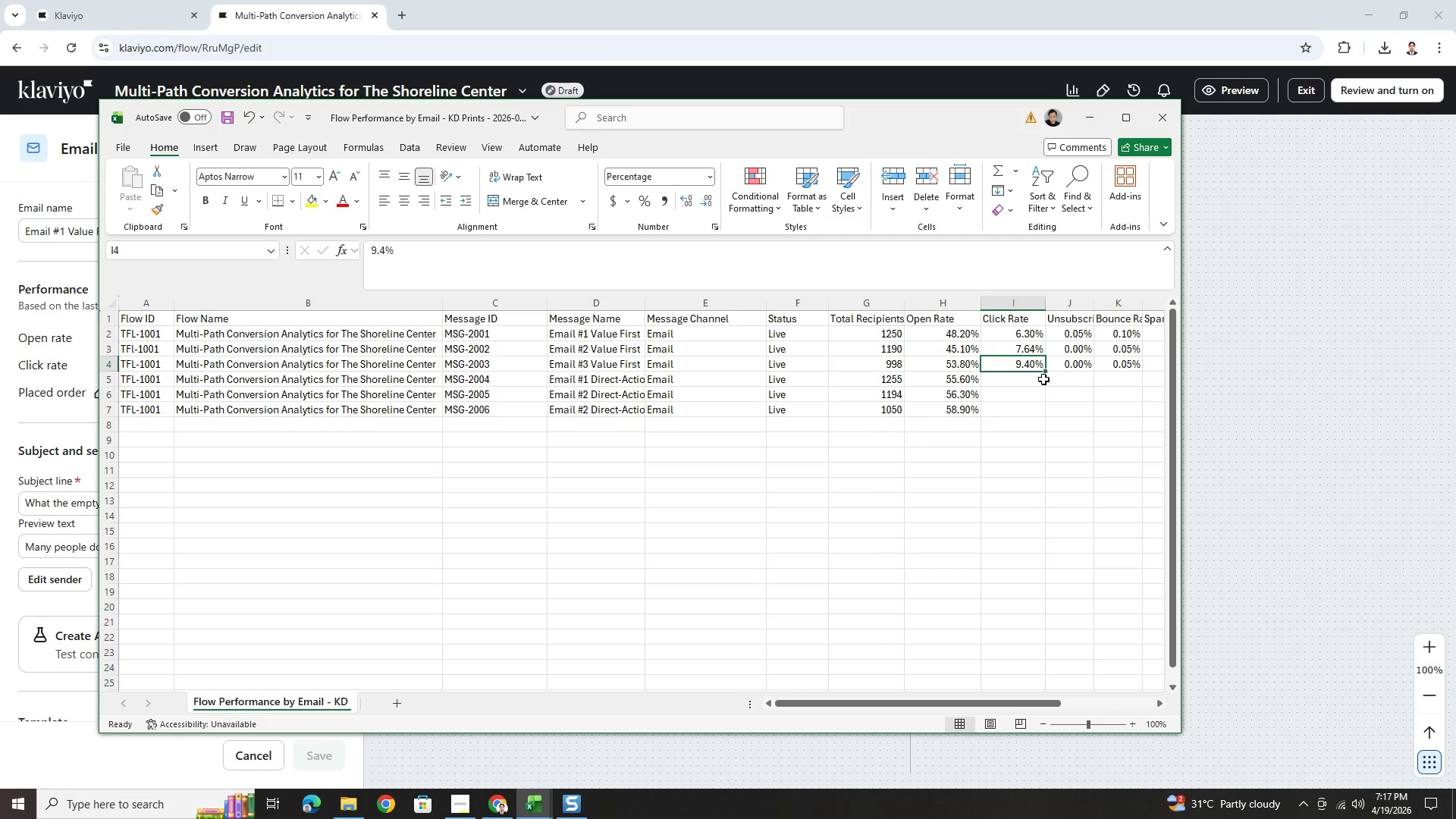 
left_click([1038, 383])
 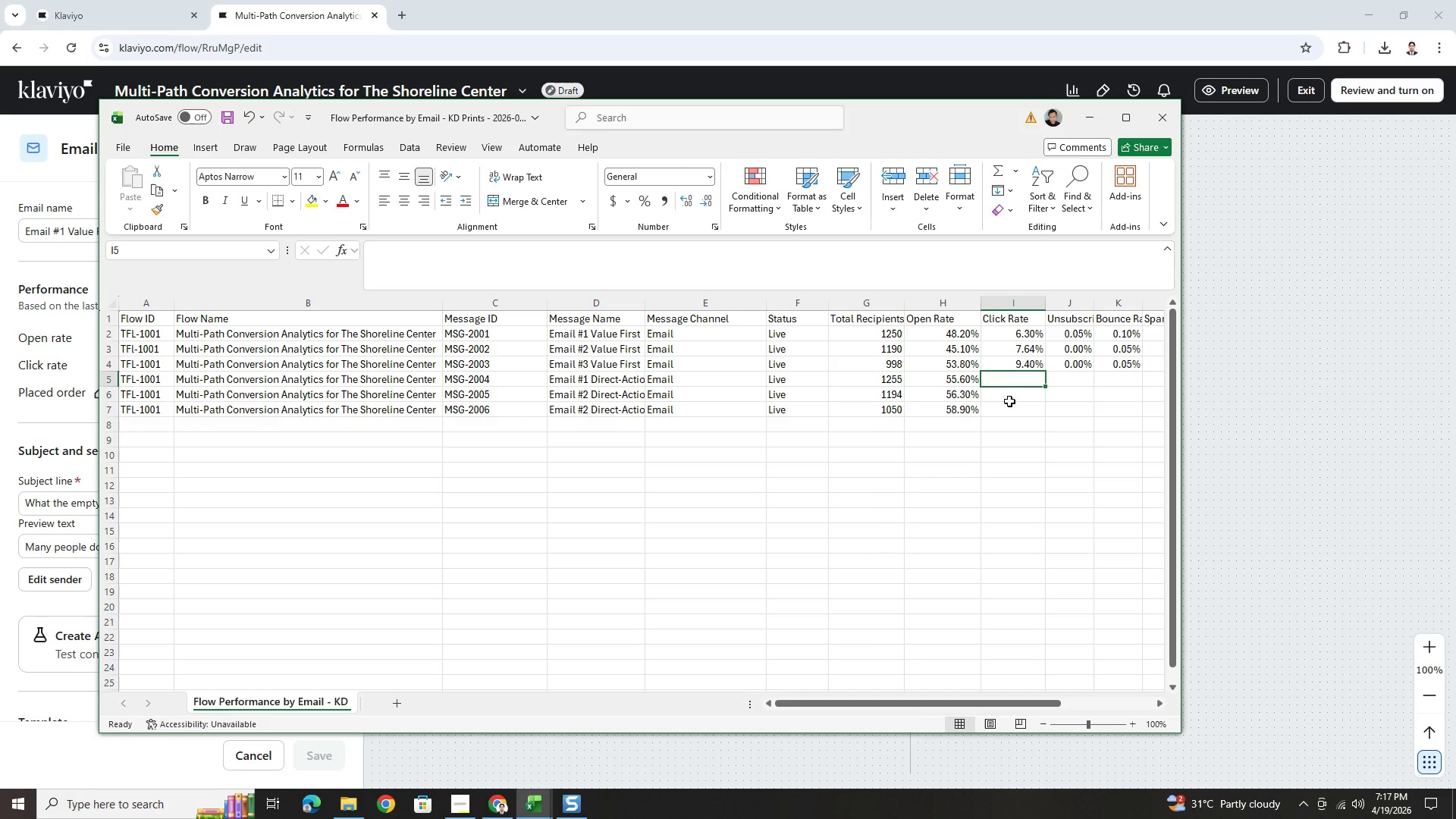 
wait(5.12)
 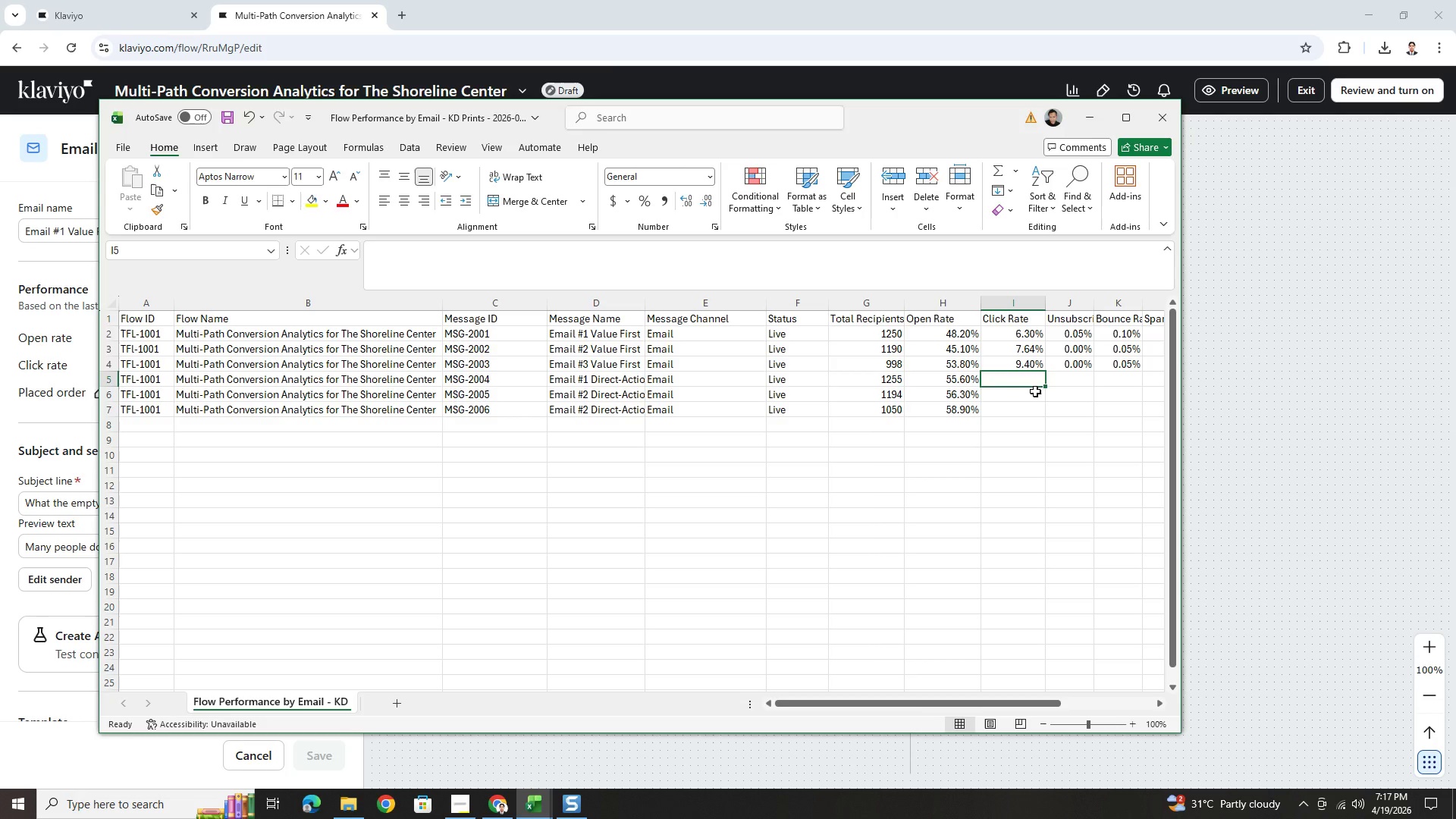 
key(Numpad1)
 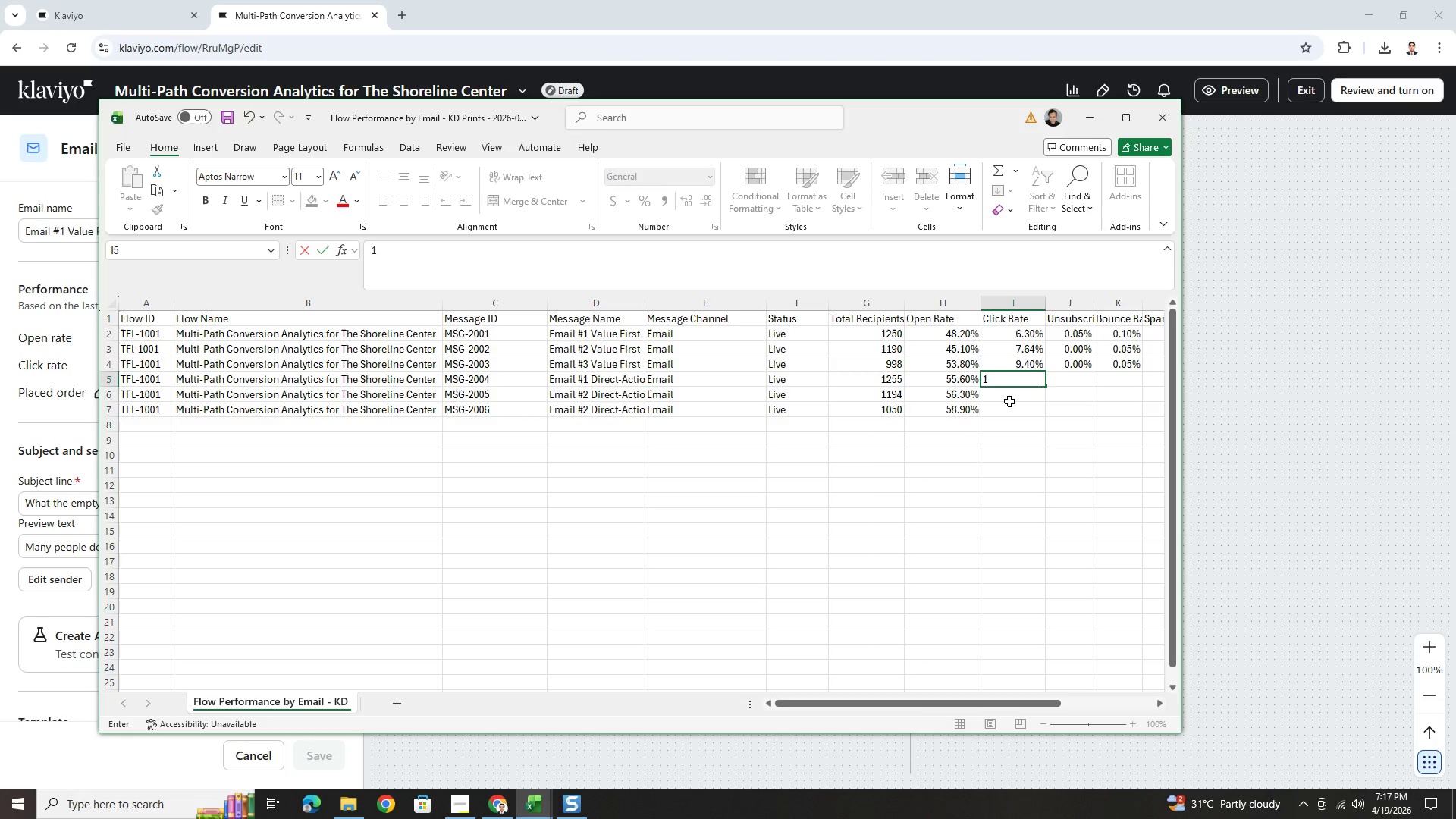 
key(Numpad1)
 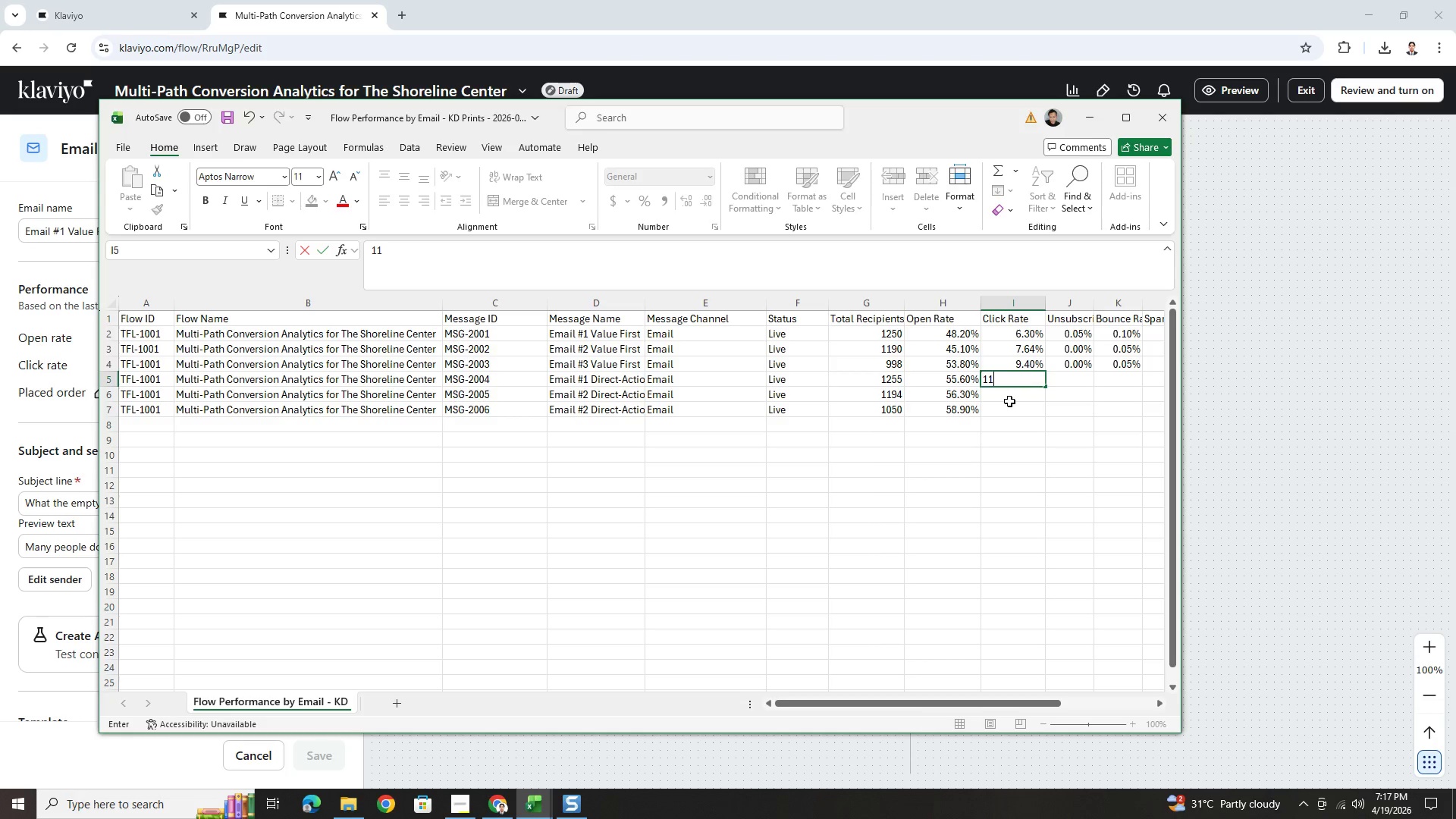 
key(NumpadDecimal)
 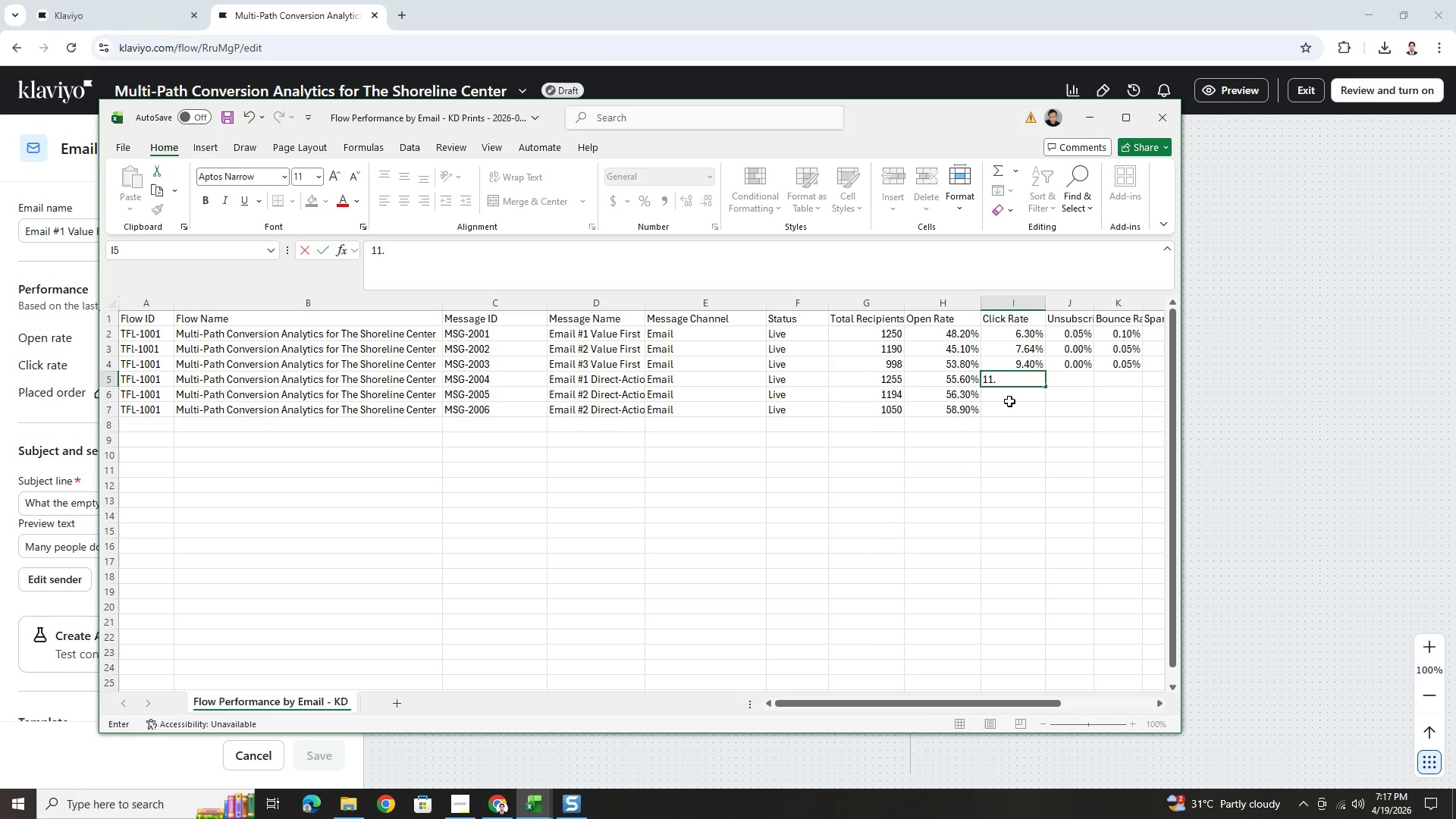 
key(Numpad1)
 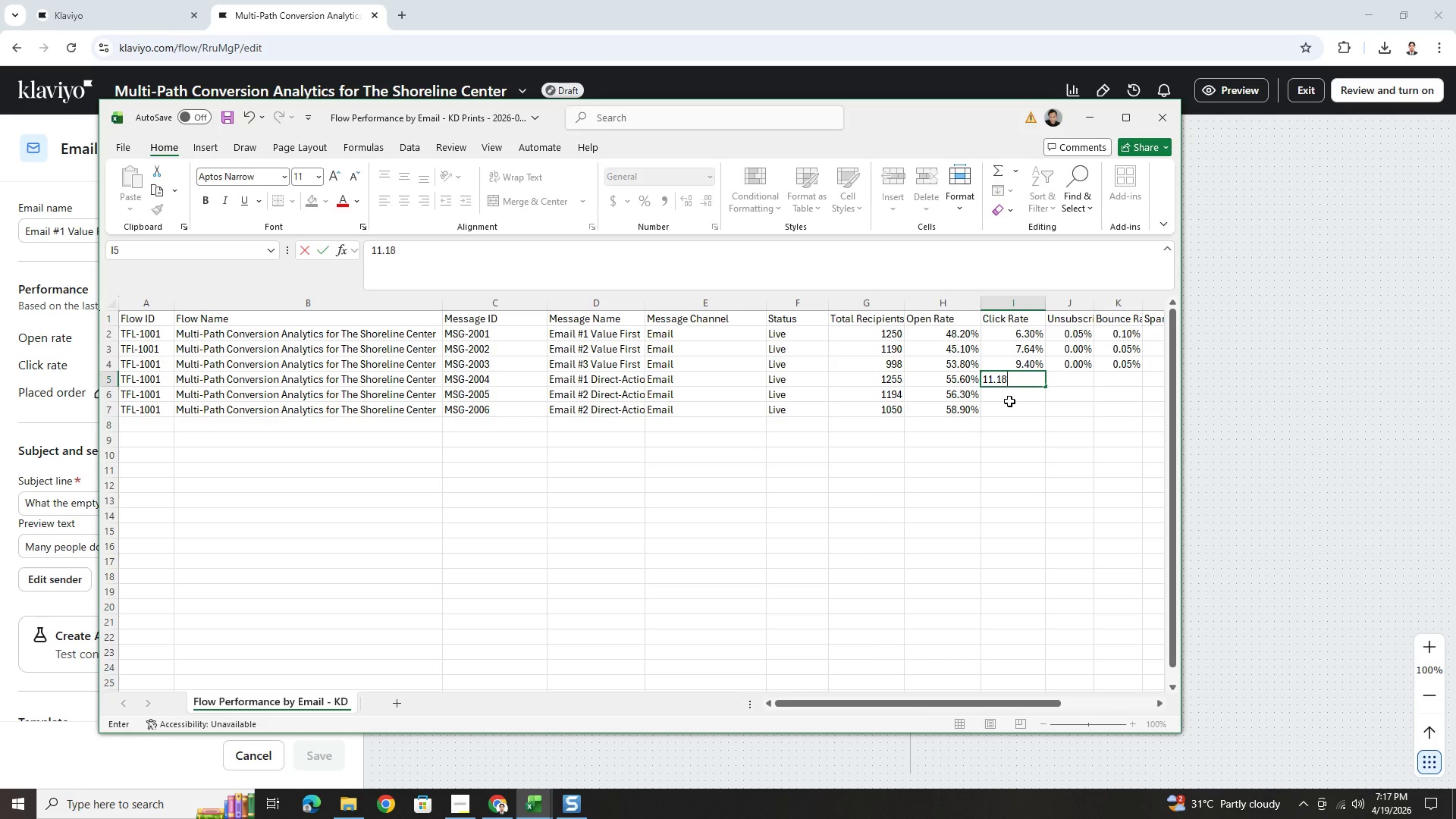 
key(Numpad8)
 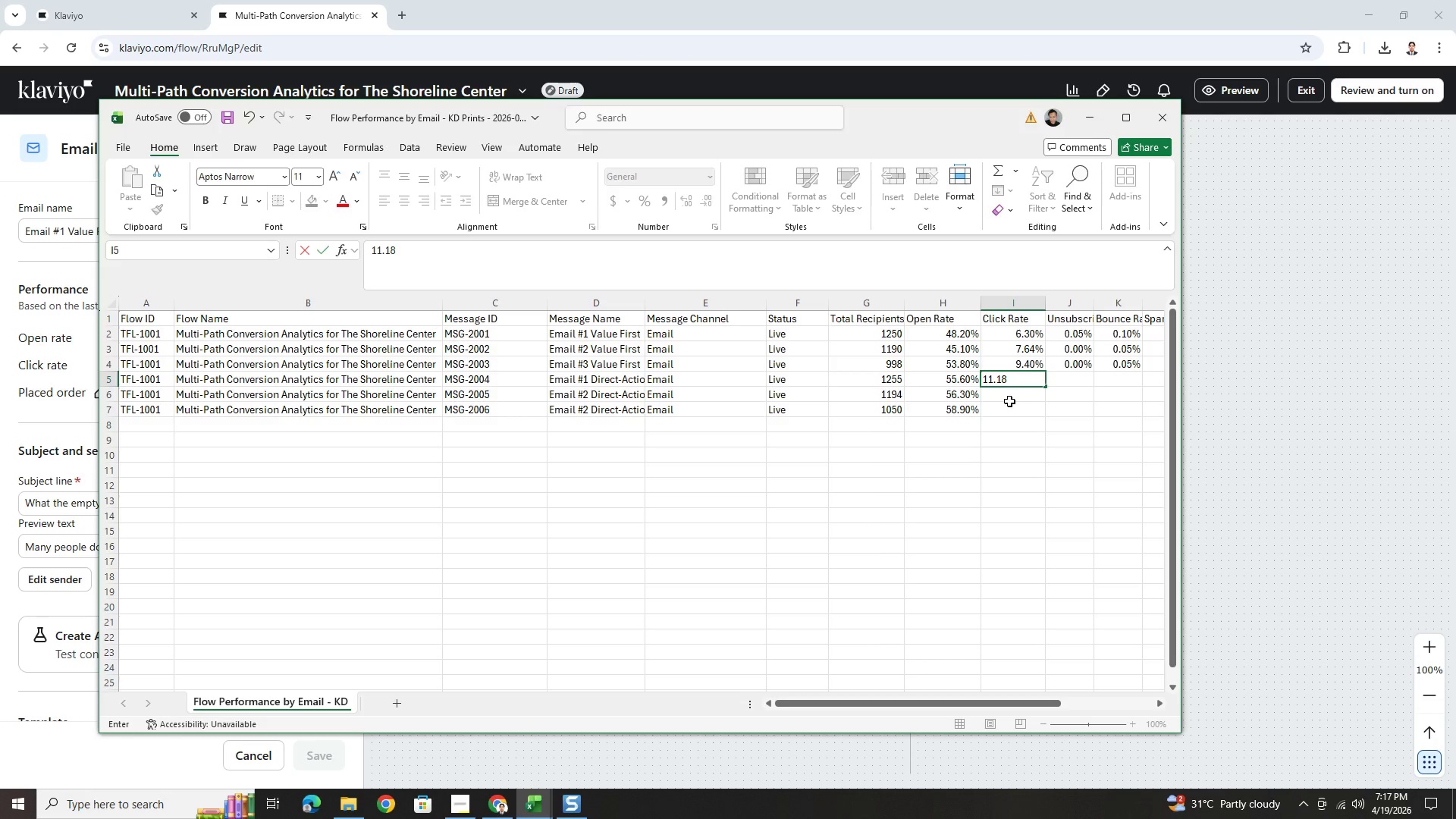 
wait(7.23)
 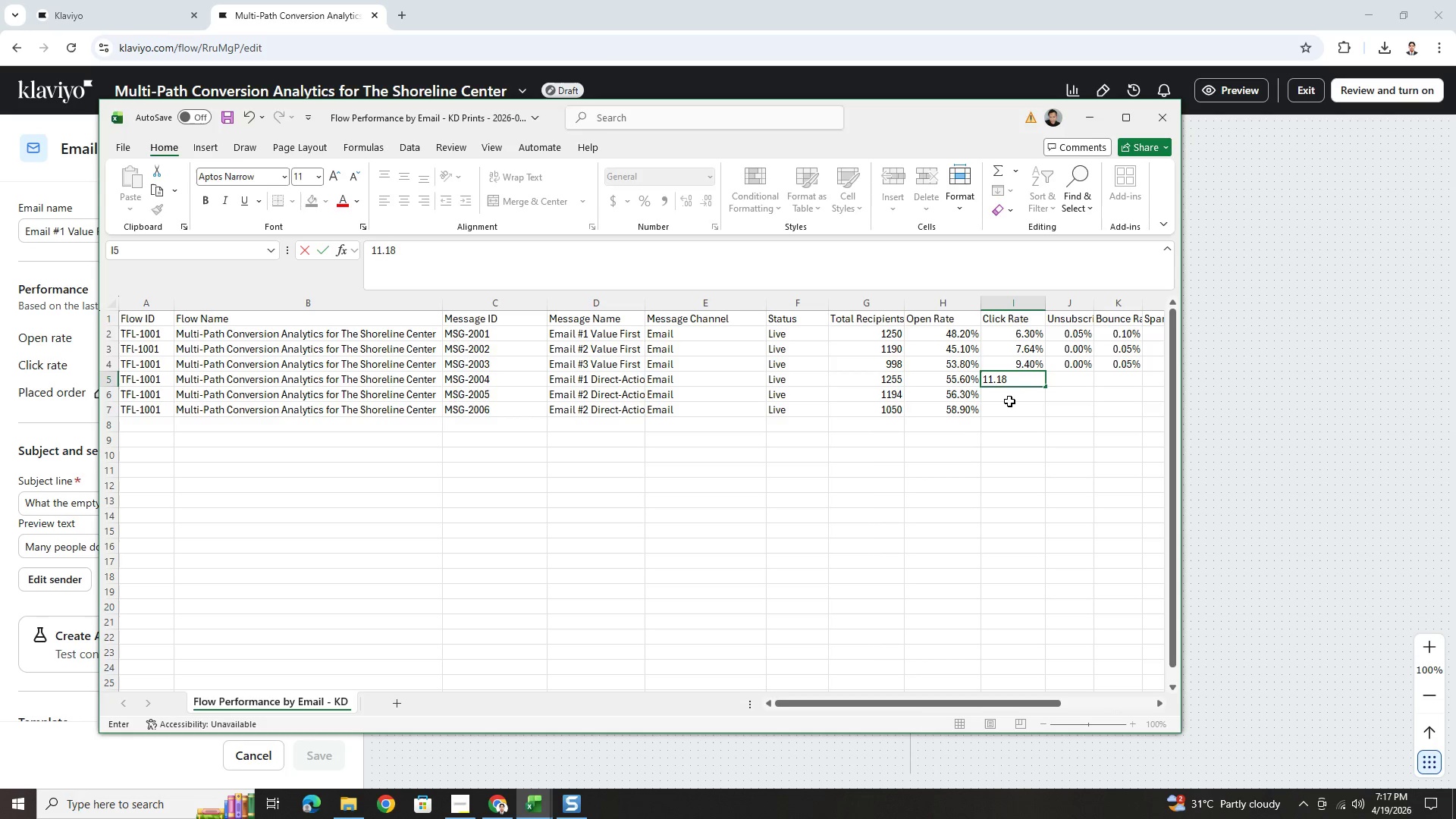 
key(Shift+5)
 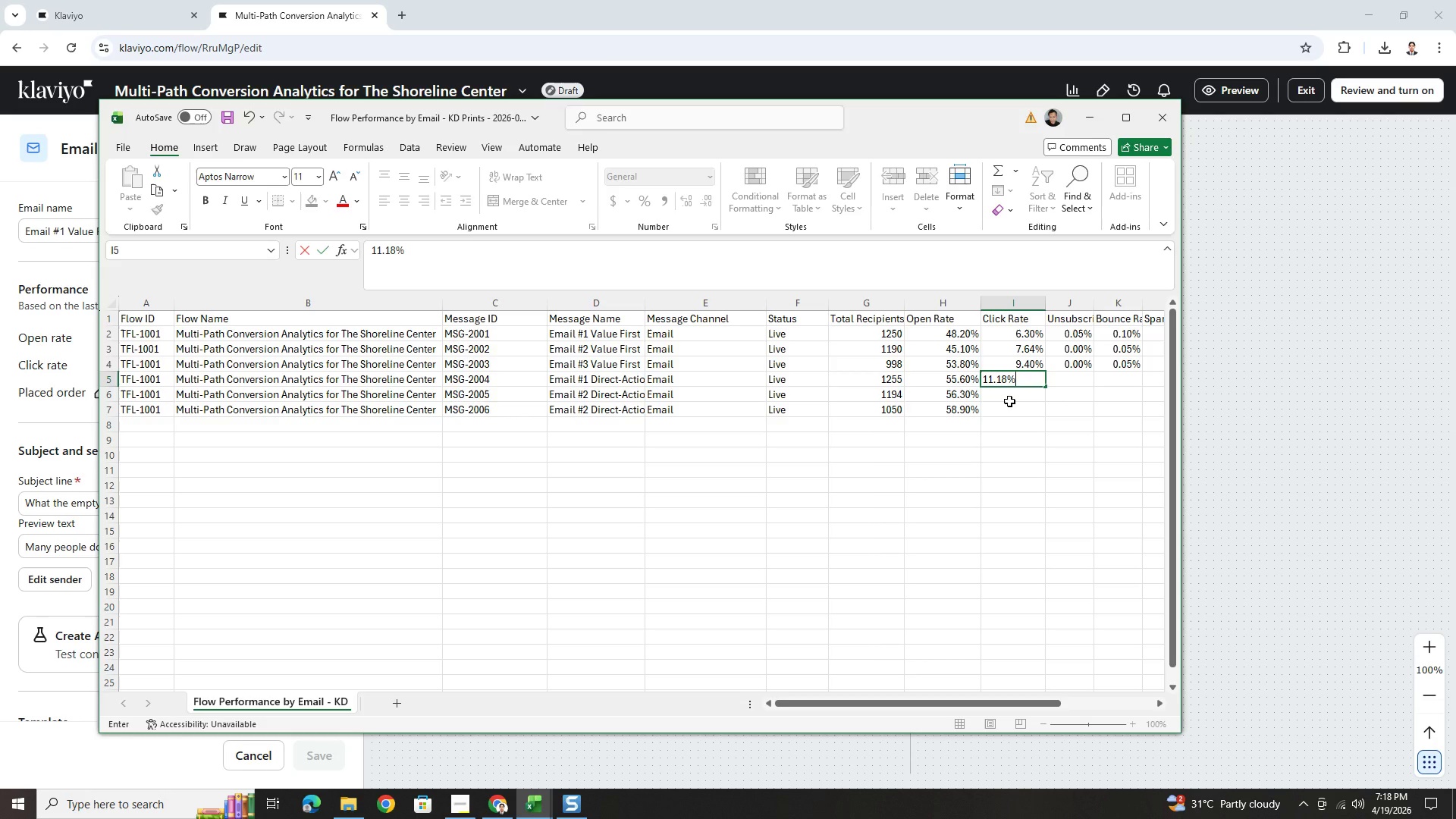 
key(Enter)
 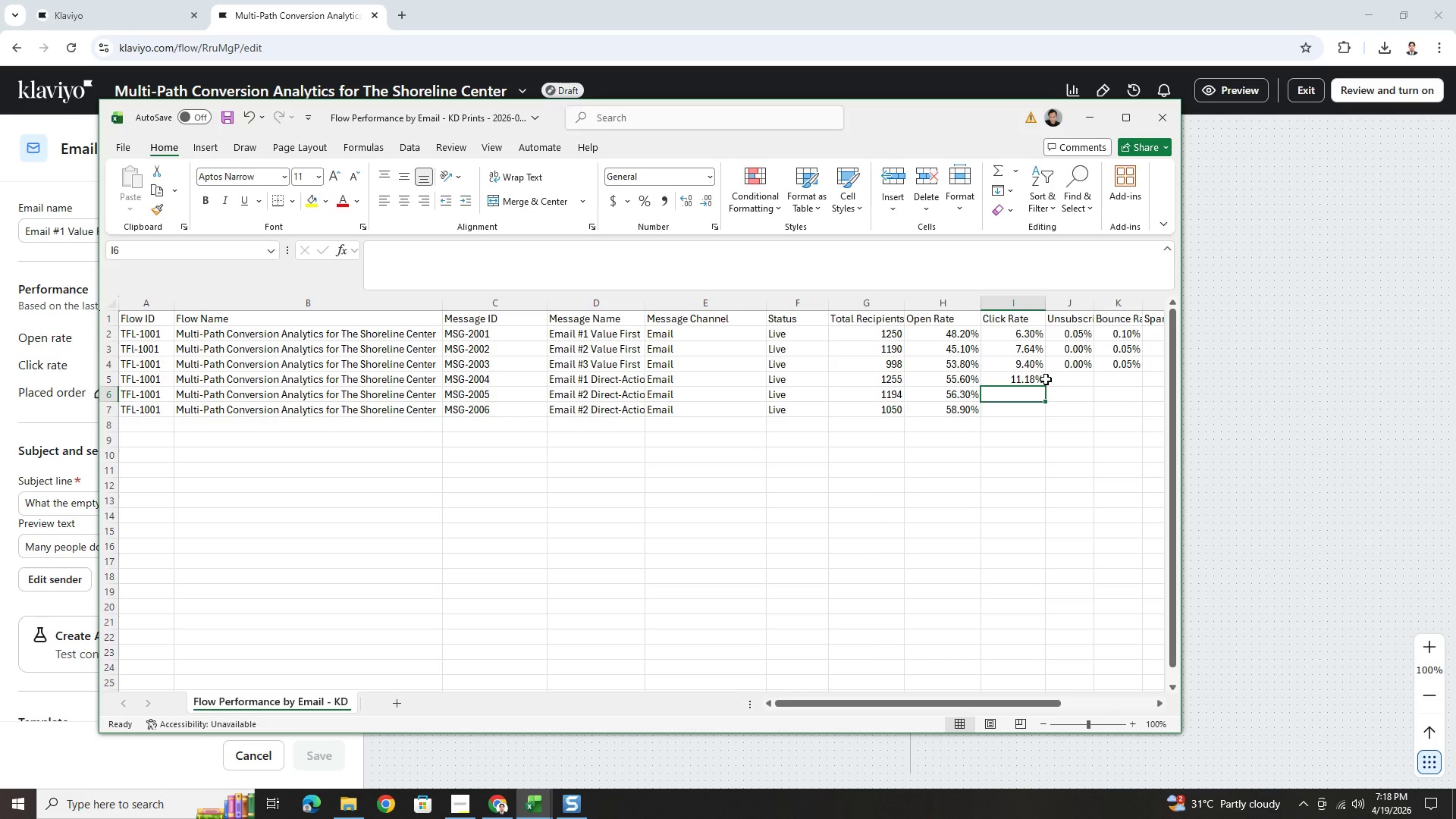 
left_click([1040, 381])
 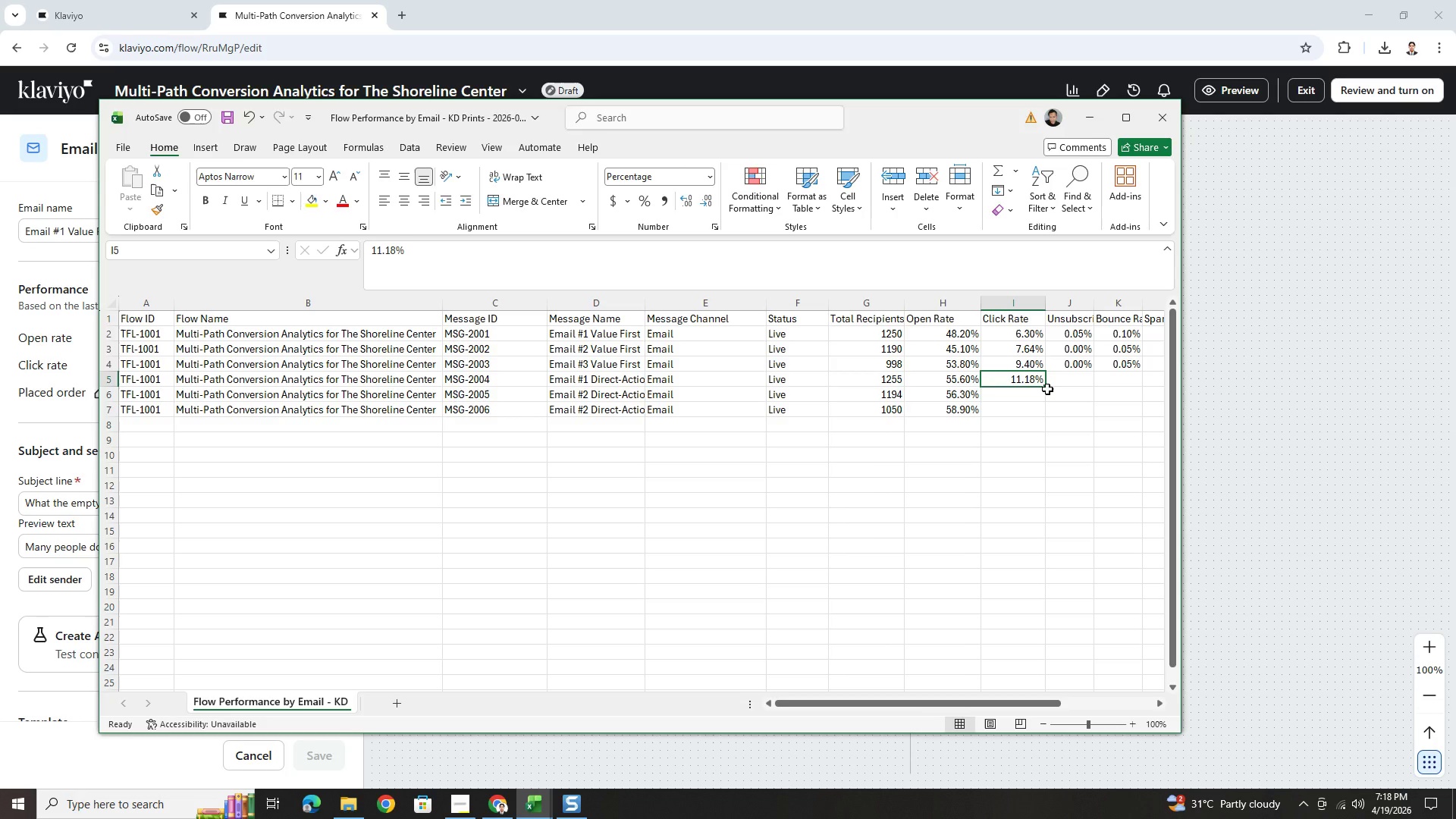 
wait(8.64)
 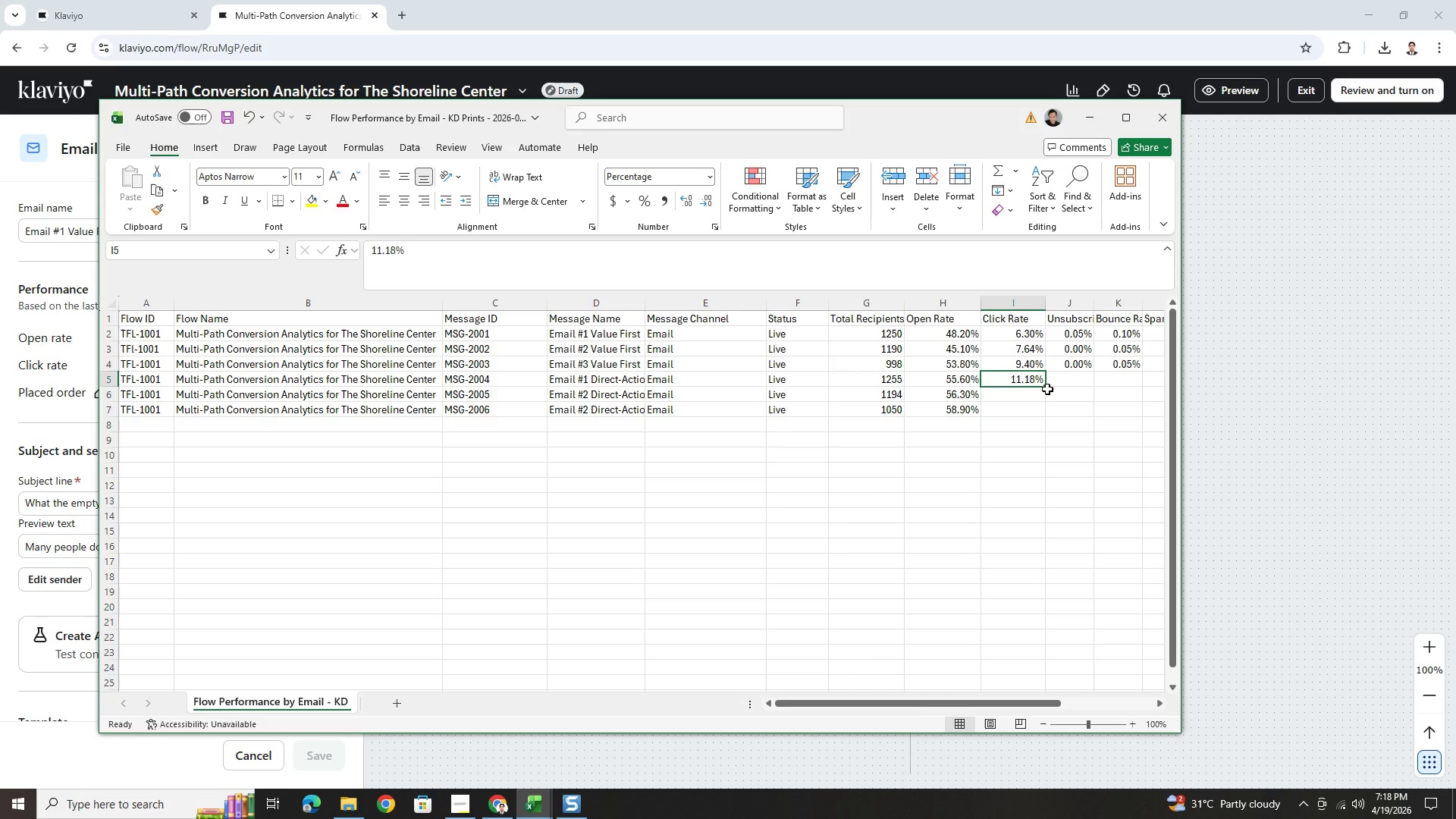 
left_click([1044, 386])
 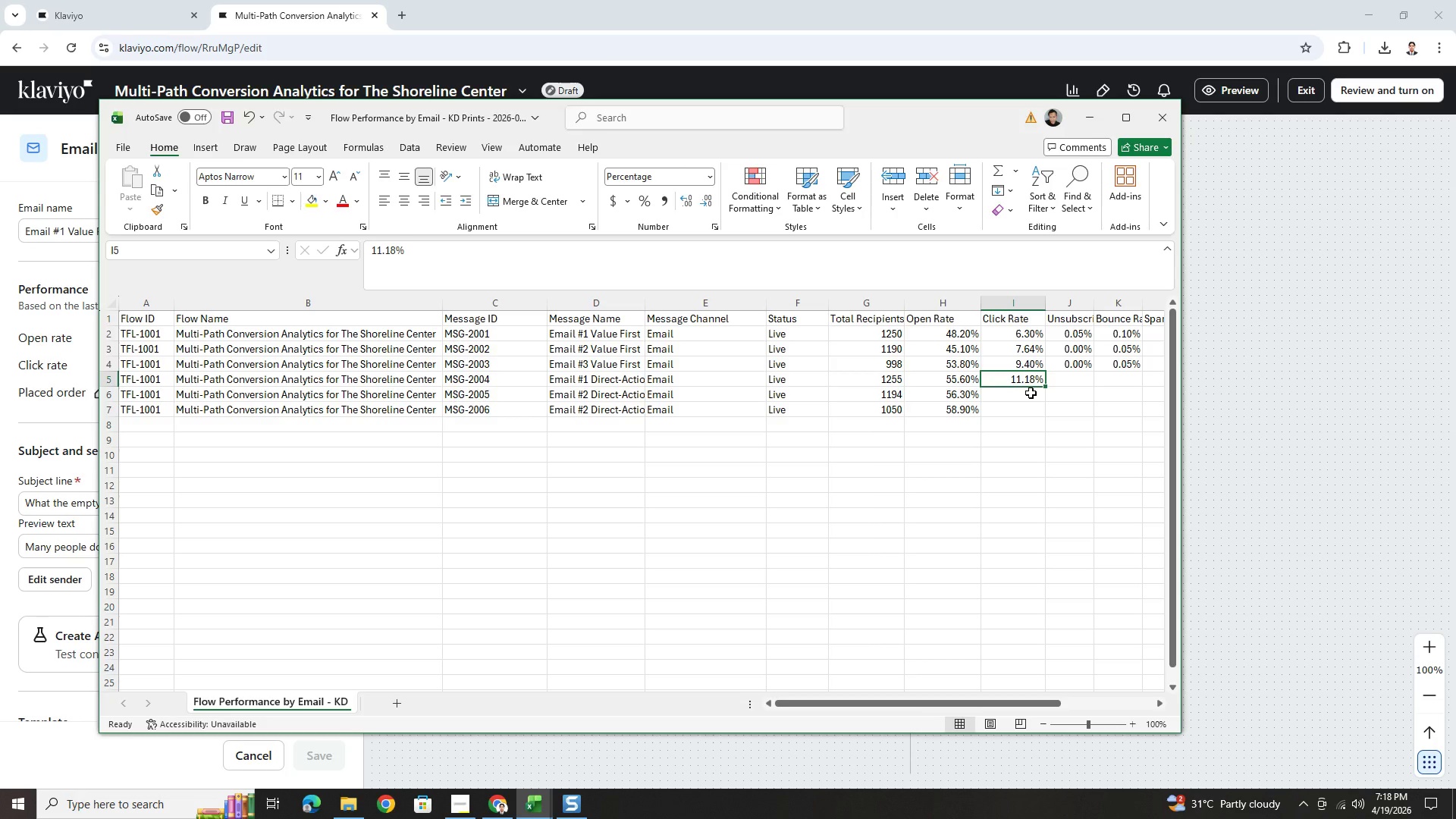 
left_click([1031, 393])
 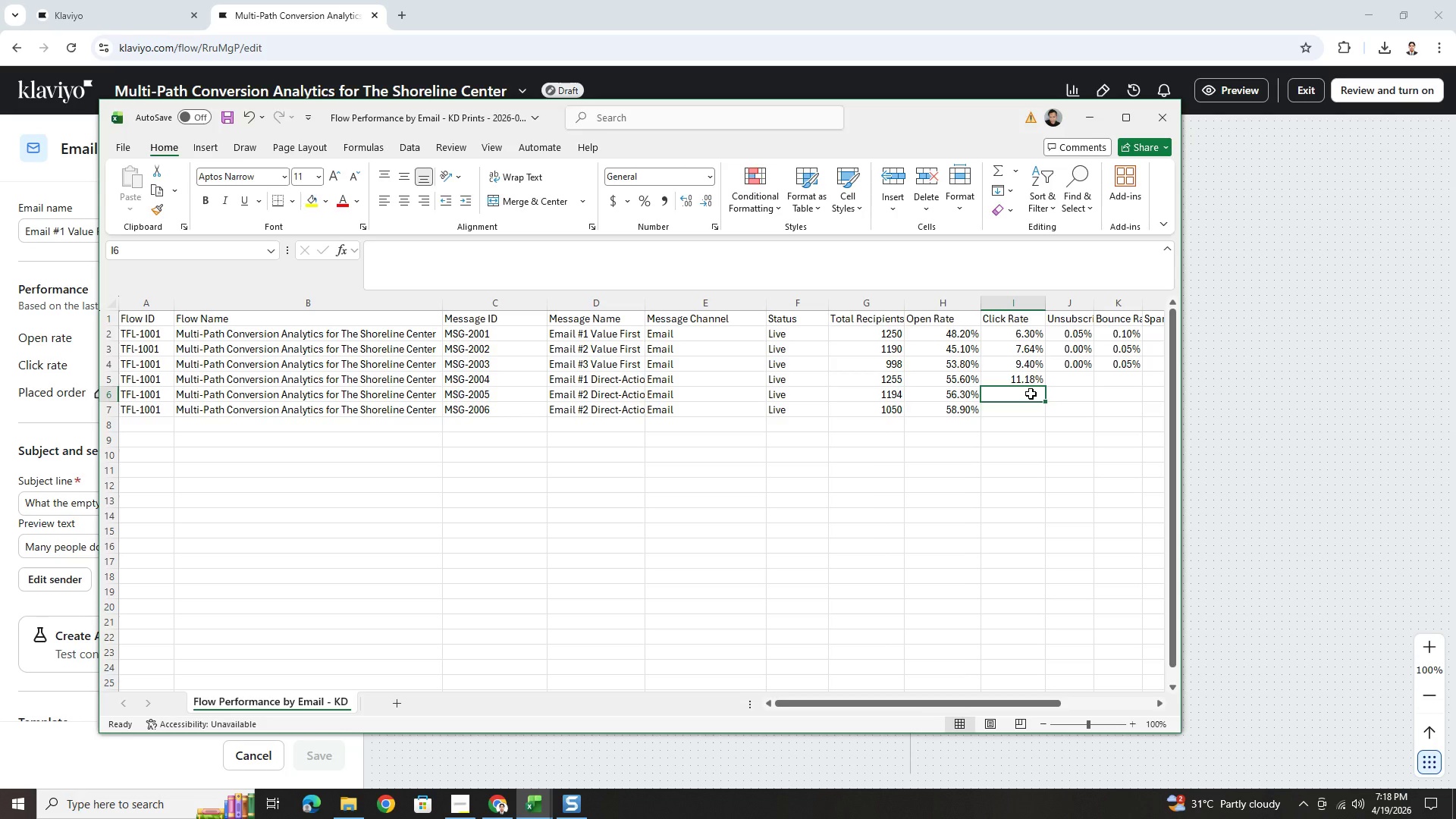 
wait(11.23)
 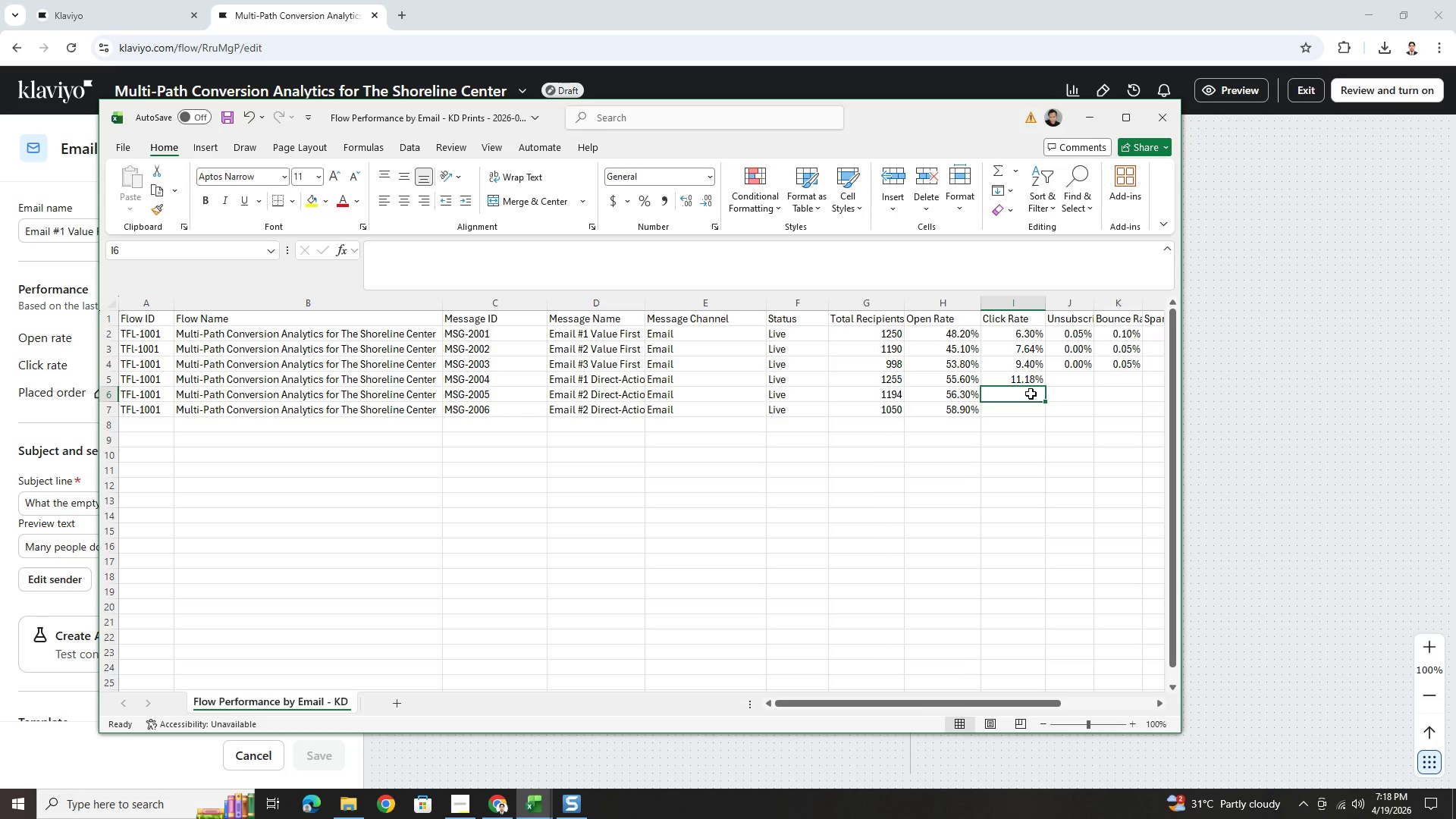 
type(9.68%)
 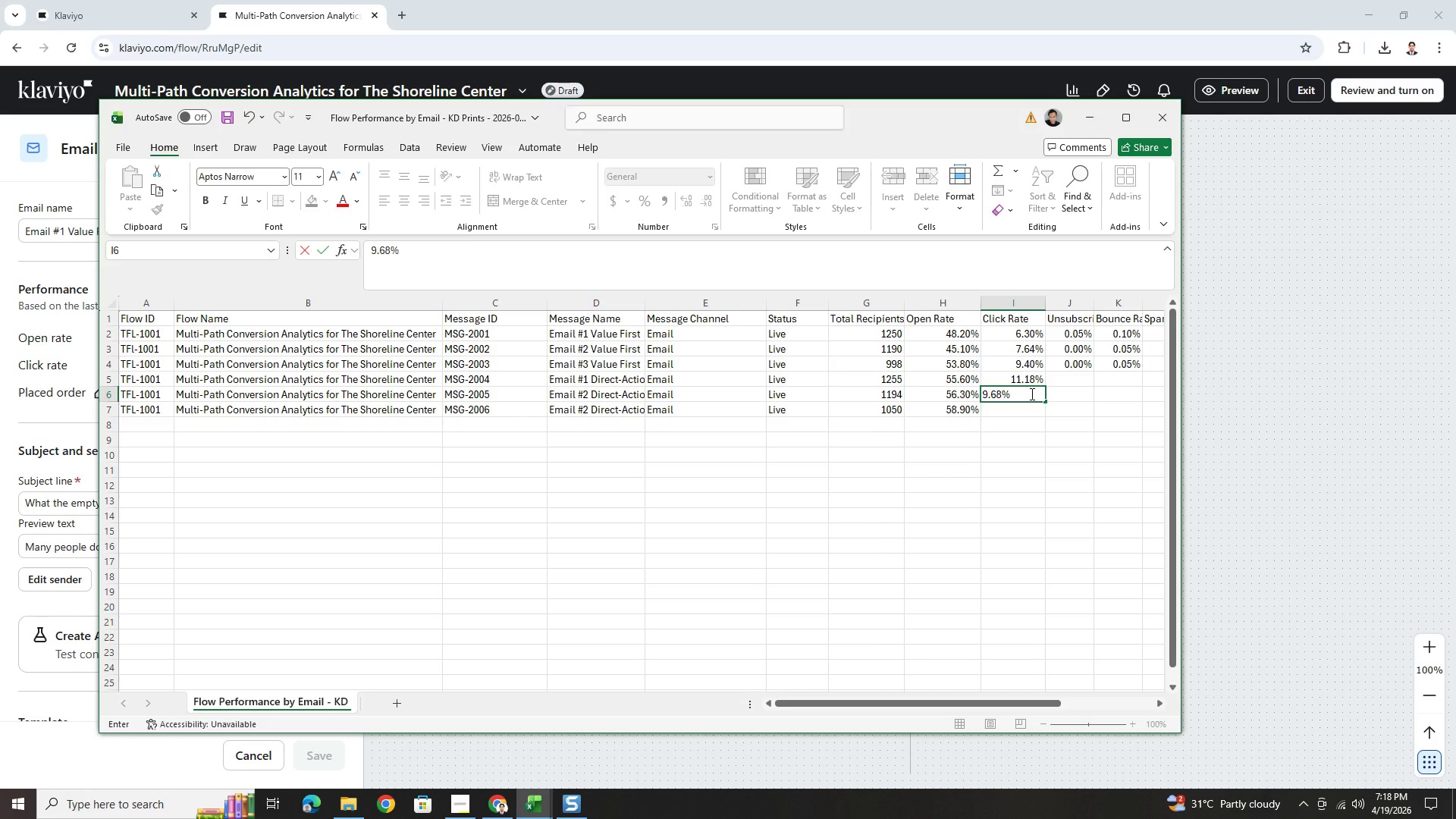 
key(ArrowDown)
 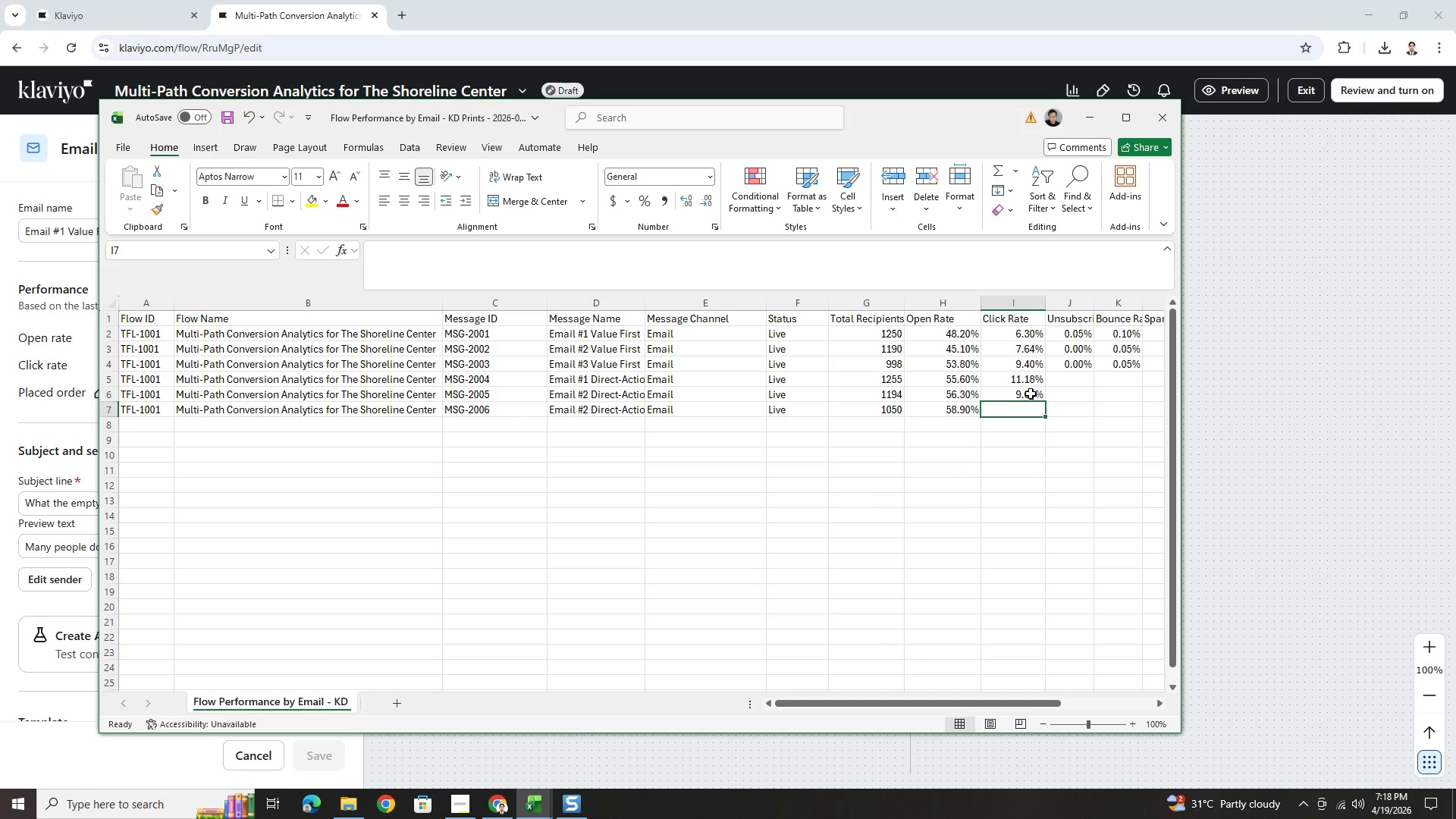 
type(10/03%)
key(Tab)
 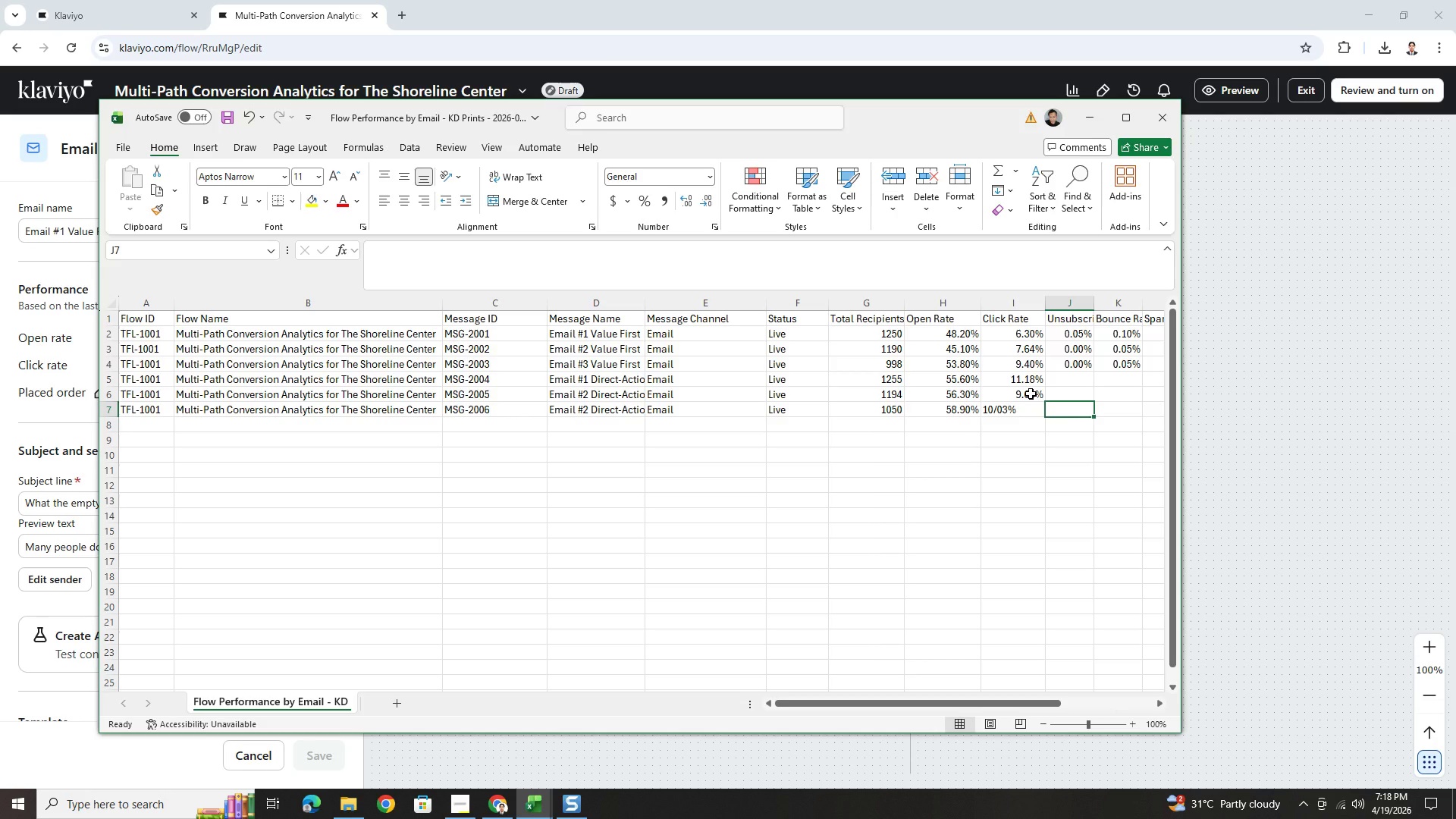 
double_click([990, 410])
 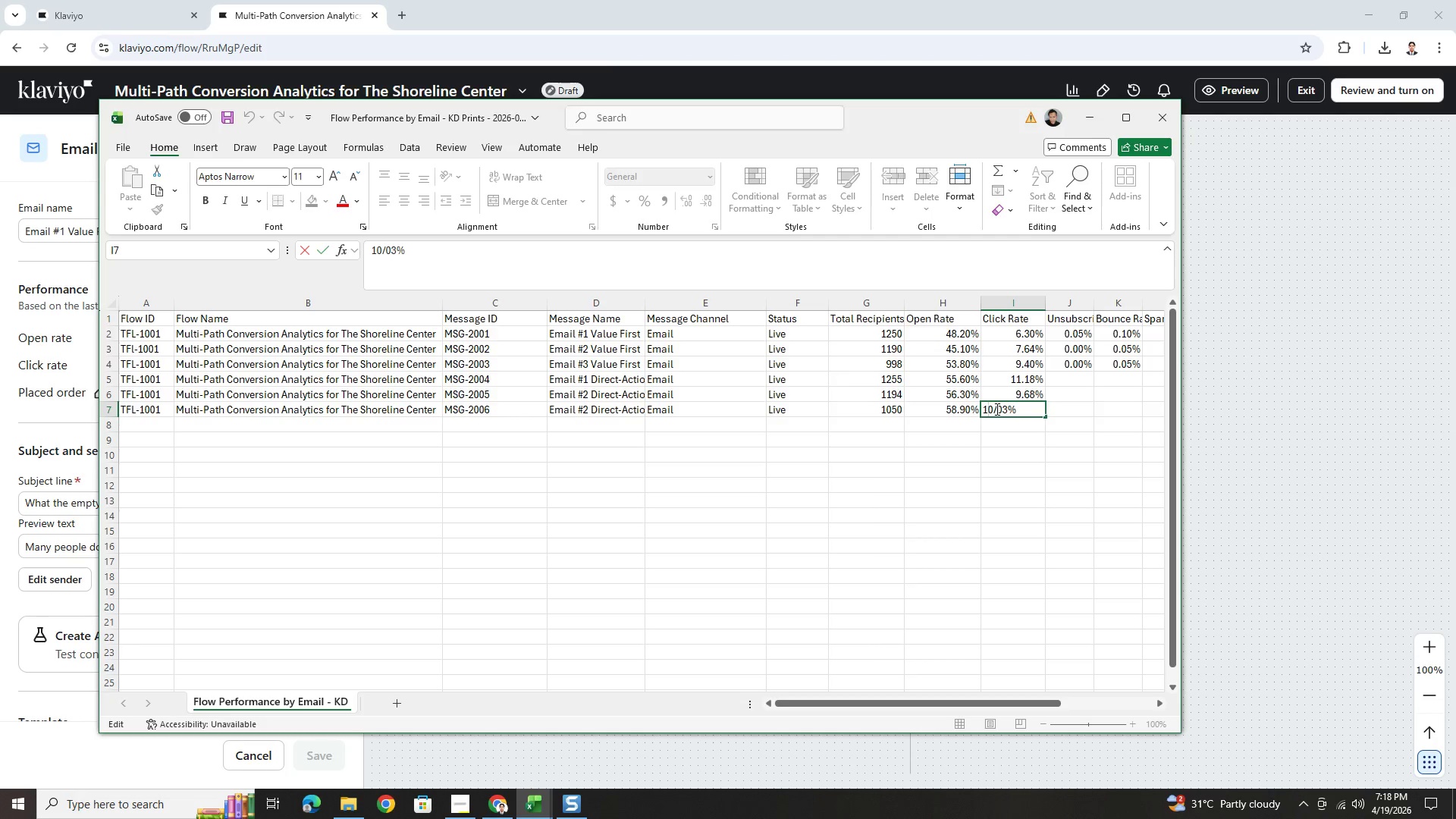 
left_click([996, 409])
 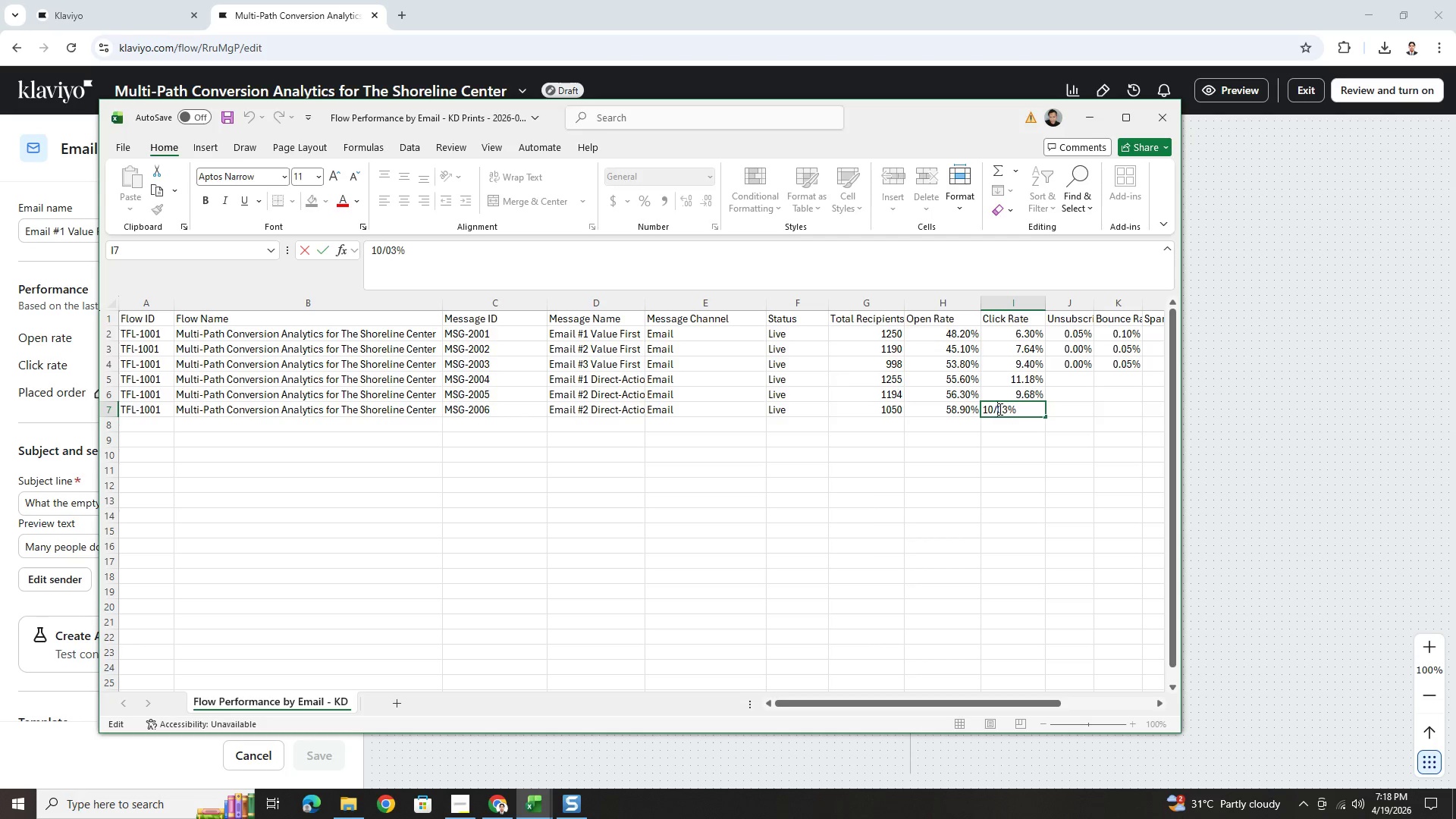 
key(Backspace)
 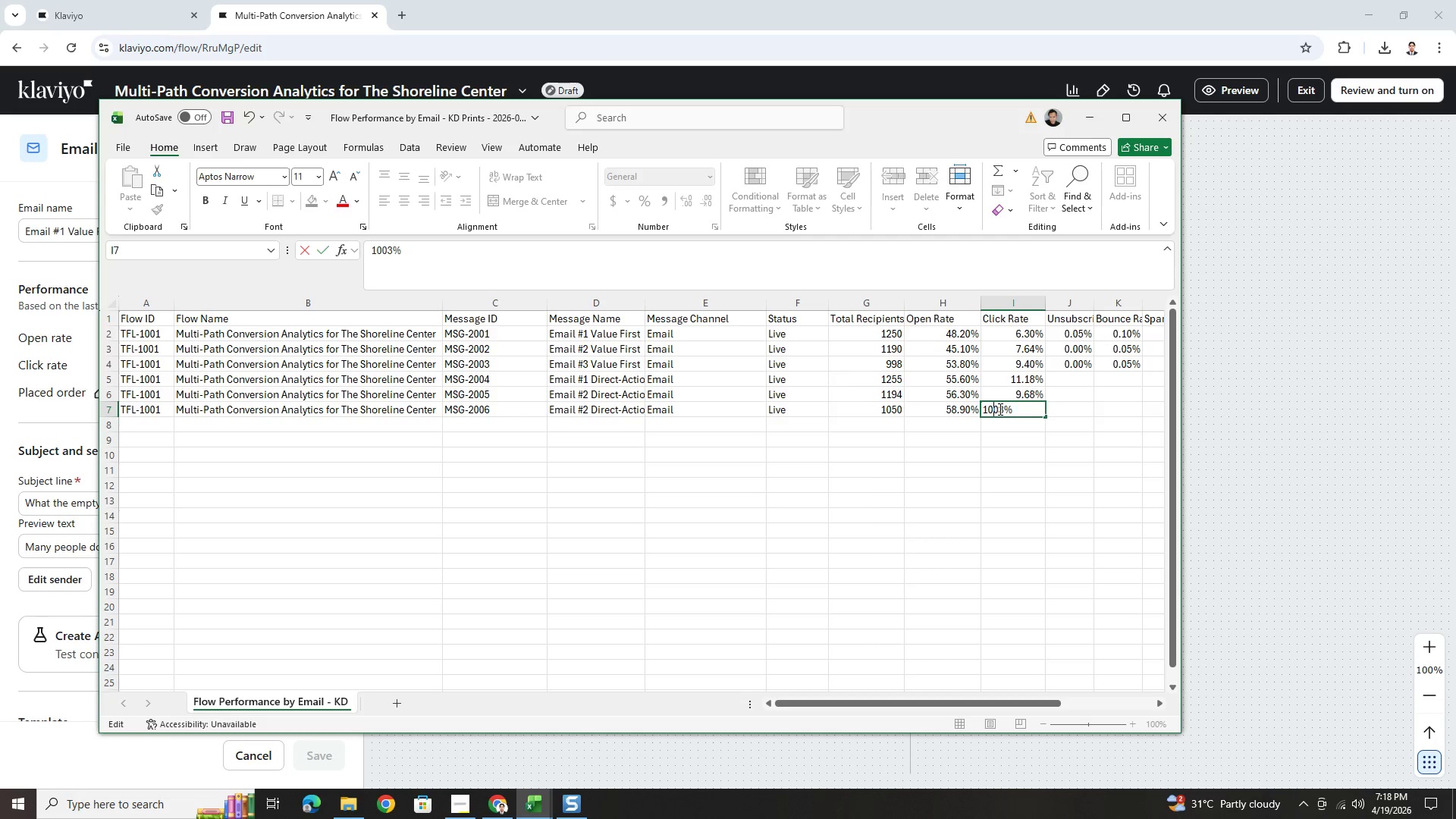 
key(Period)
 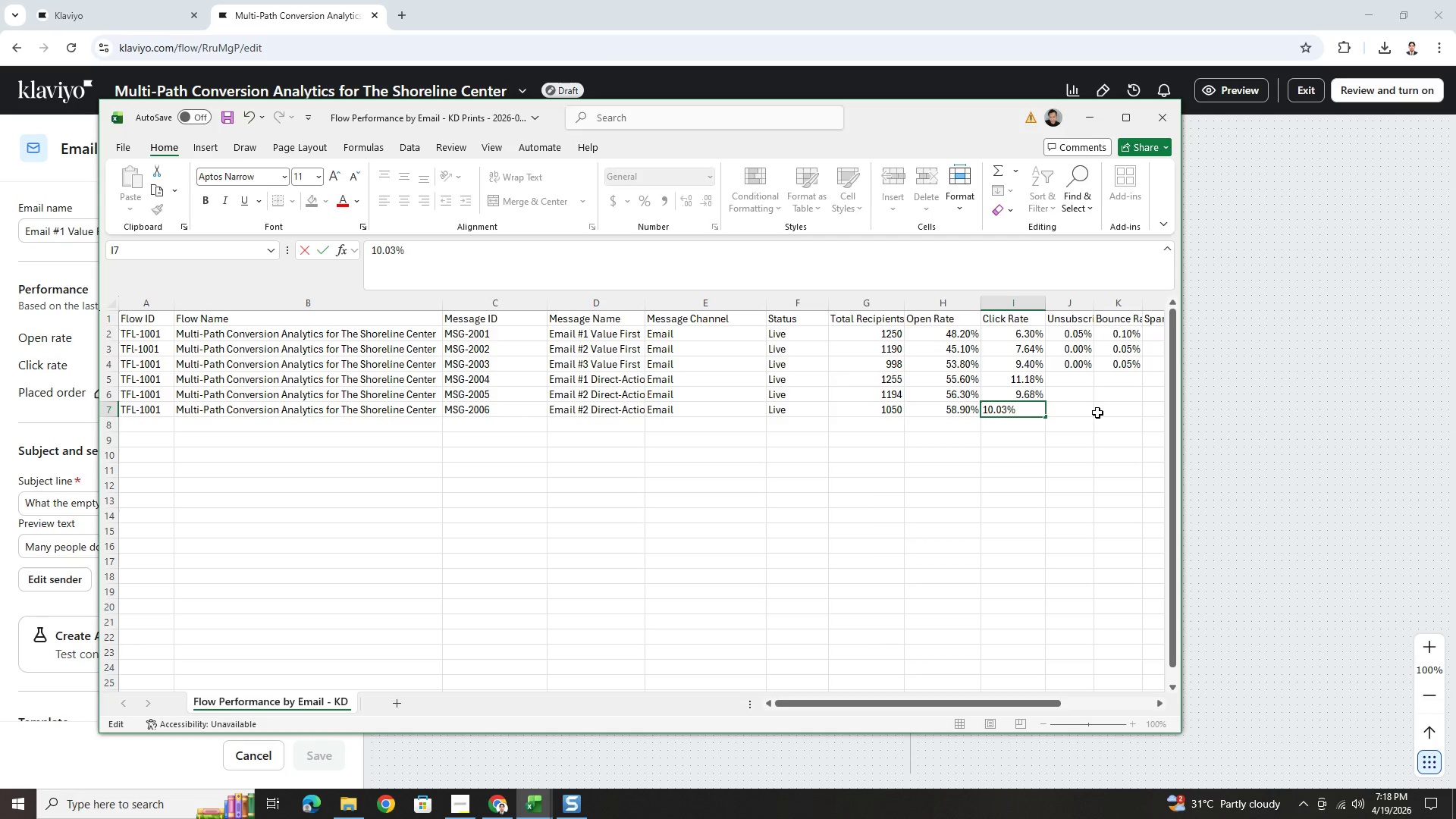 
left_click([1097, 413])
 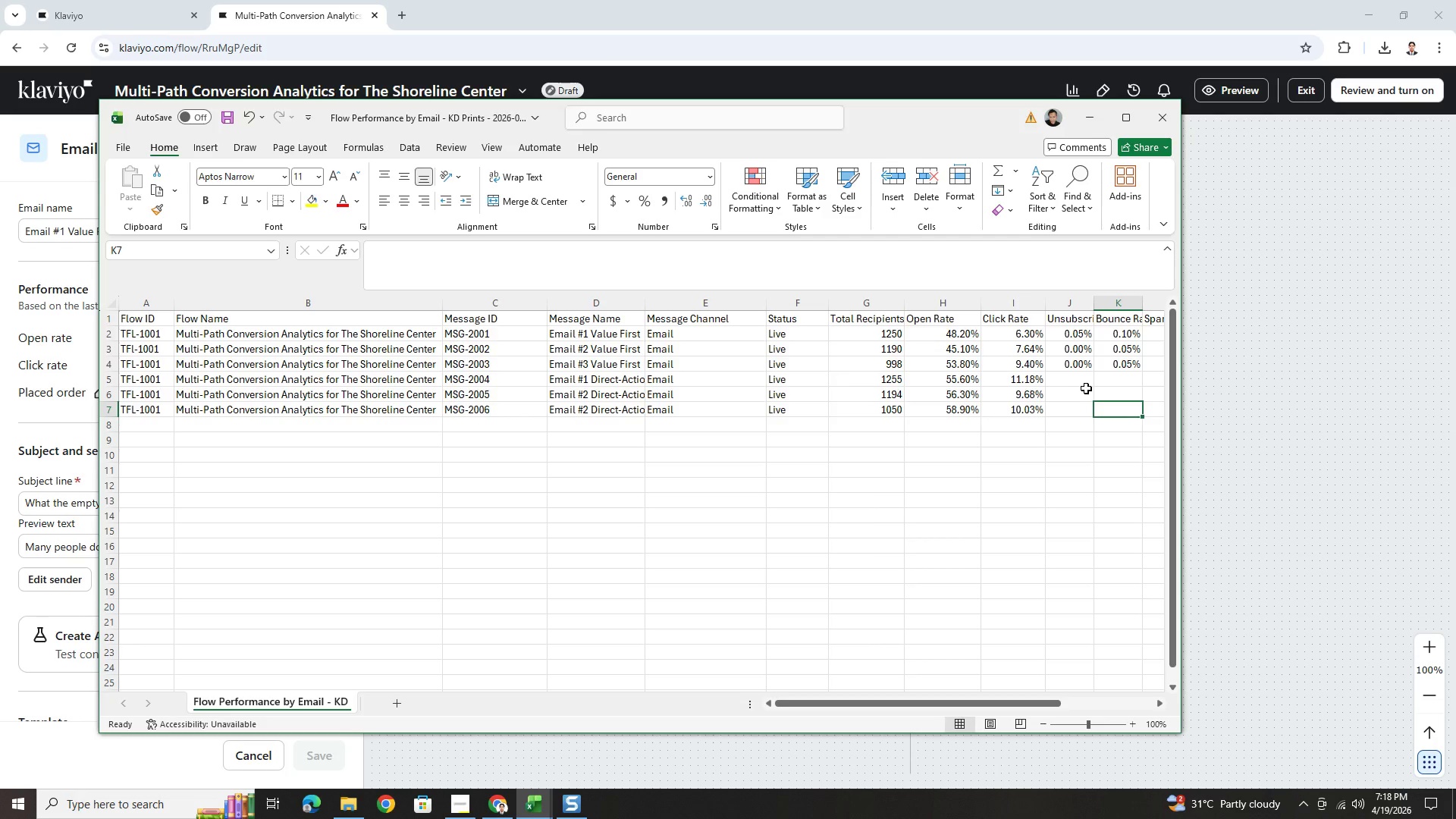 
left_click([1084, 381])
 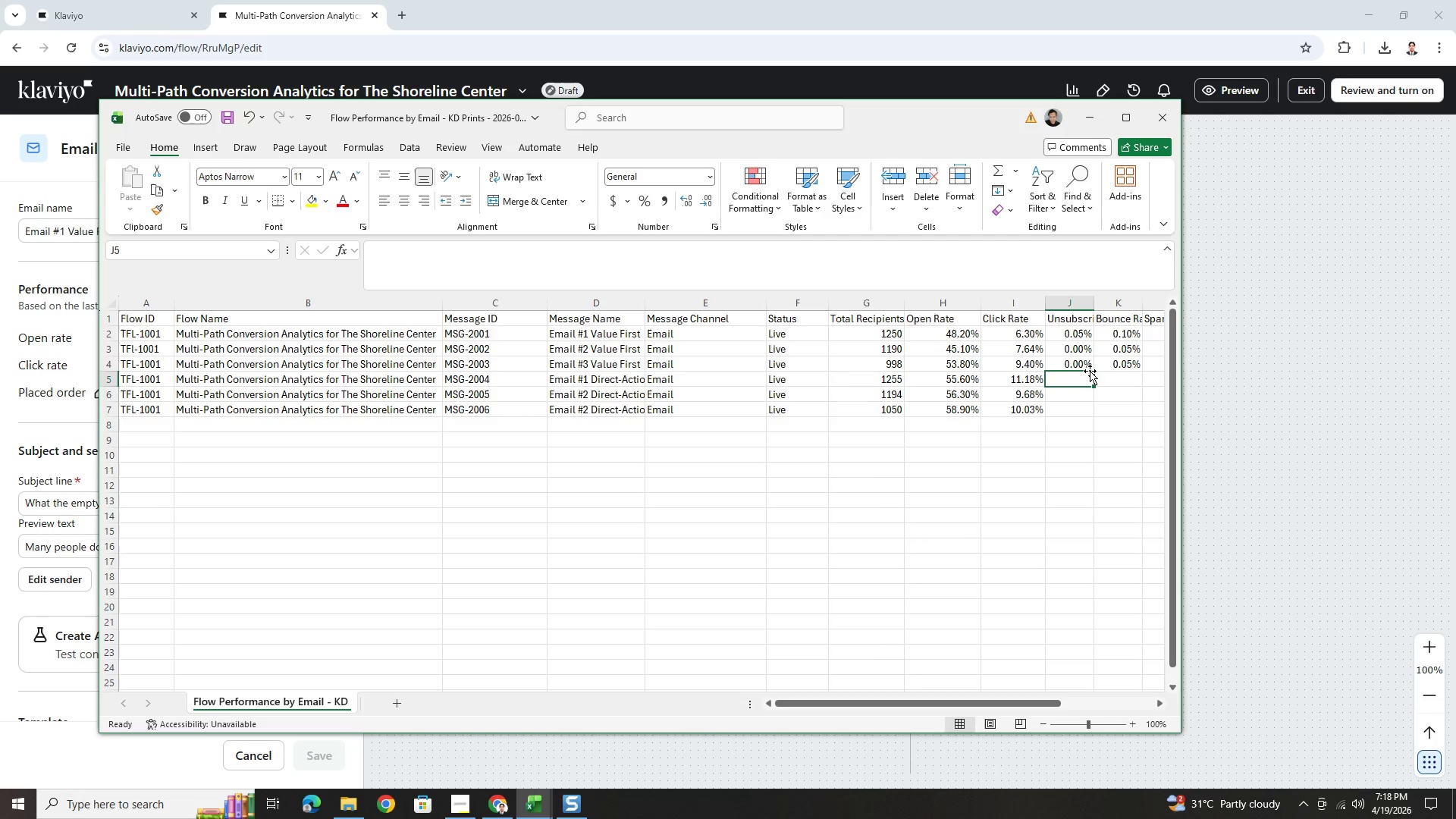 
left_click([1090, 366])
 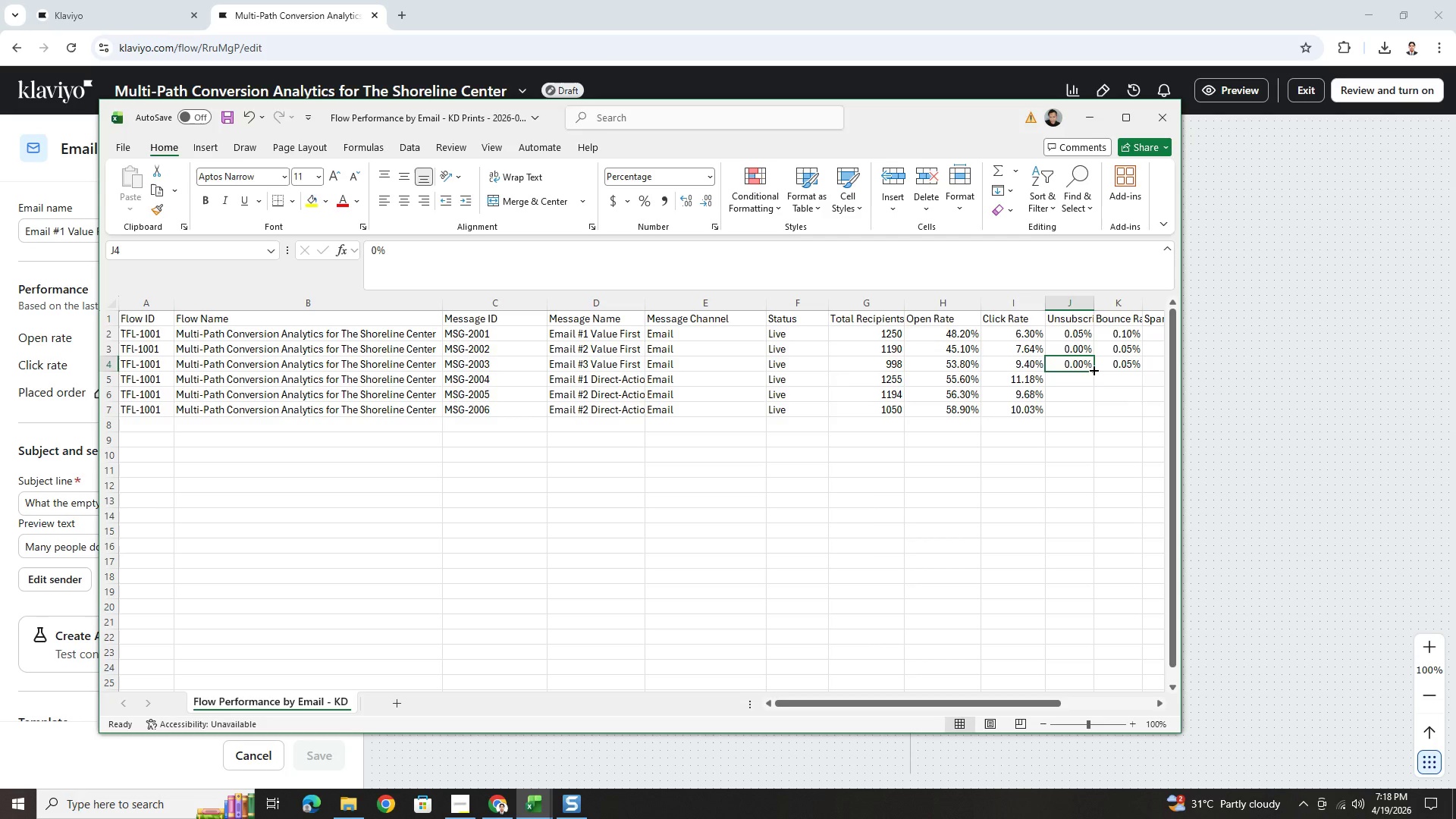 
left_click([1087, 377])
 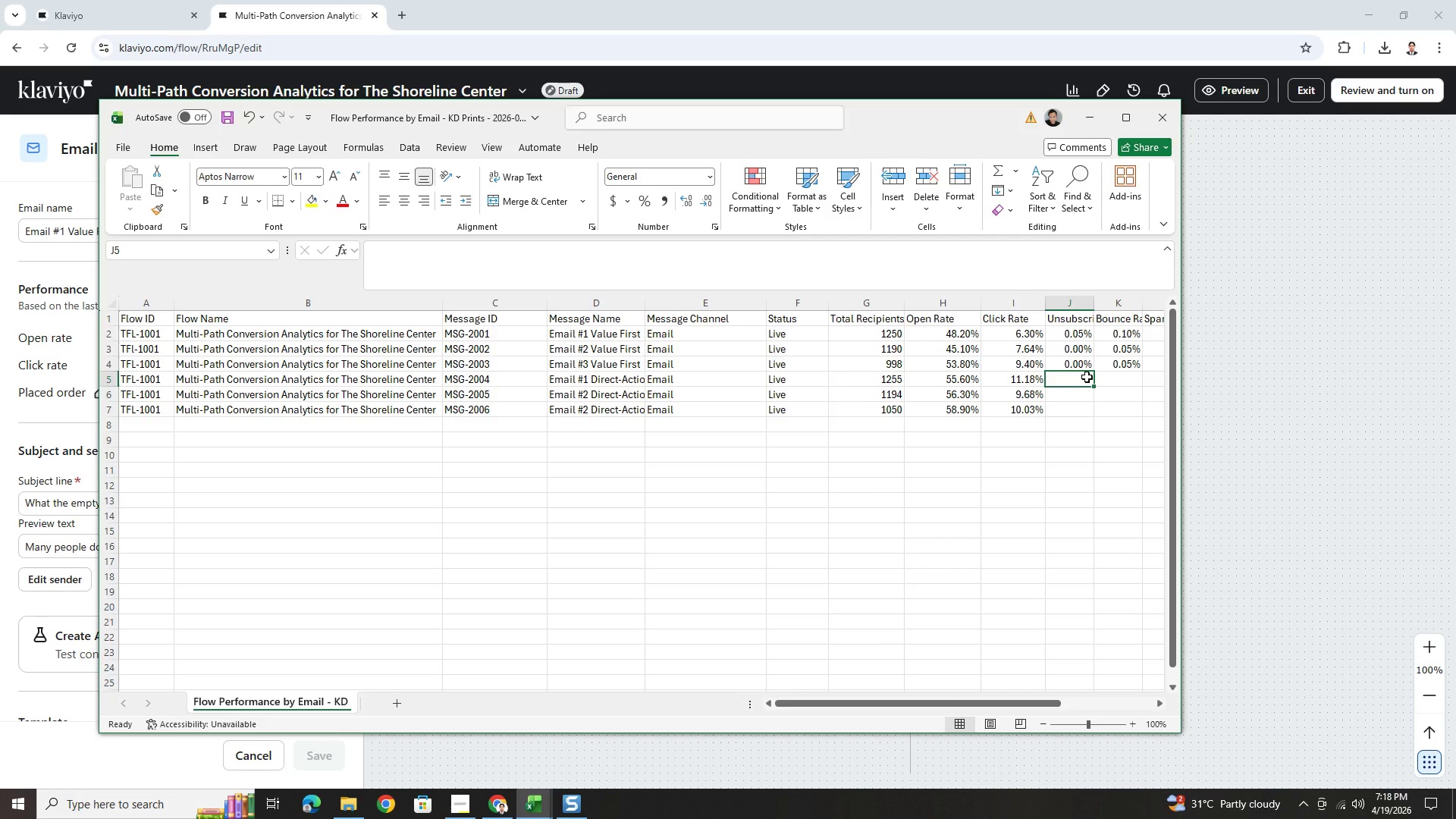 
key(Numpad0)
 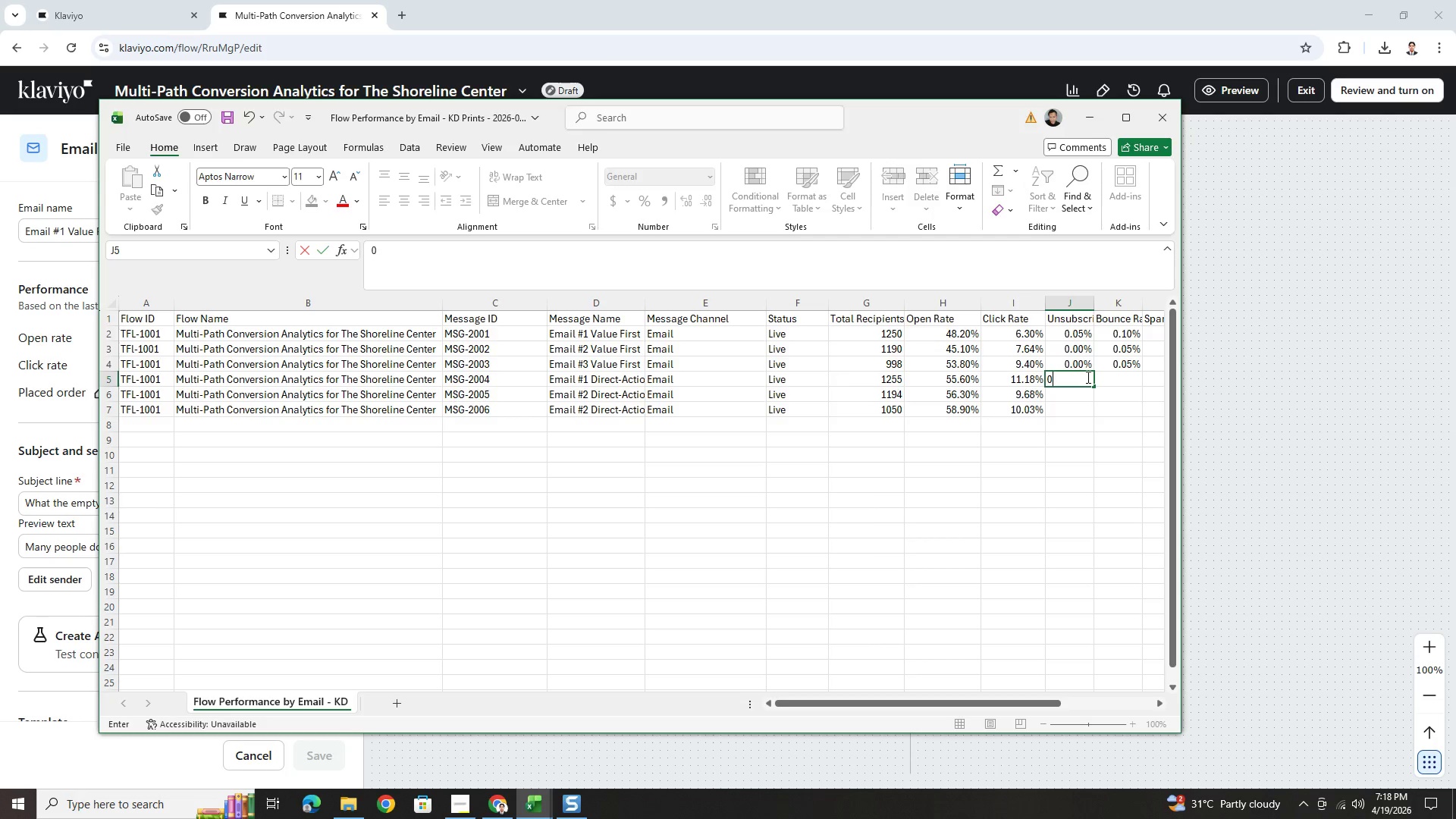 
key(NumpadDecimal)
 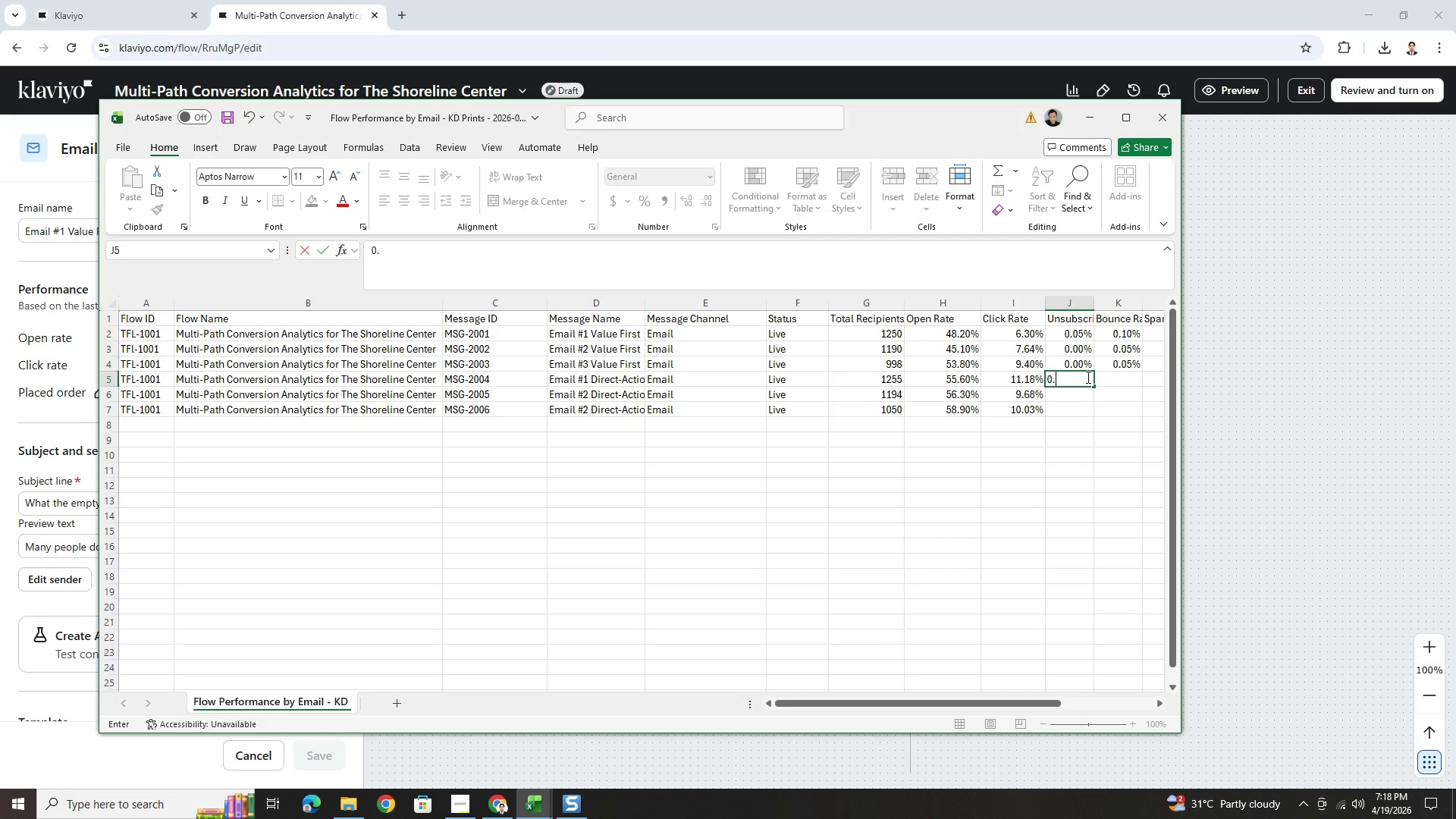 
key(Numpad0)
 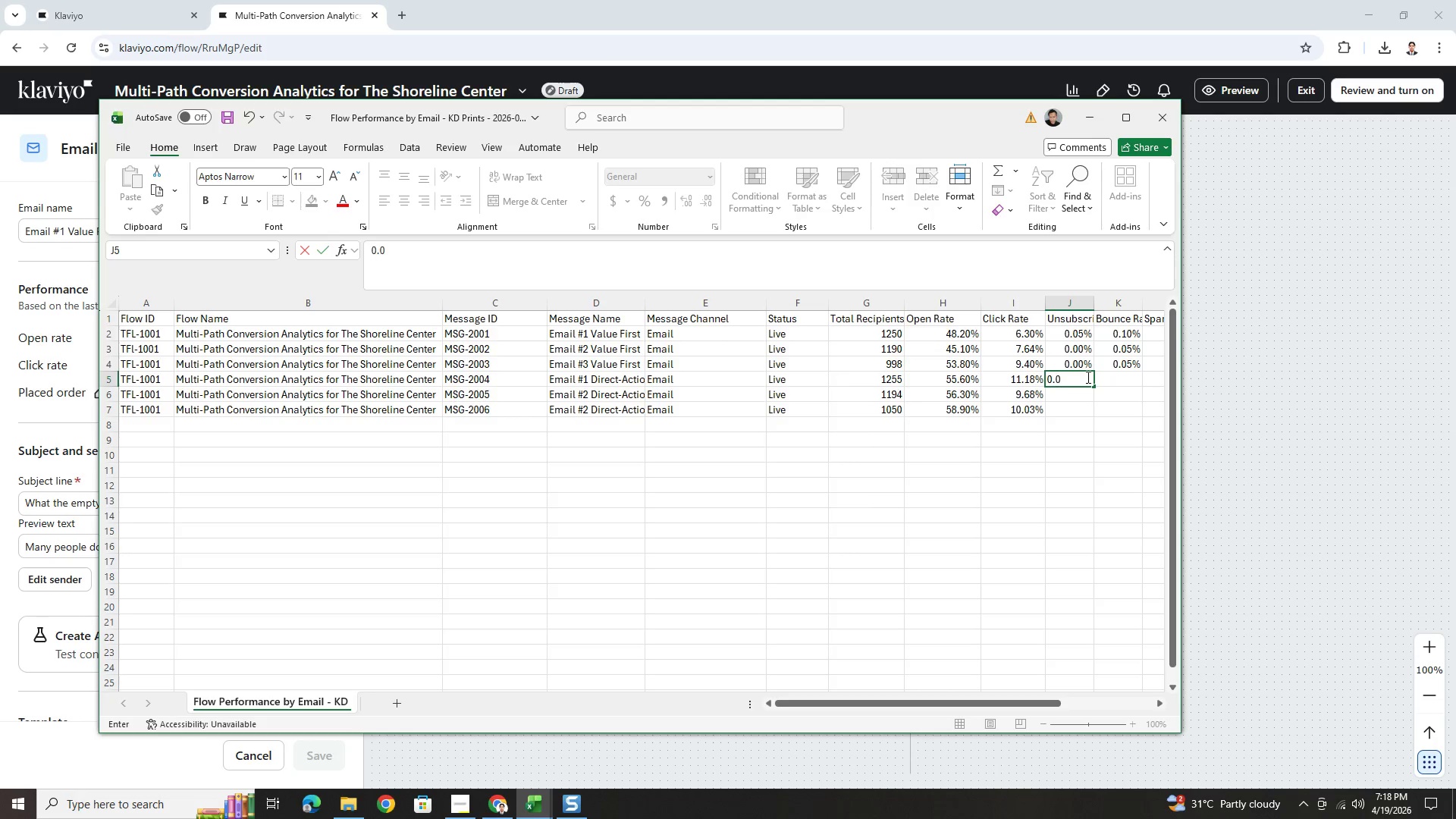 
key(Numpad5)
 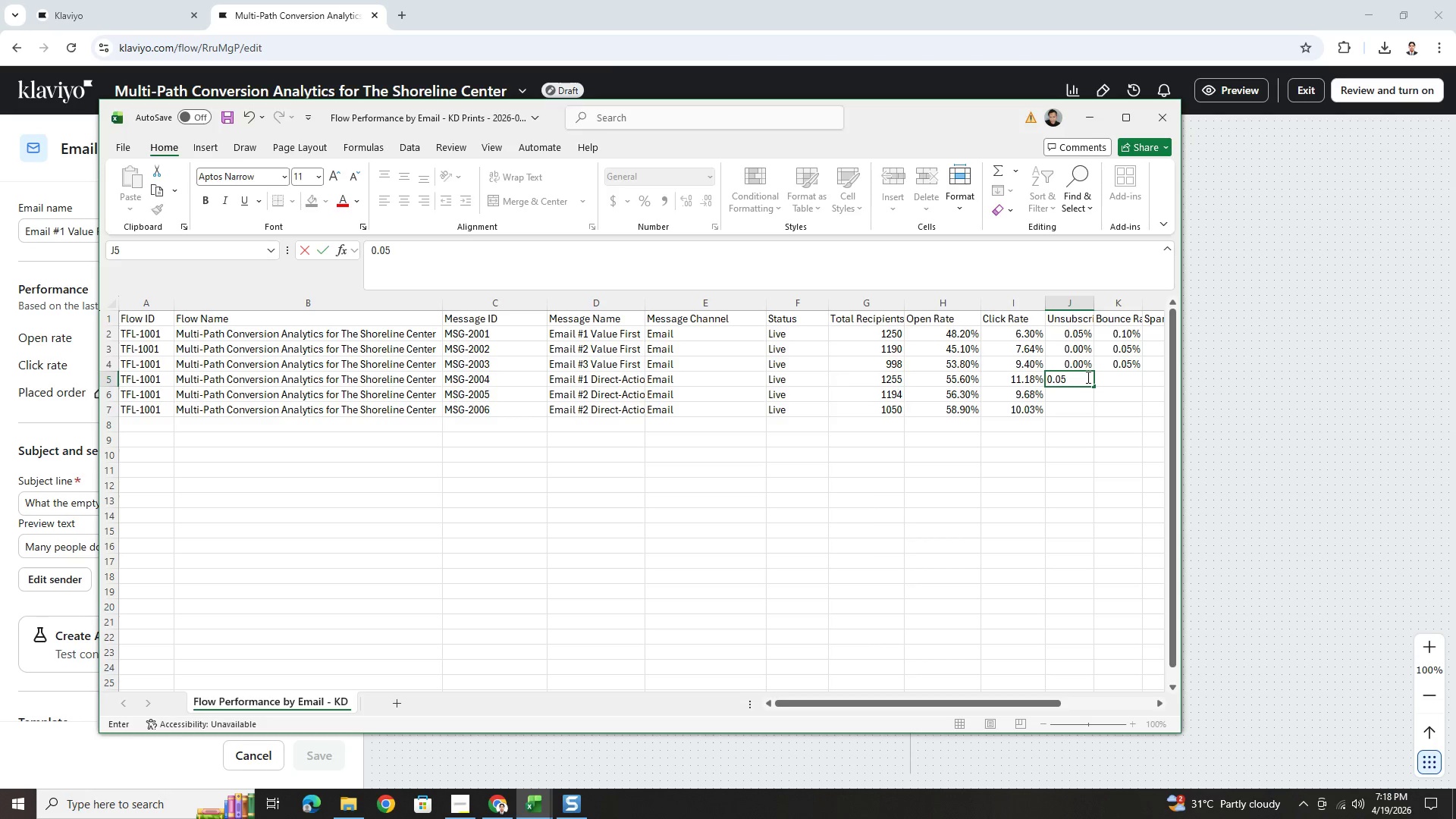 
key(Shift+5)
 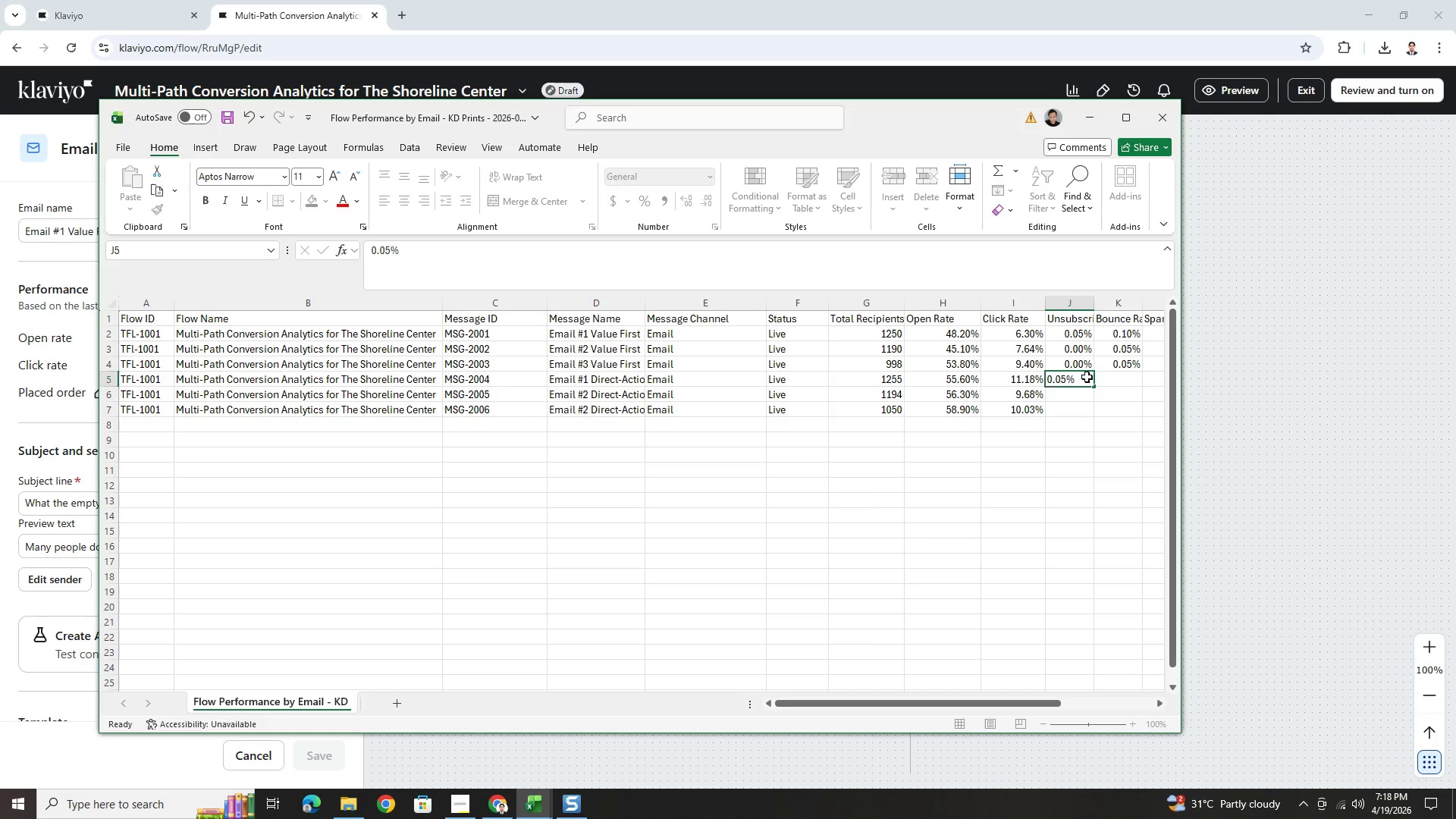 
key(Enter)
 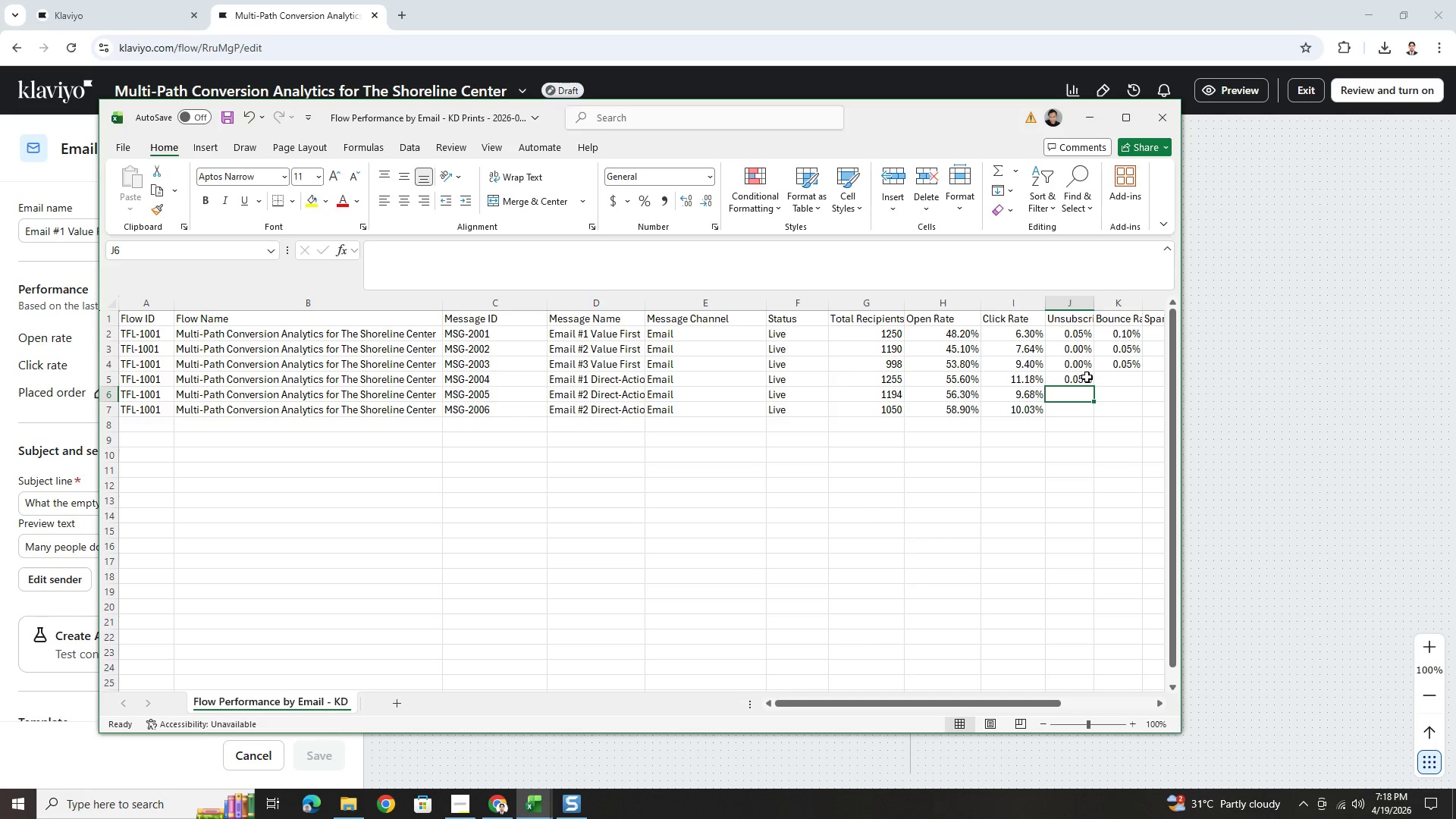 
left_click([1087, 377])
 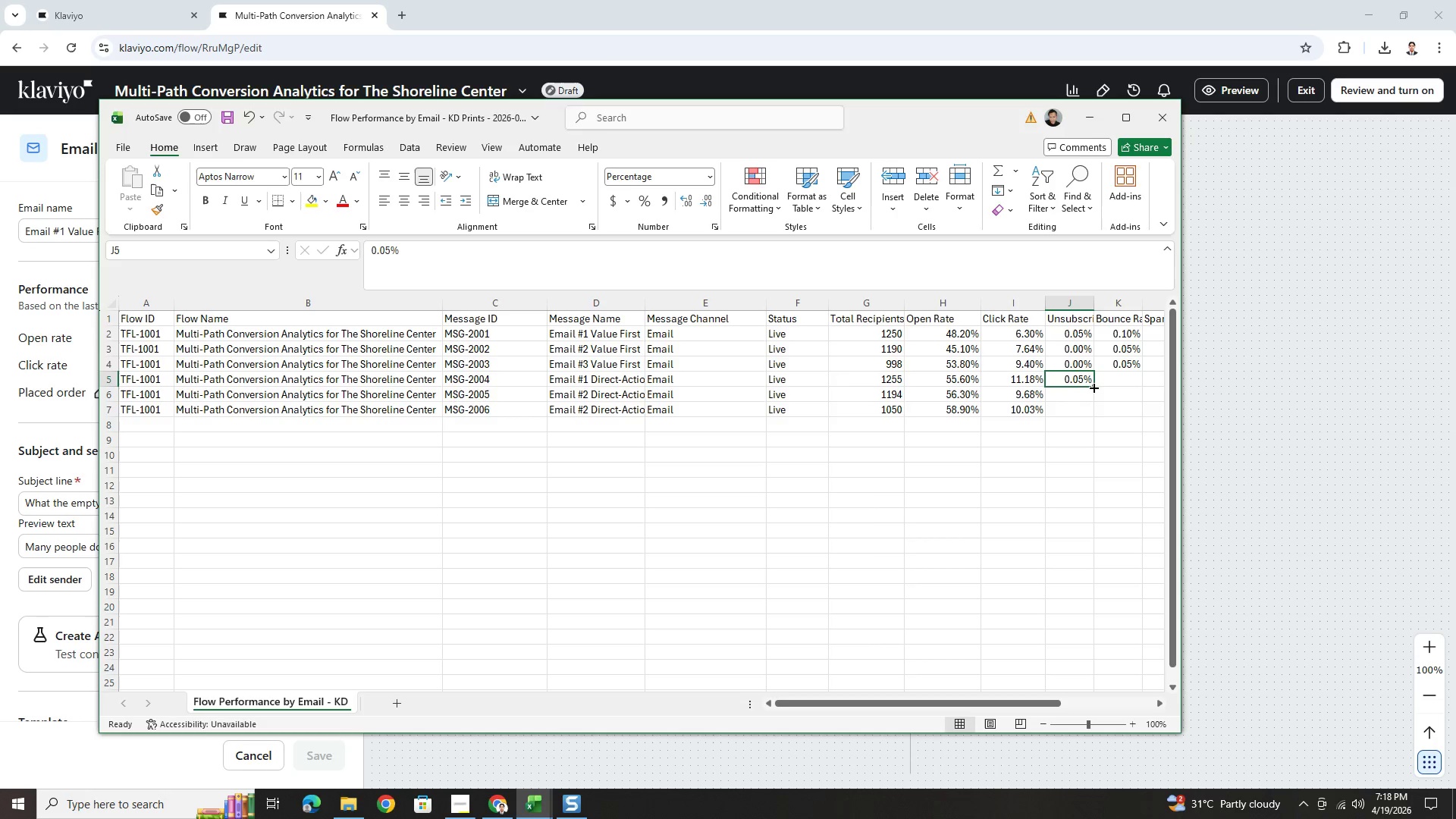 
left_click([1087, 396])
 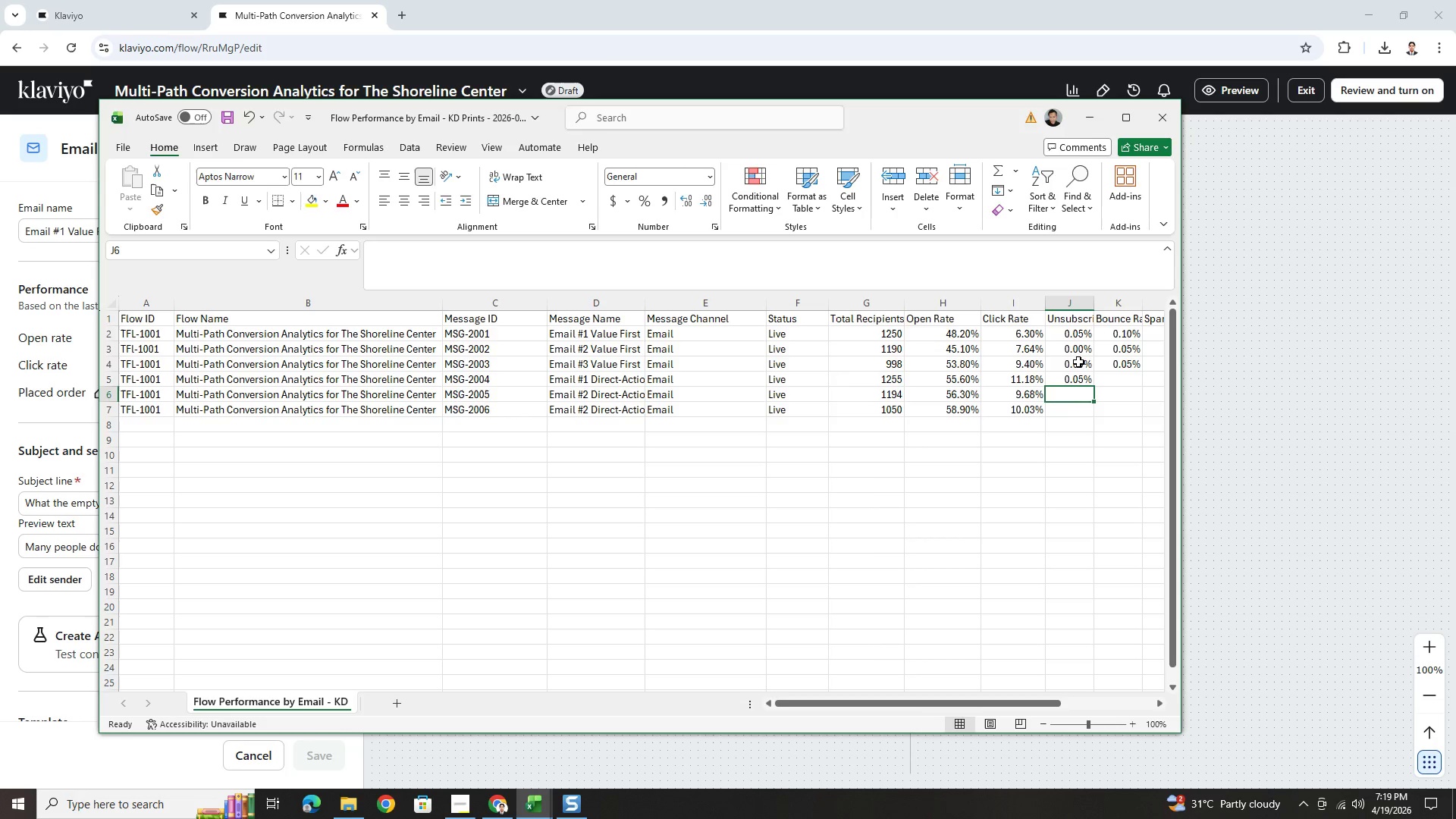 
wait(26.06)
 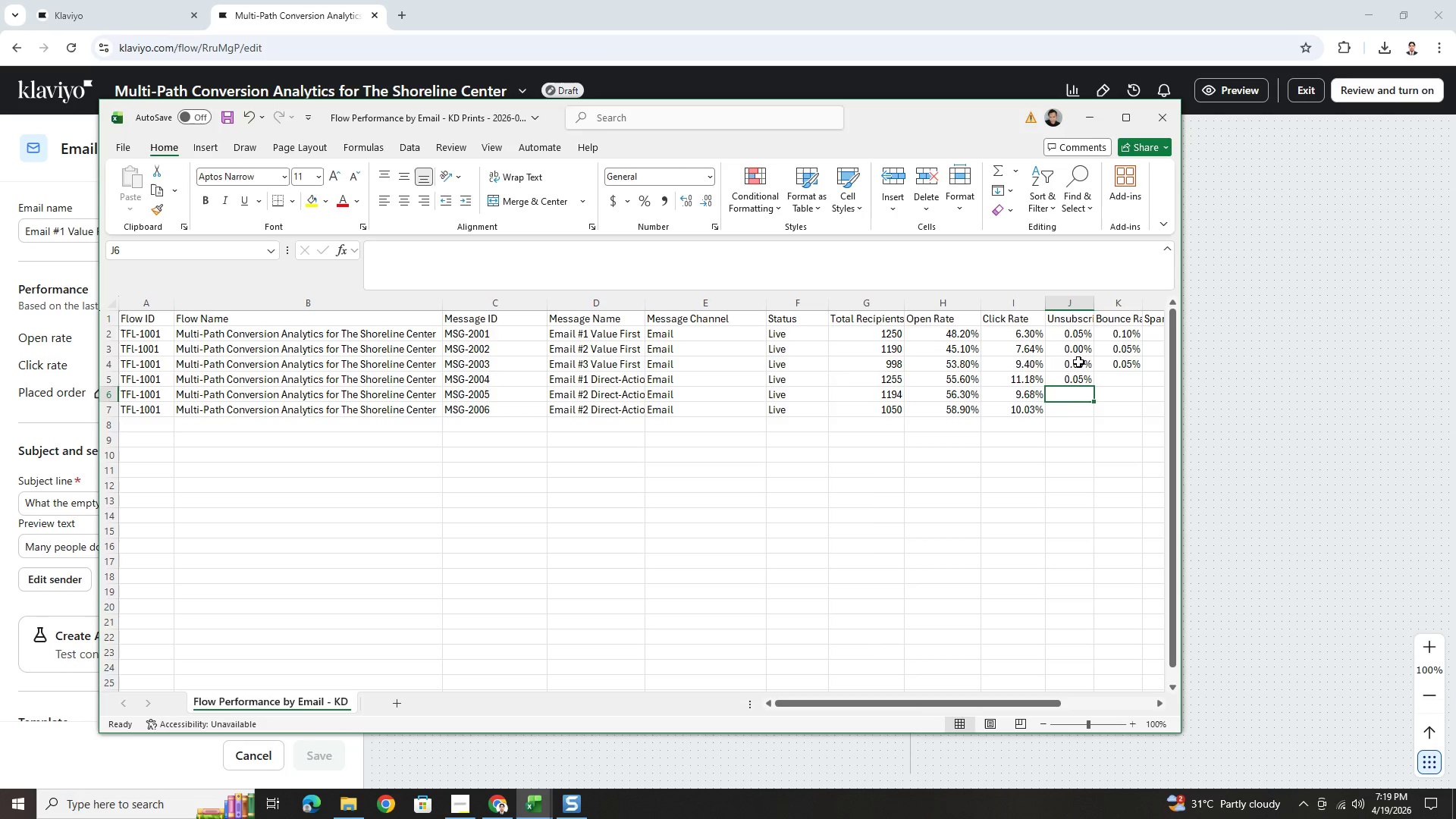 
left_click([1086, 351])
 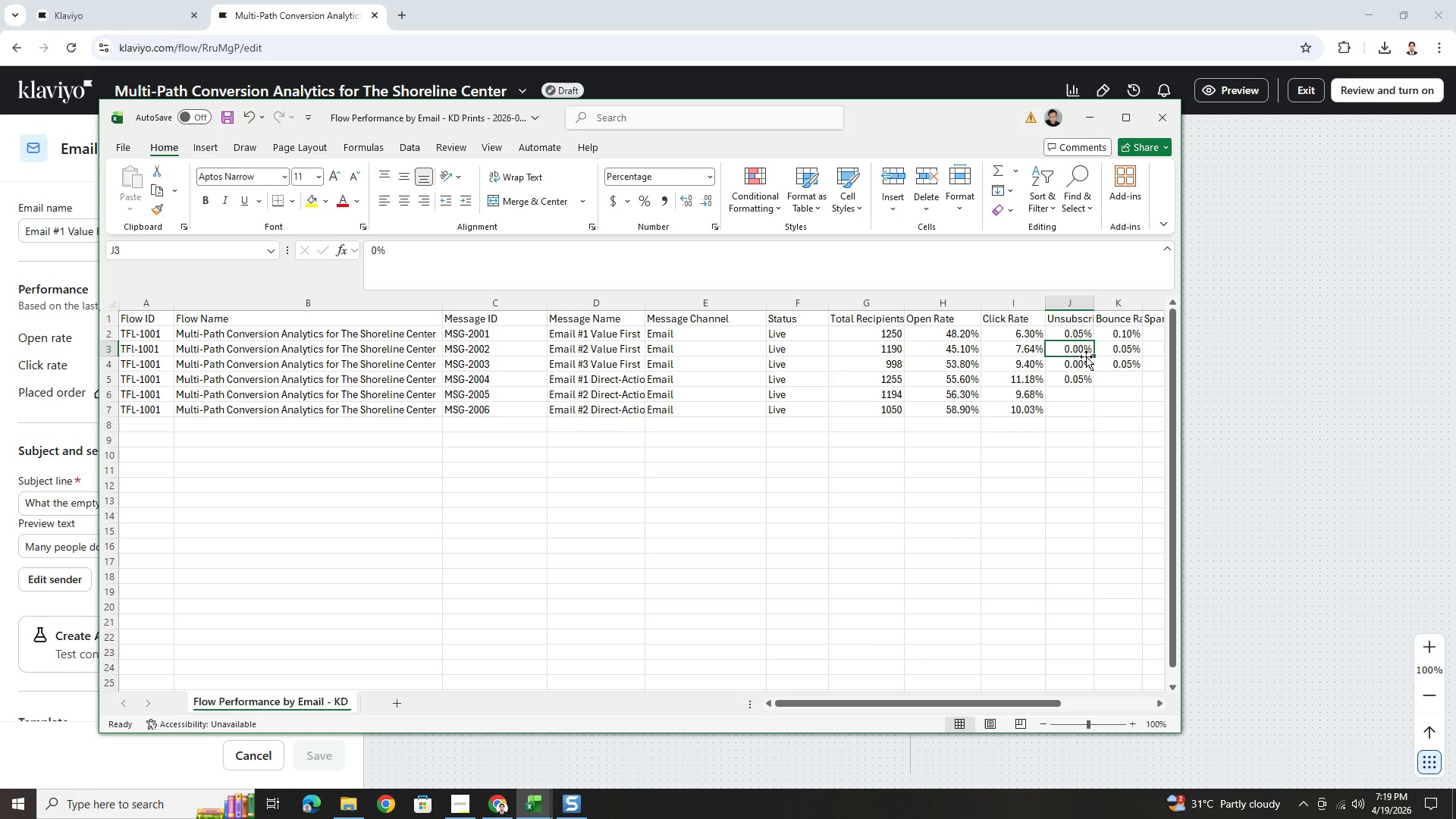 
key(Control+C)
 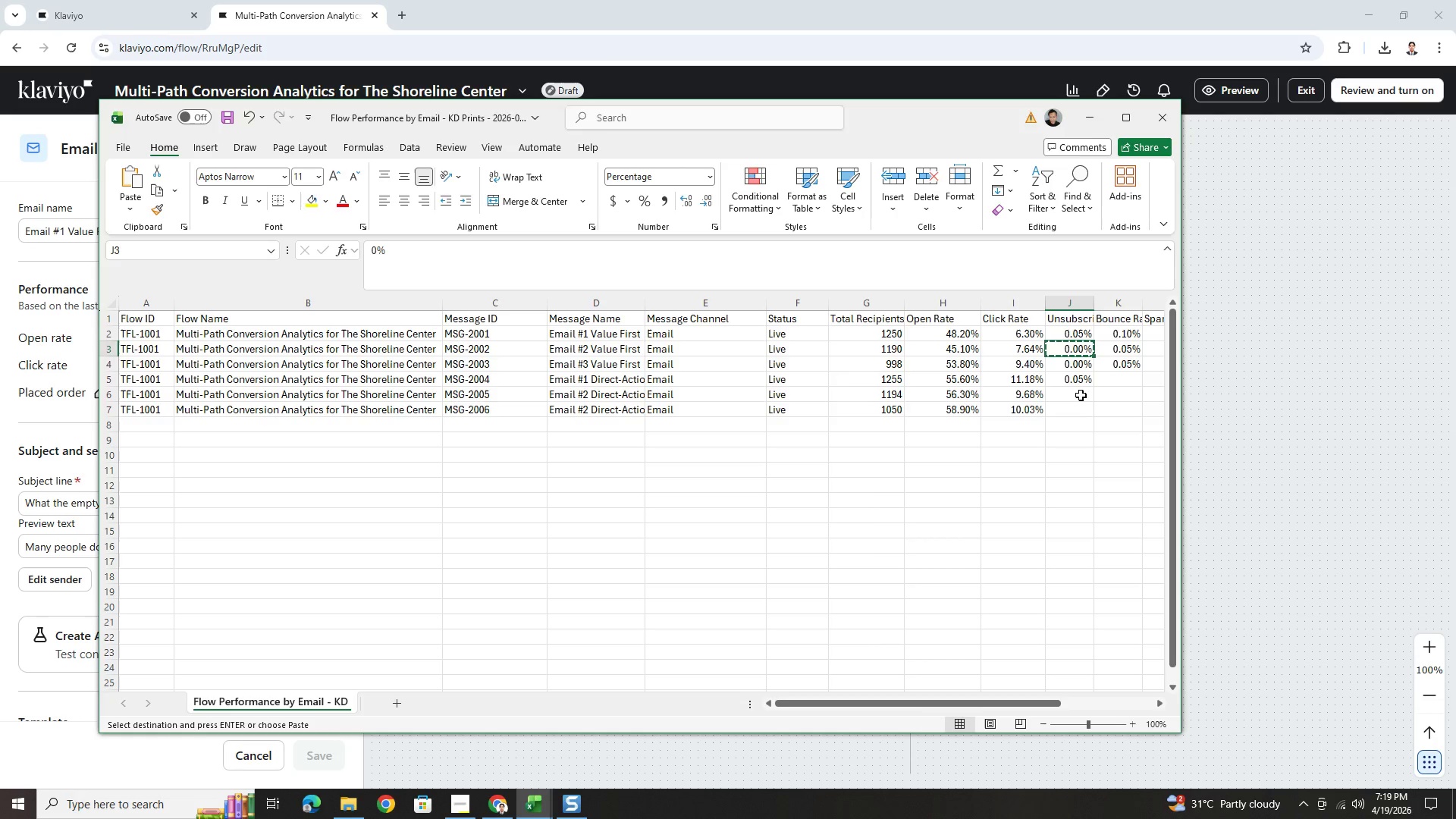 
left_click([1081, 395])
 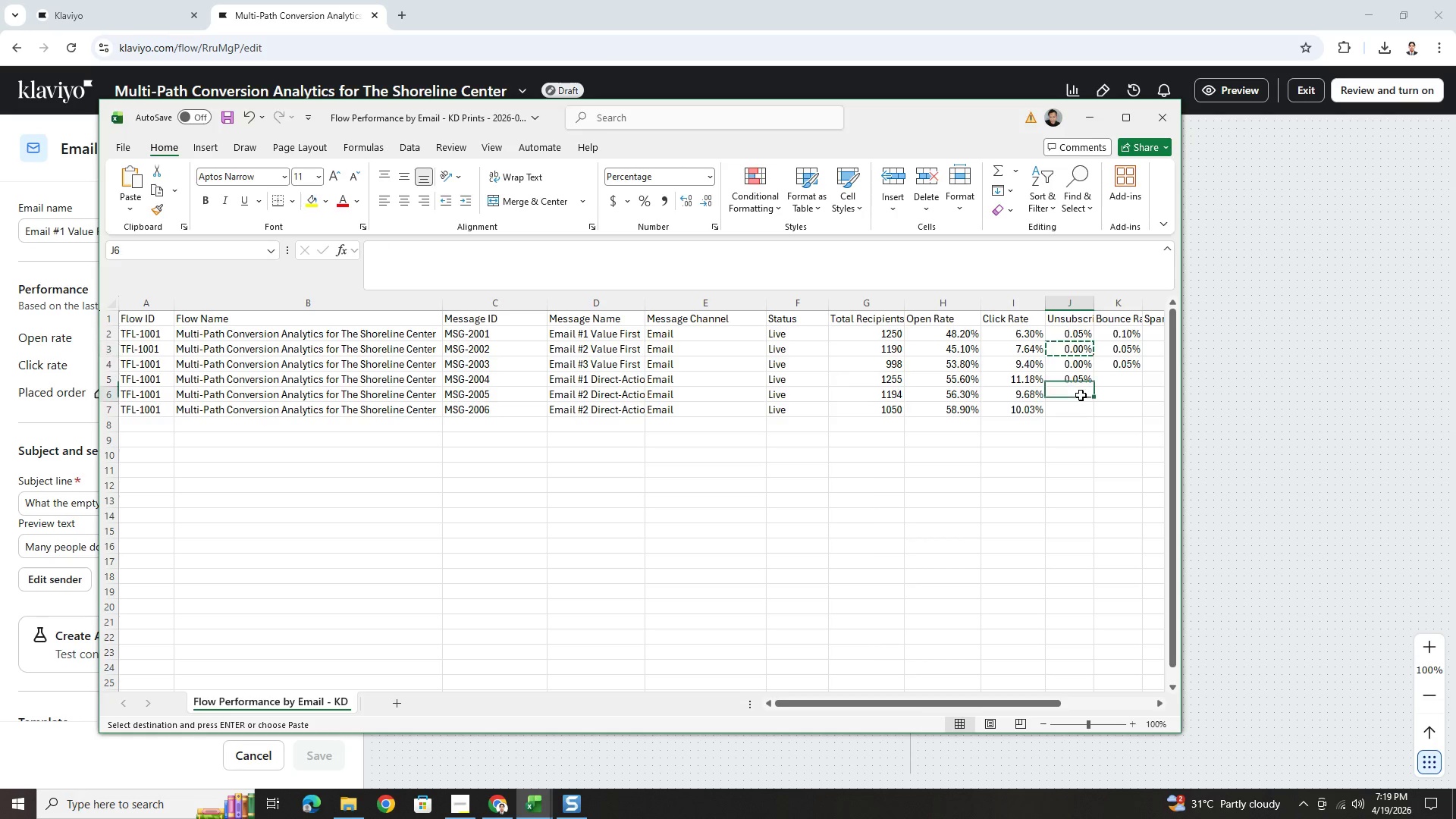 
key(Control+ControlLeft)
 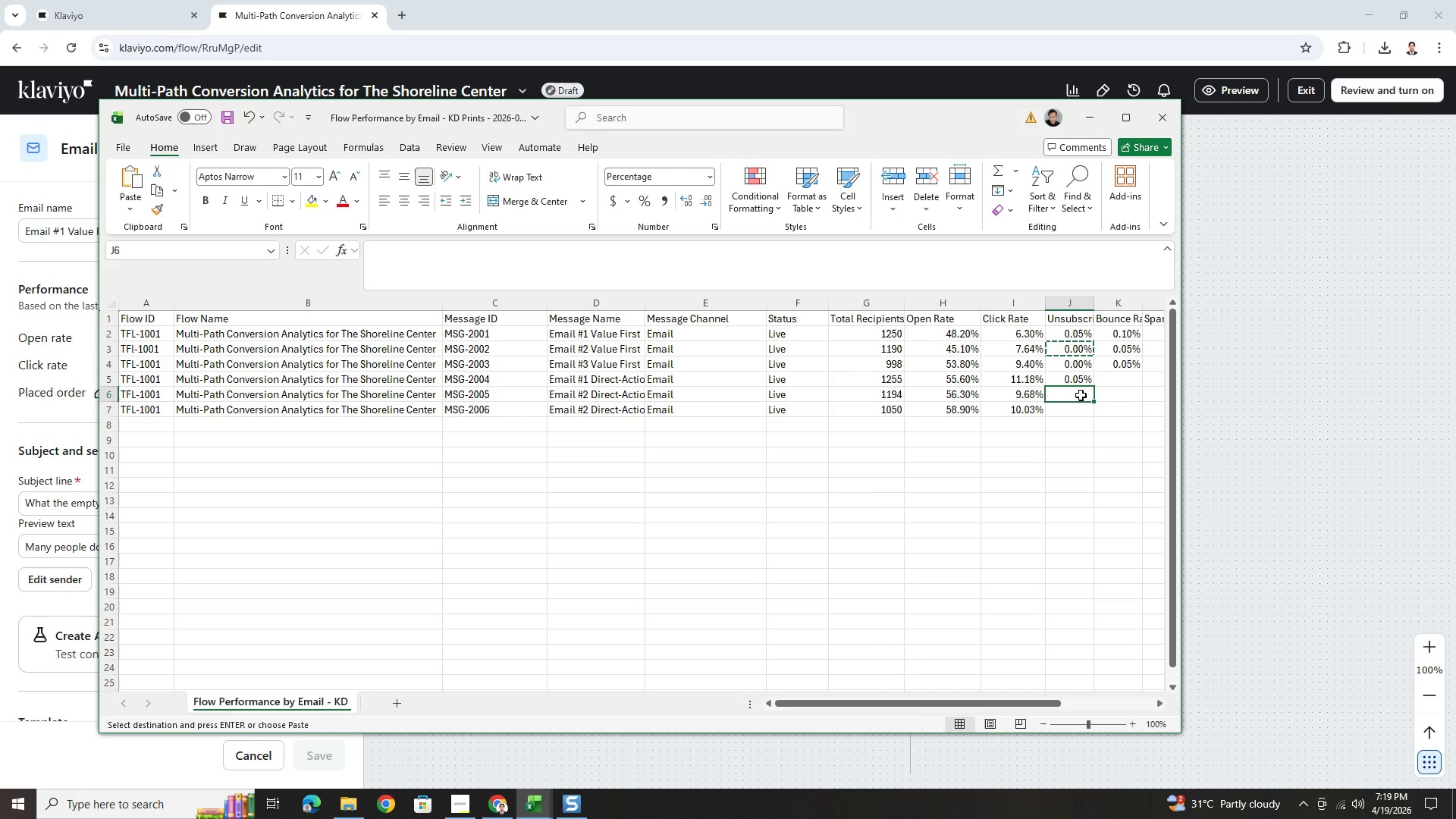 
key(Control+V)
 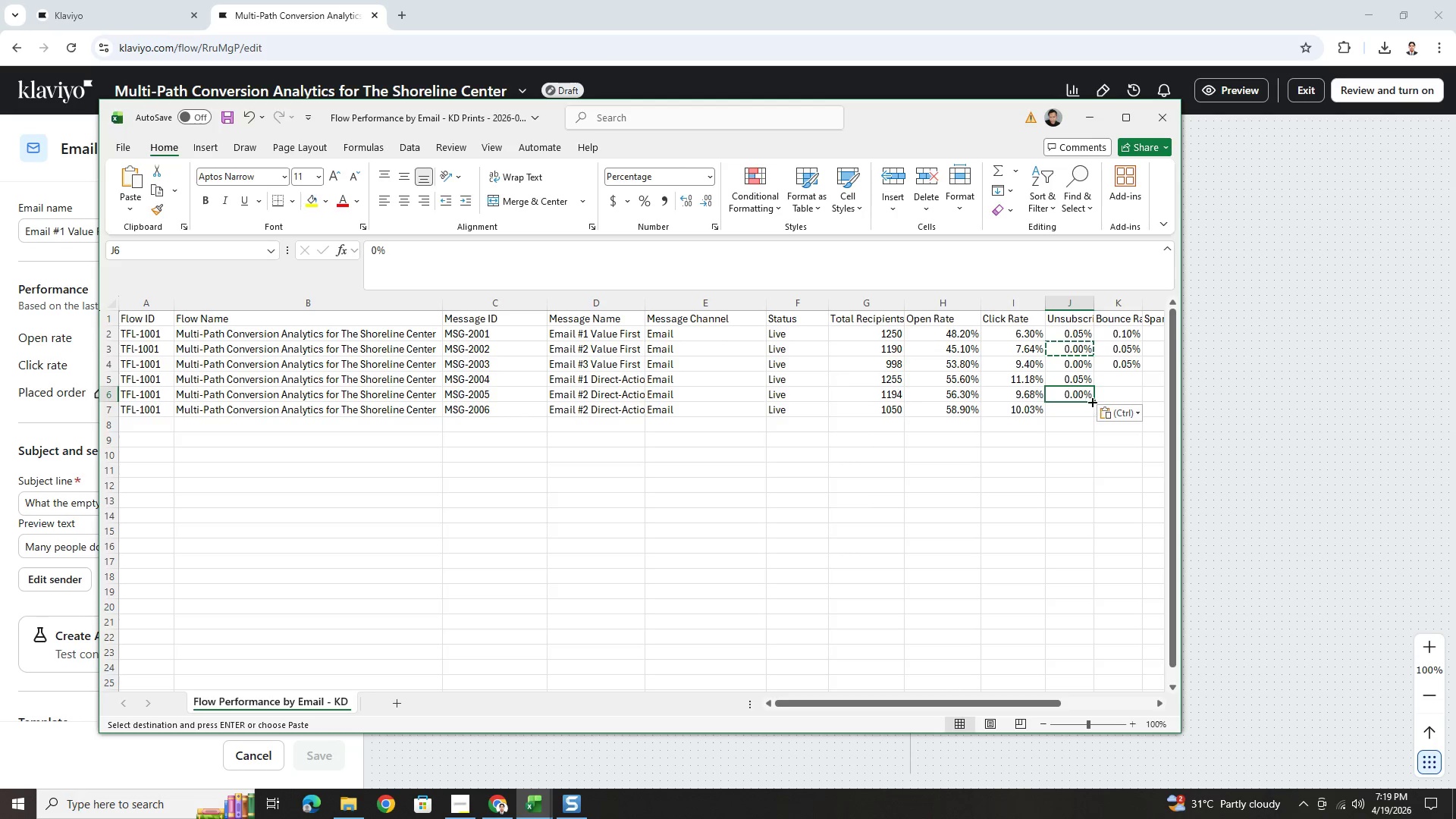 
key(Escape)
 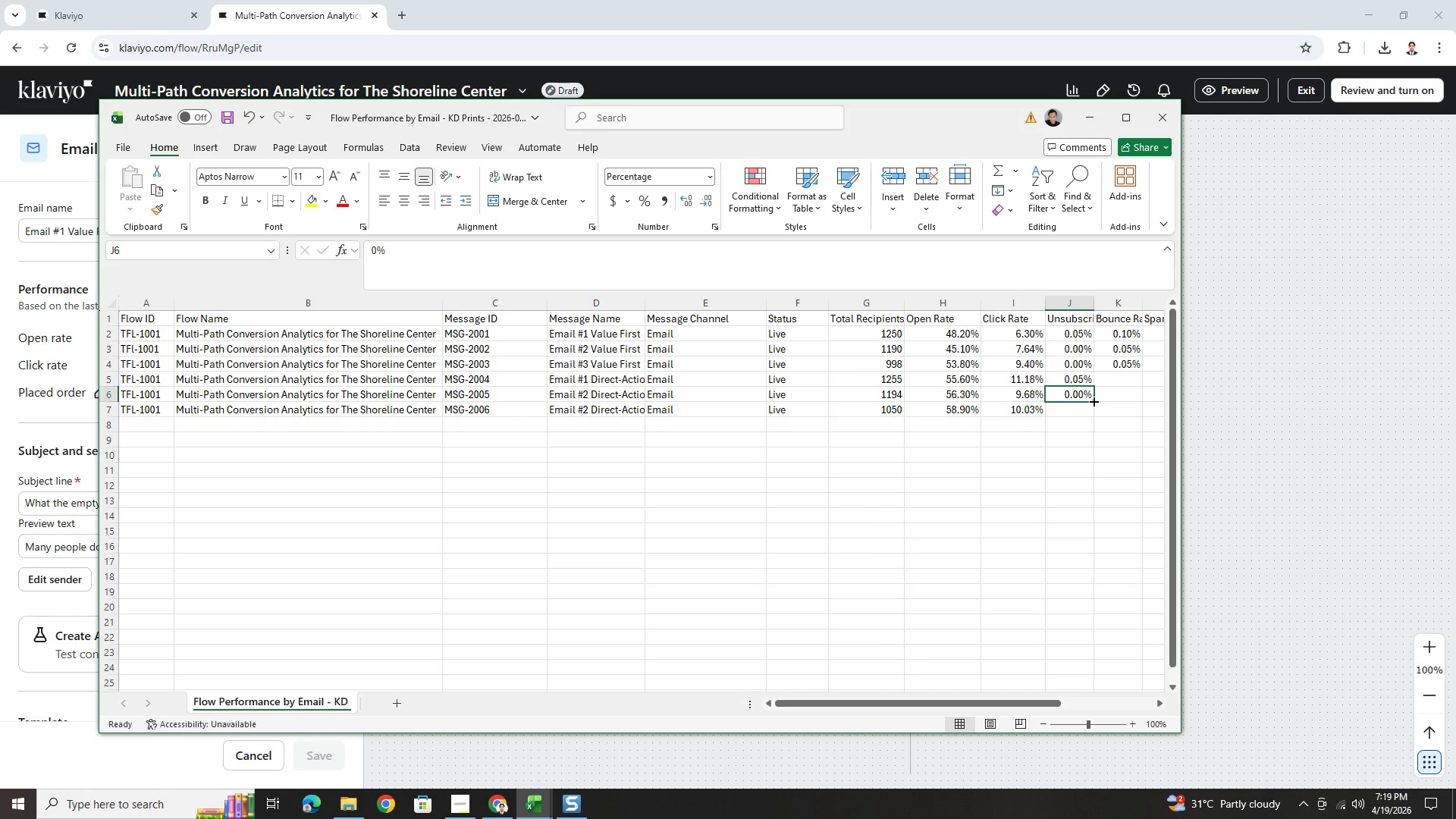 
left_click_drag(start_coordinate=[1093, 400], to_coordinate=[1094, 412])
 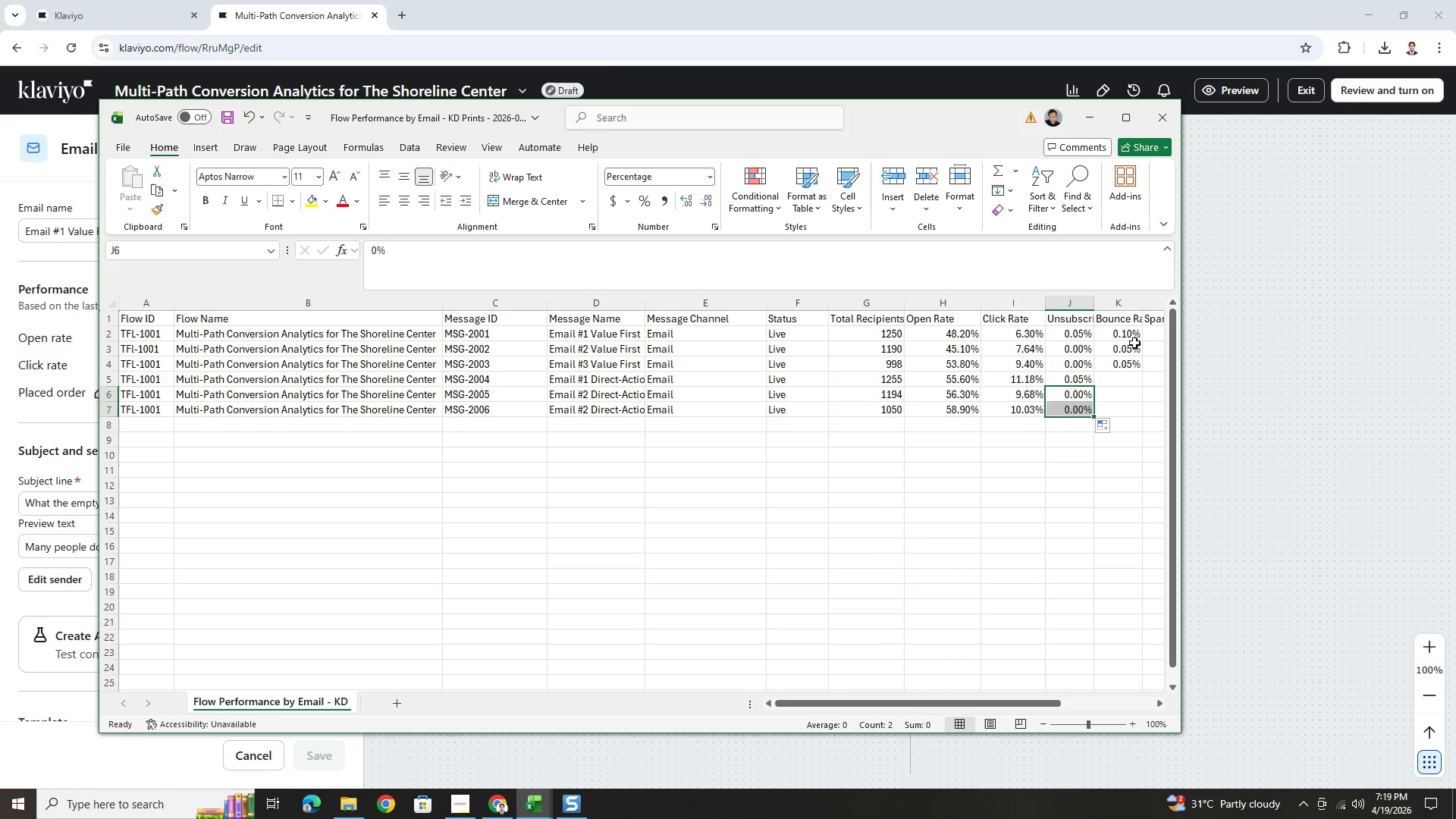 
left_click([1135, 336])
 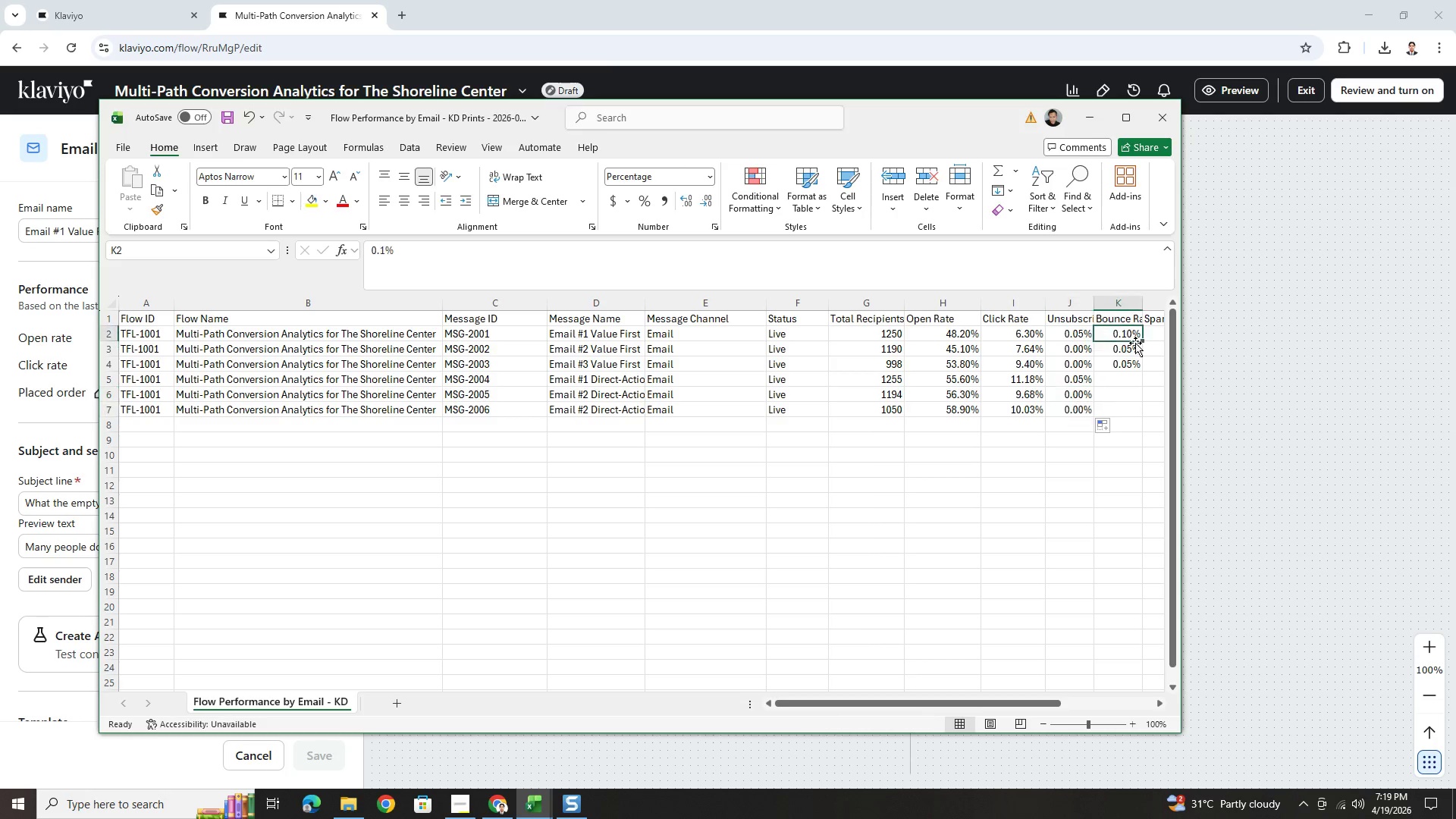 
hold_key(key=ShiftLeft, duration=0.56)
left_click([1129, 369])
 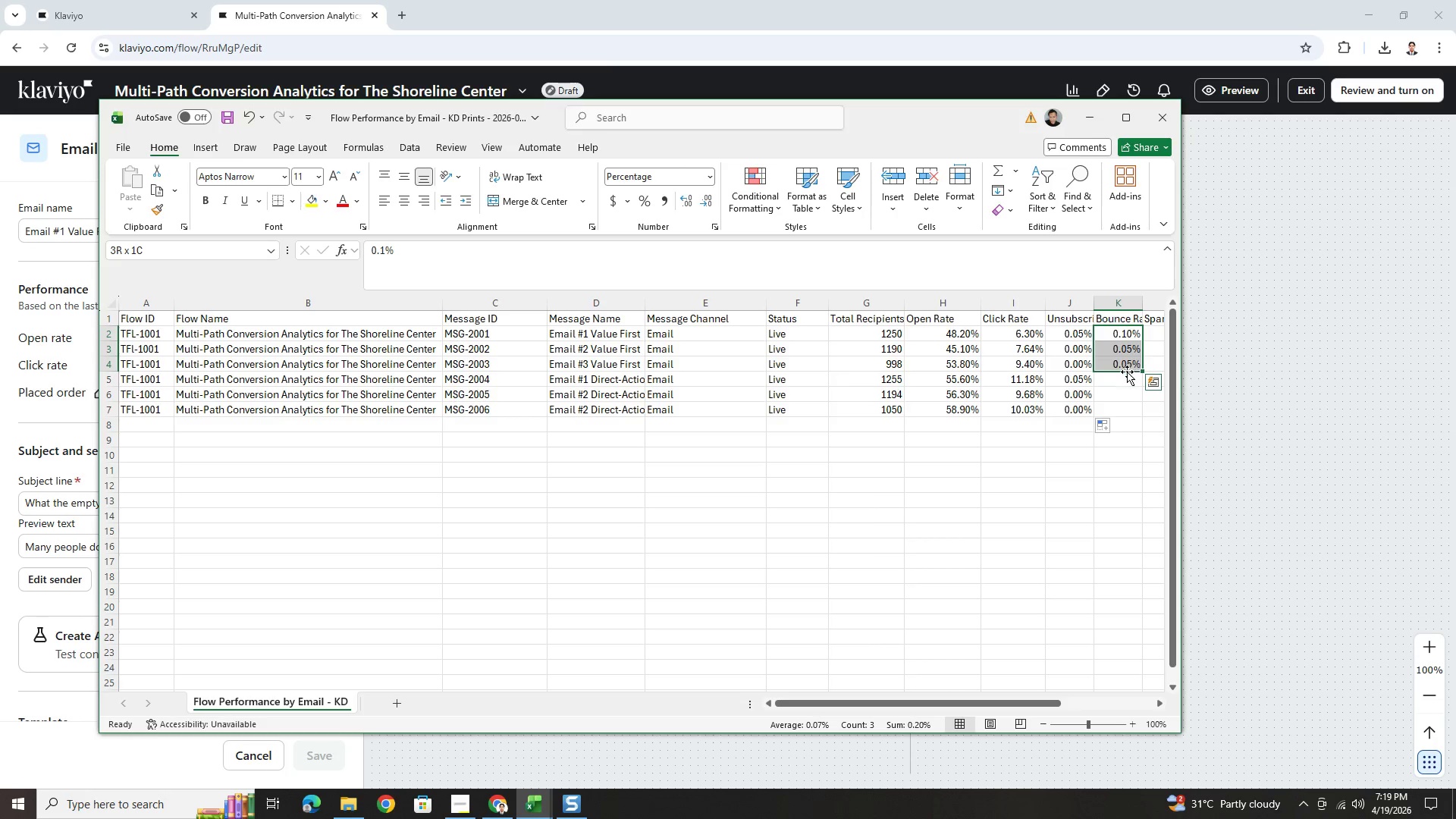 
key(Control+C)
 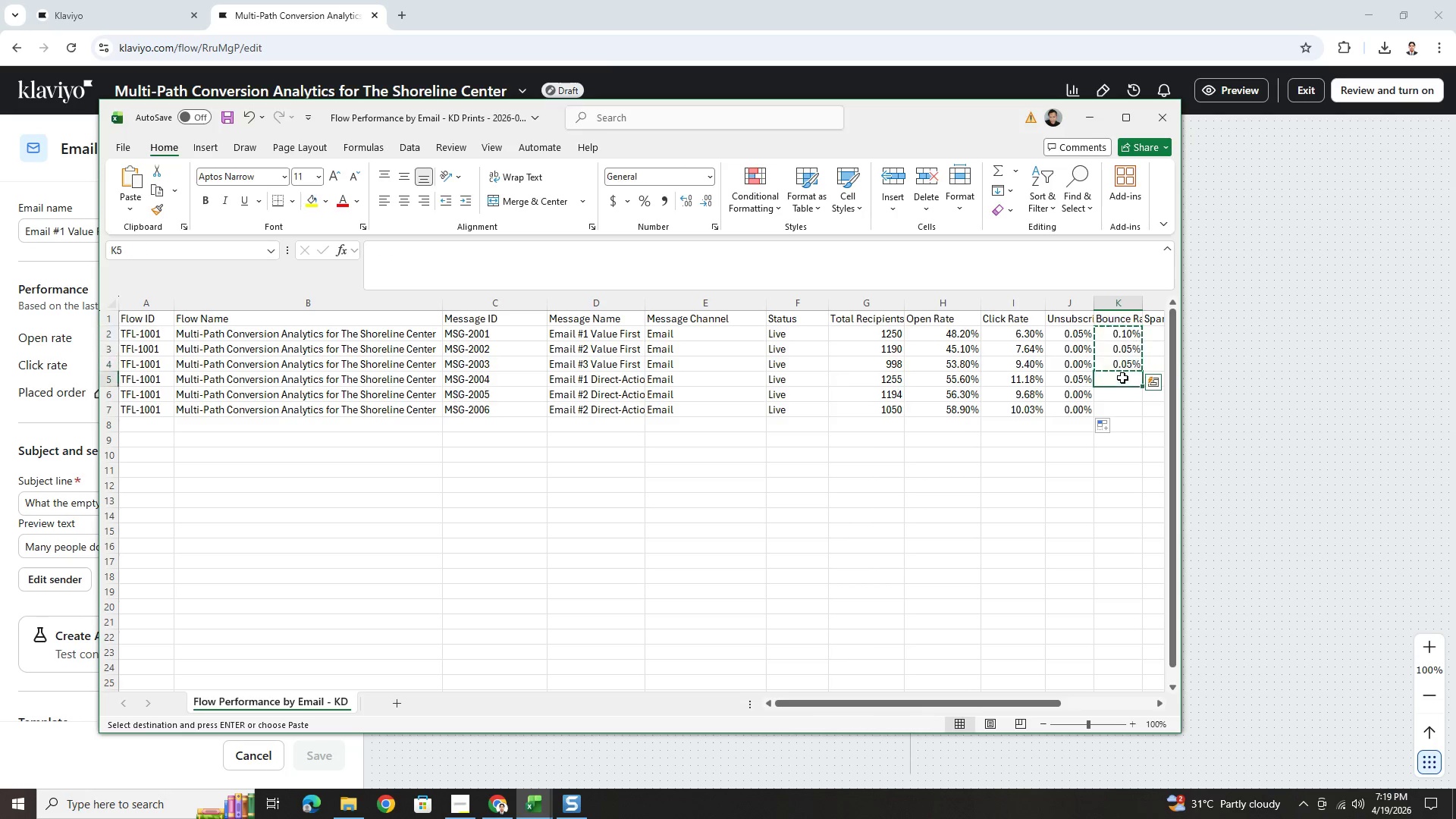 
key(Control+ControlLeft)
 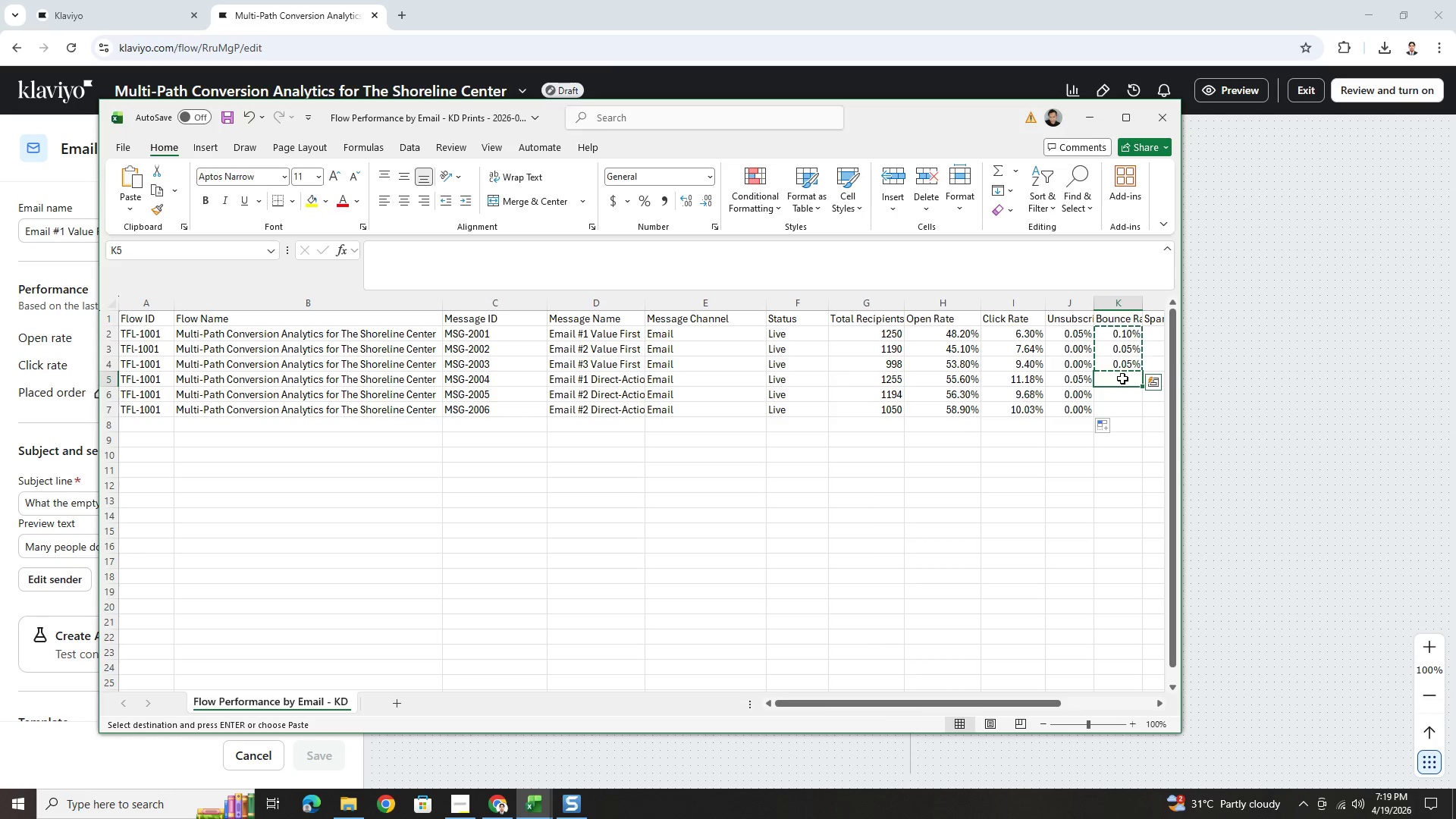 
key(Control+V)
 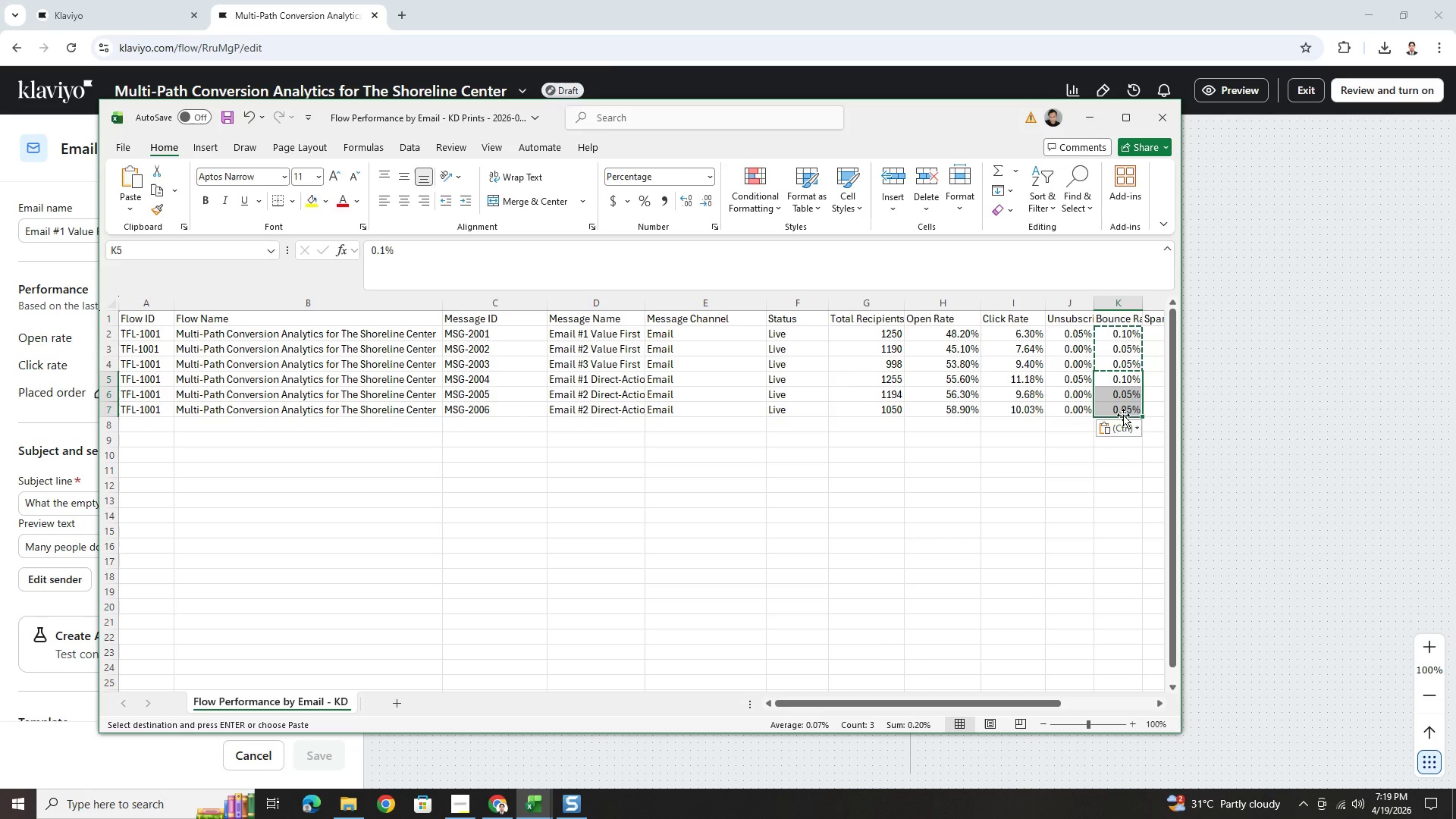 
key(Escape)
 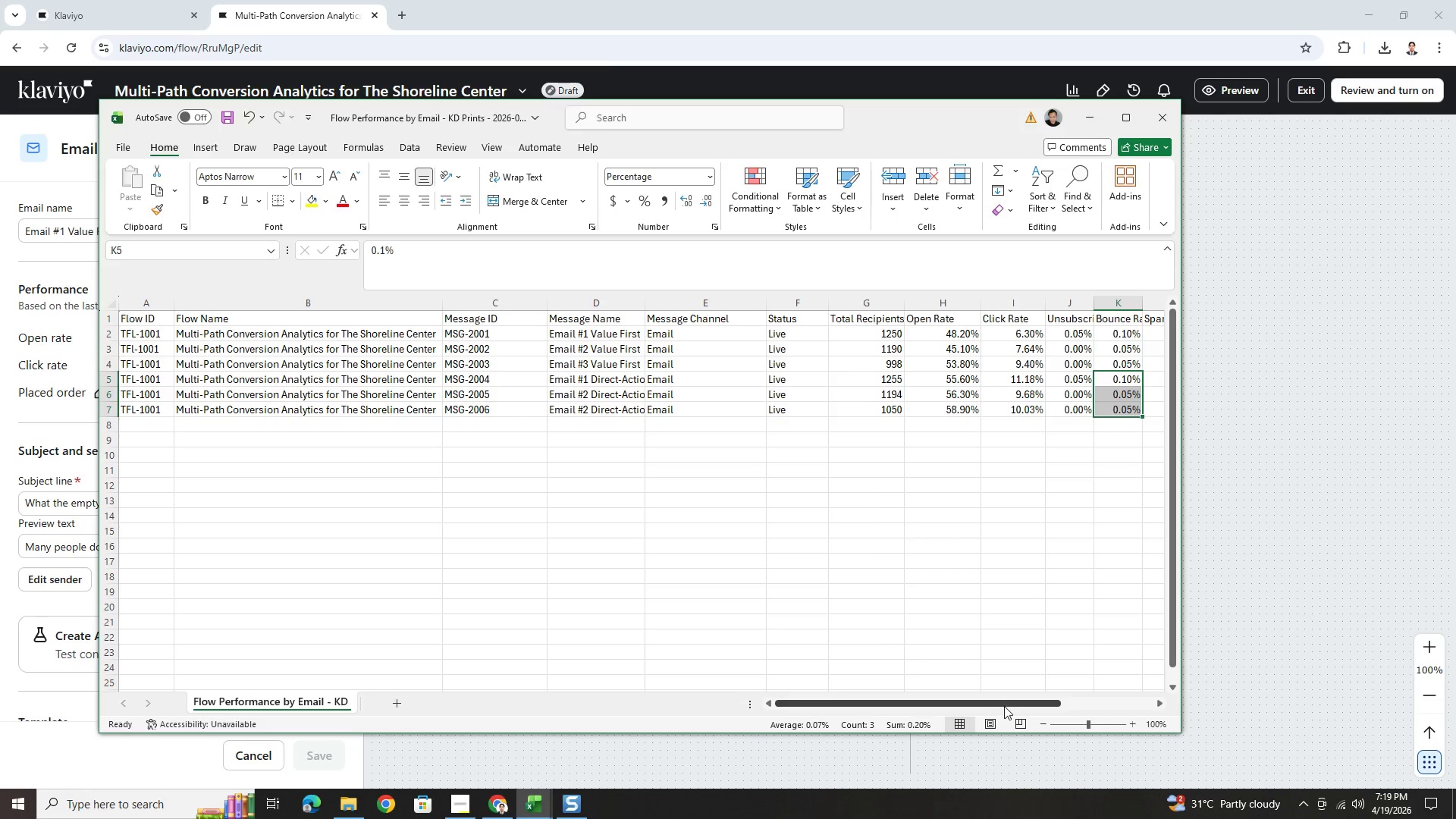 
left_click_drag(start_coordinate=[1006, 704], to_coordinate=[1105, 689])
 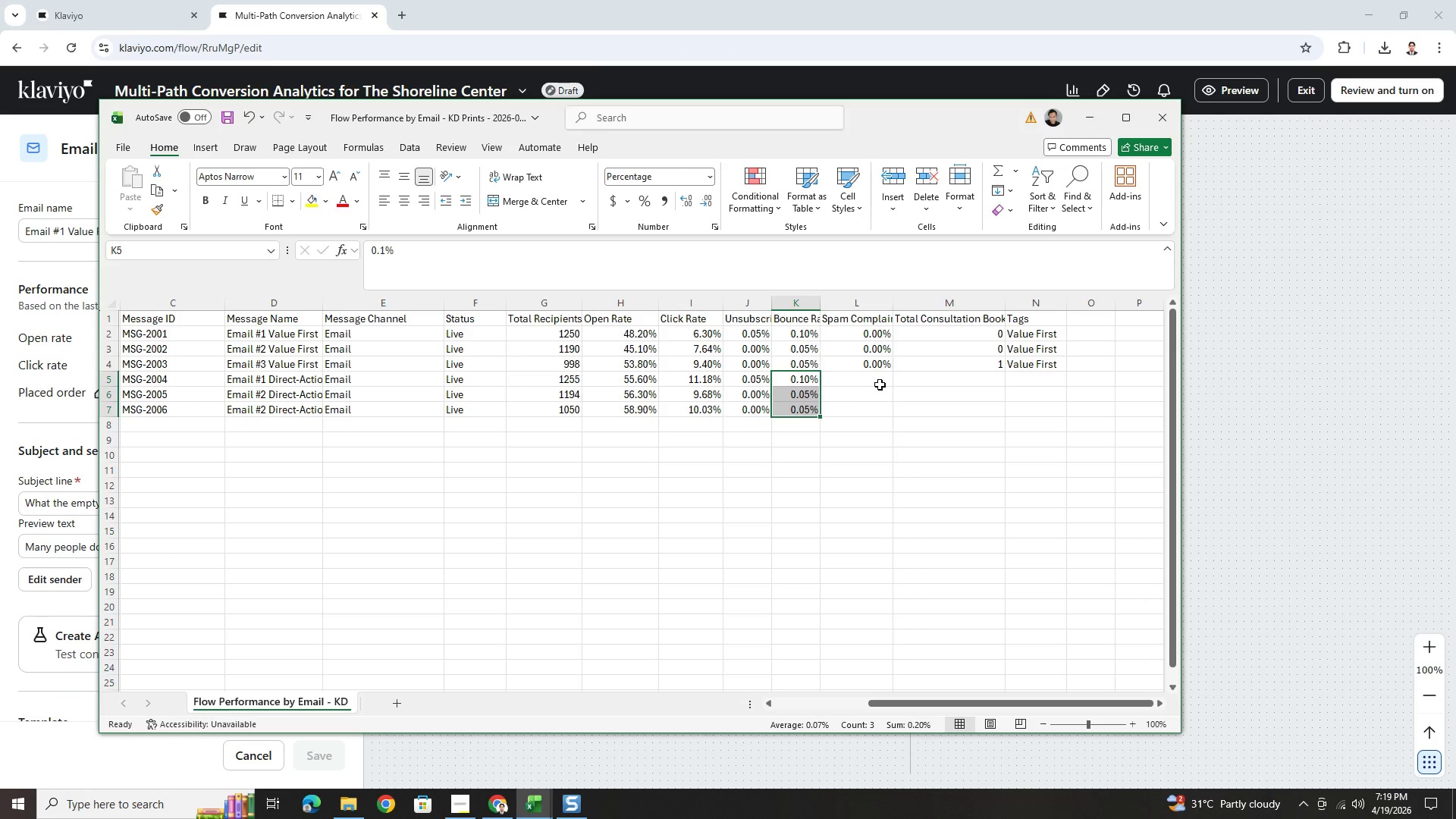 
left_click([880, 365])
 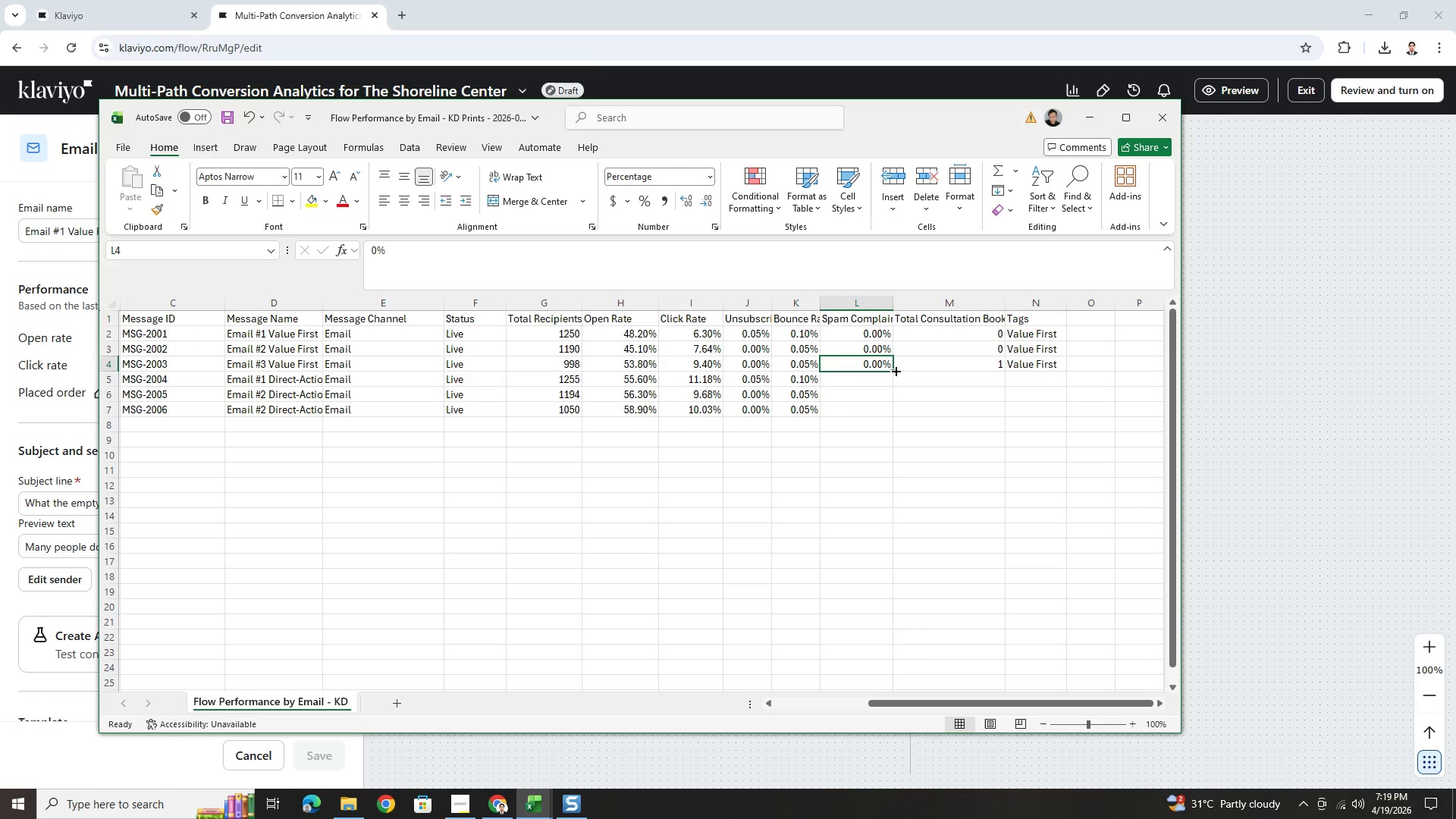 
double_click([895, 370])
 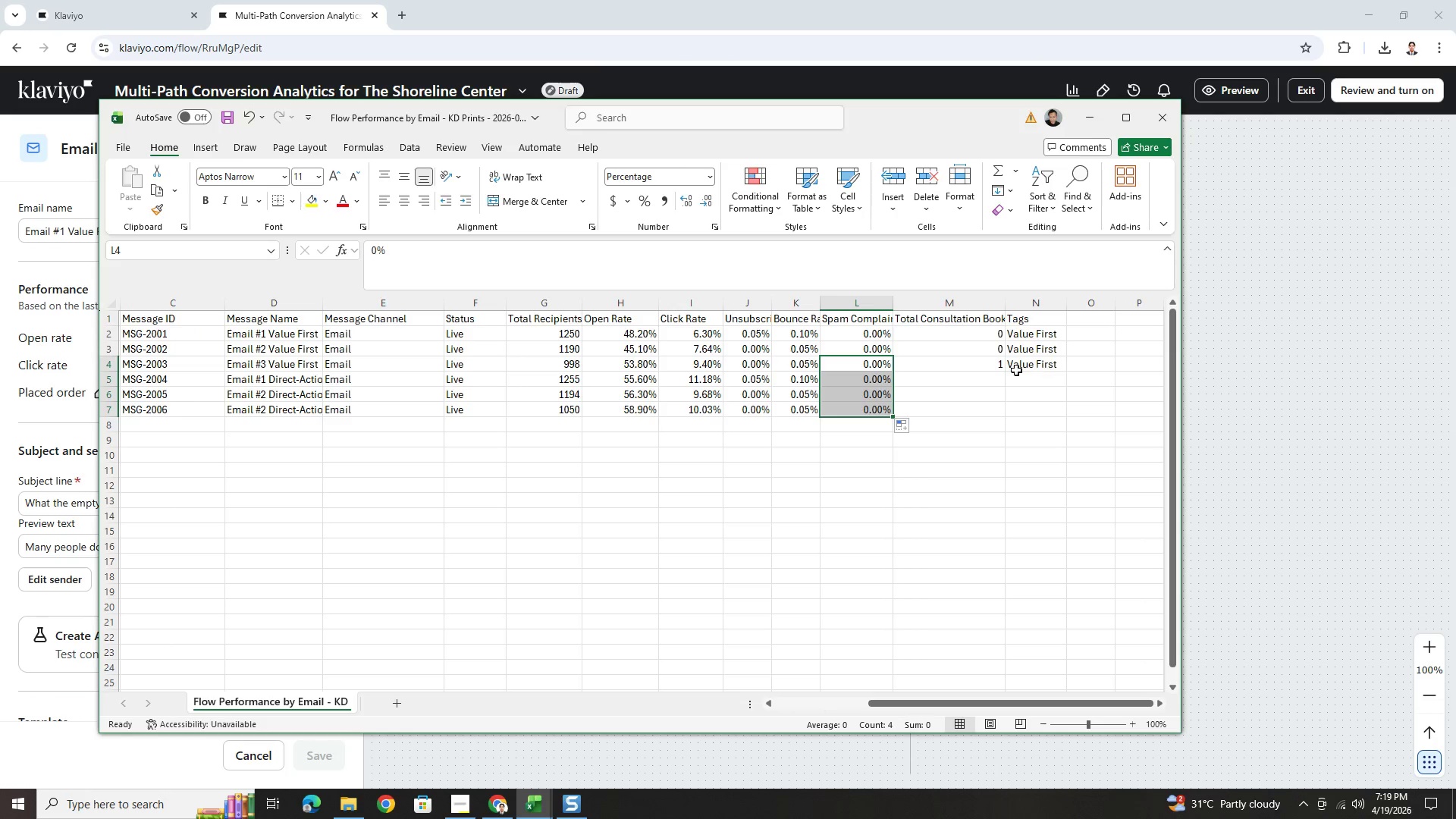 
left_click([999, 372])
 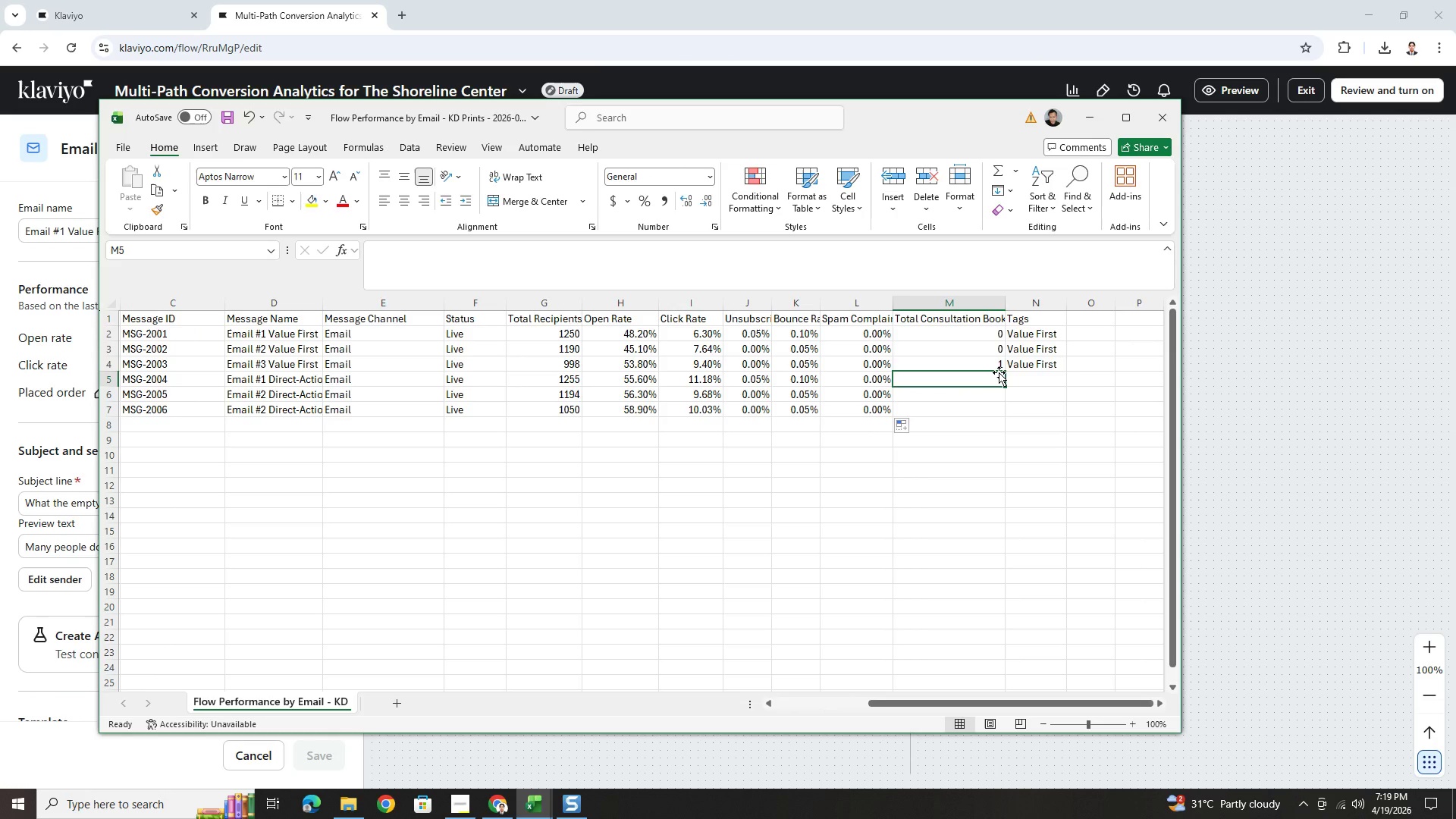 
key(Numpad0)
 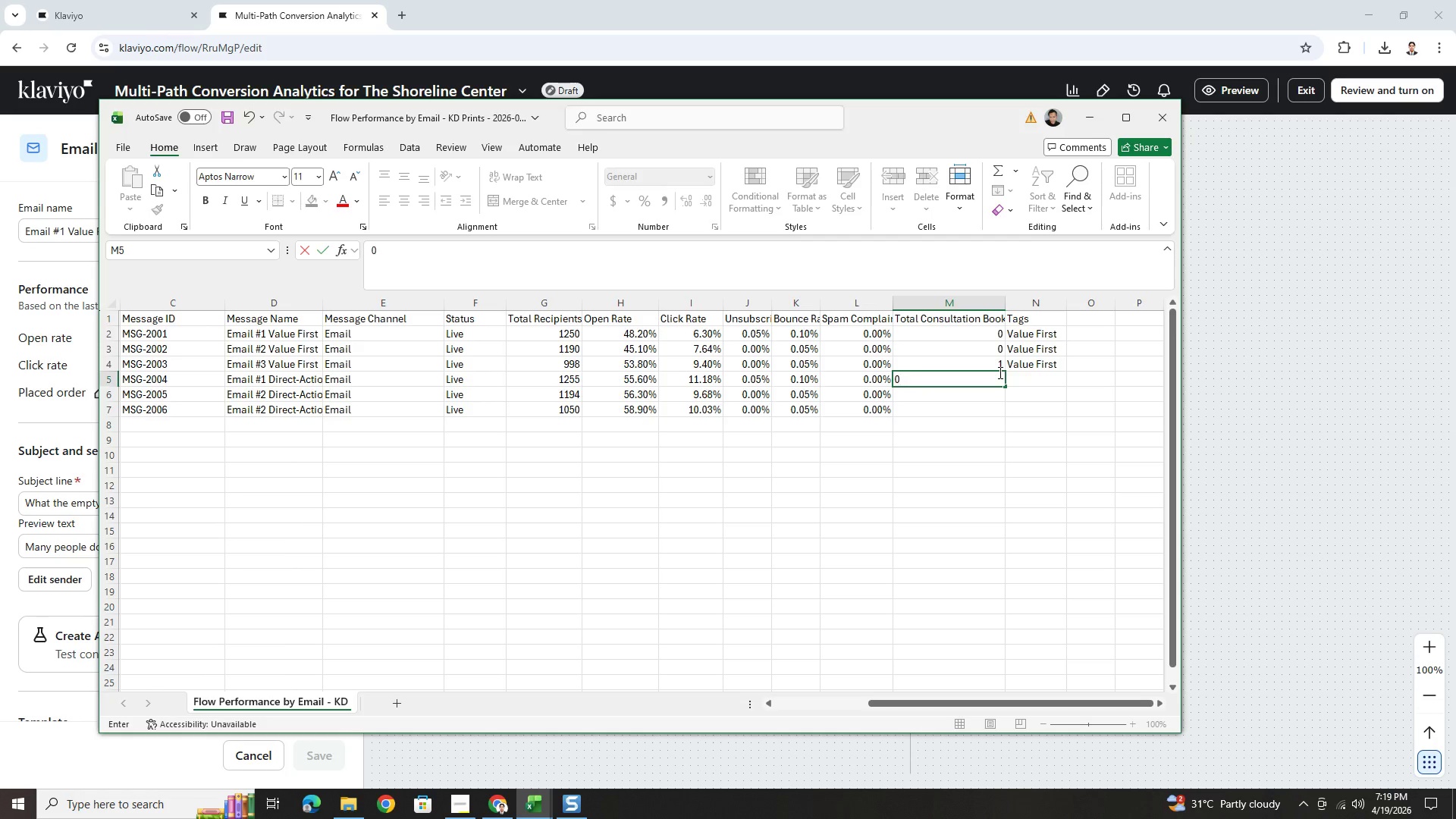 
key(Numpad1)
 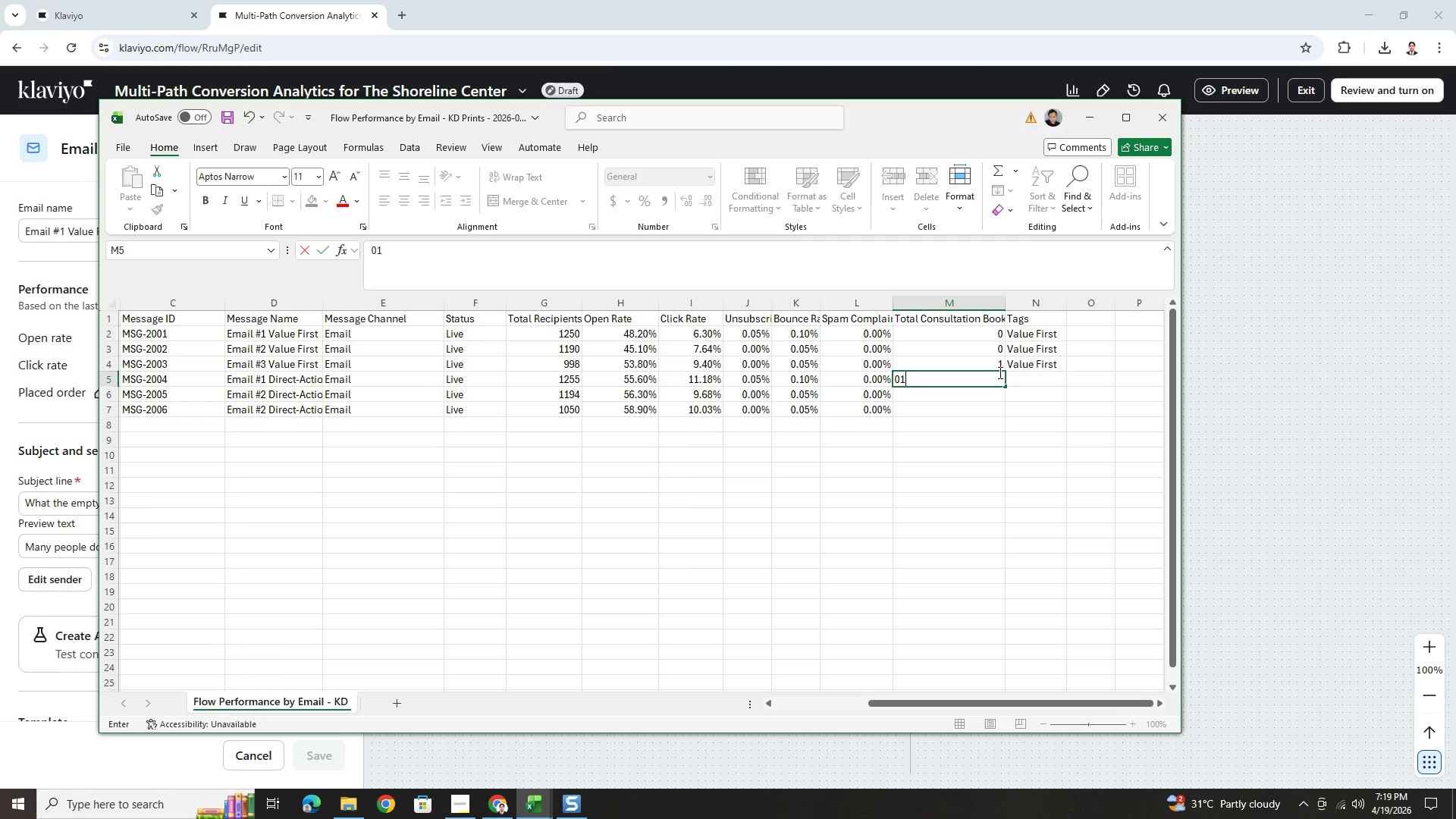 
key(Numpad0)
 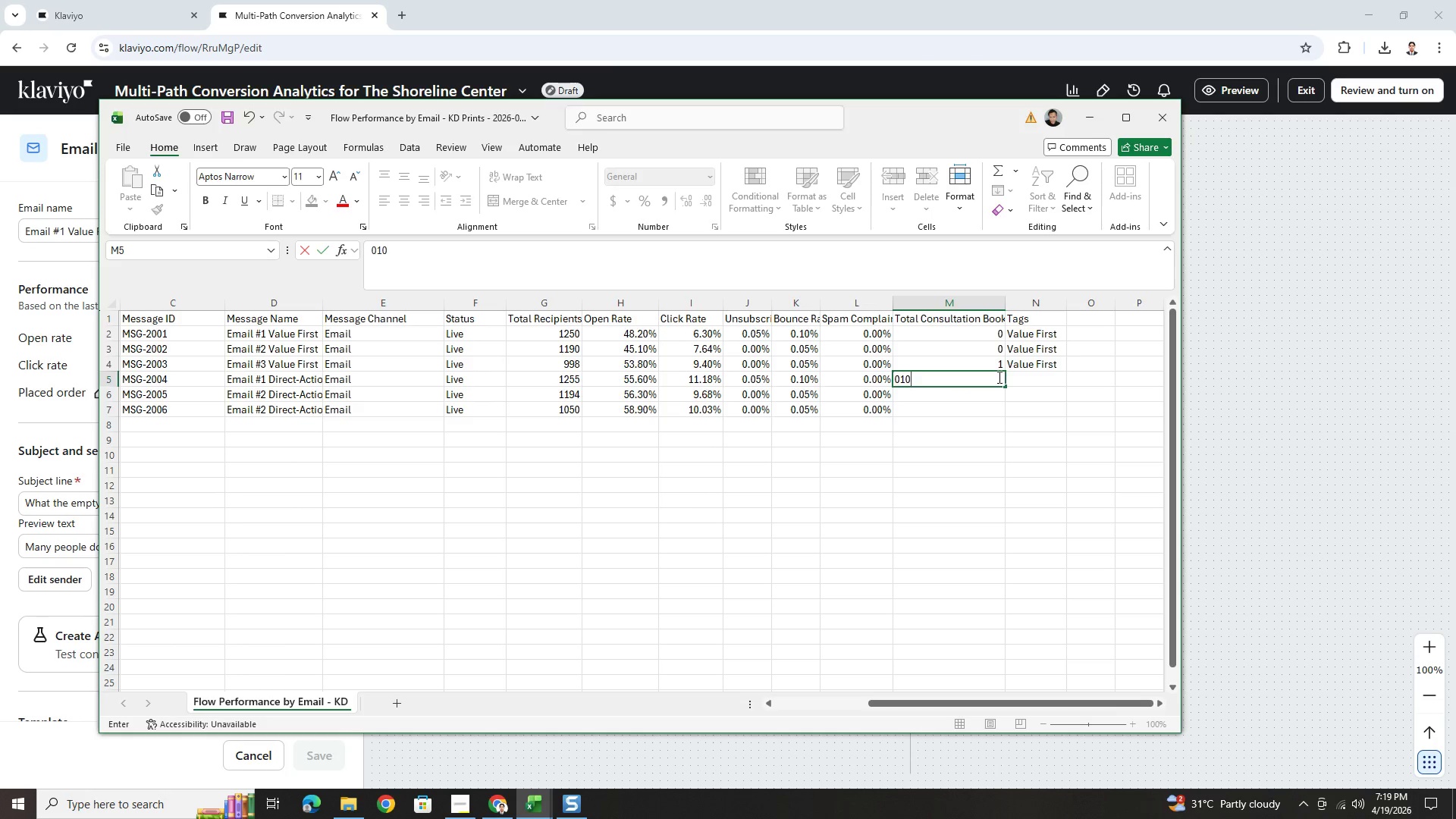 
key(Backspace)
 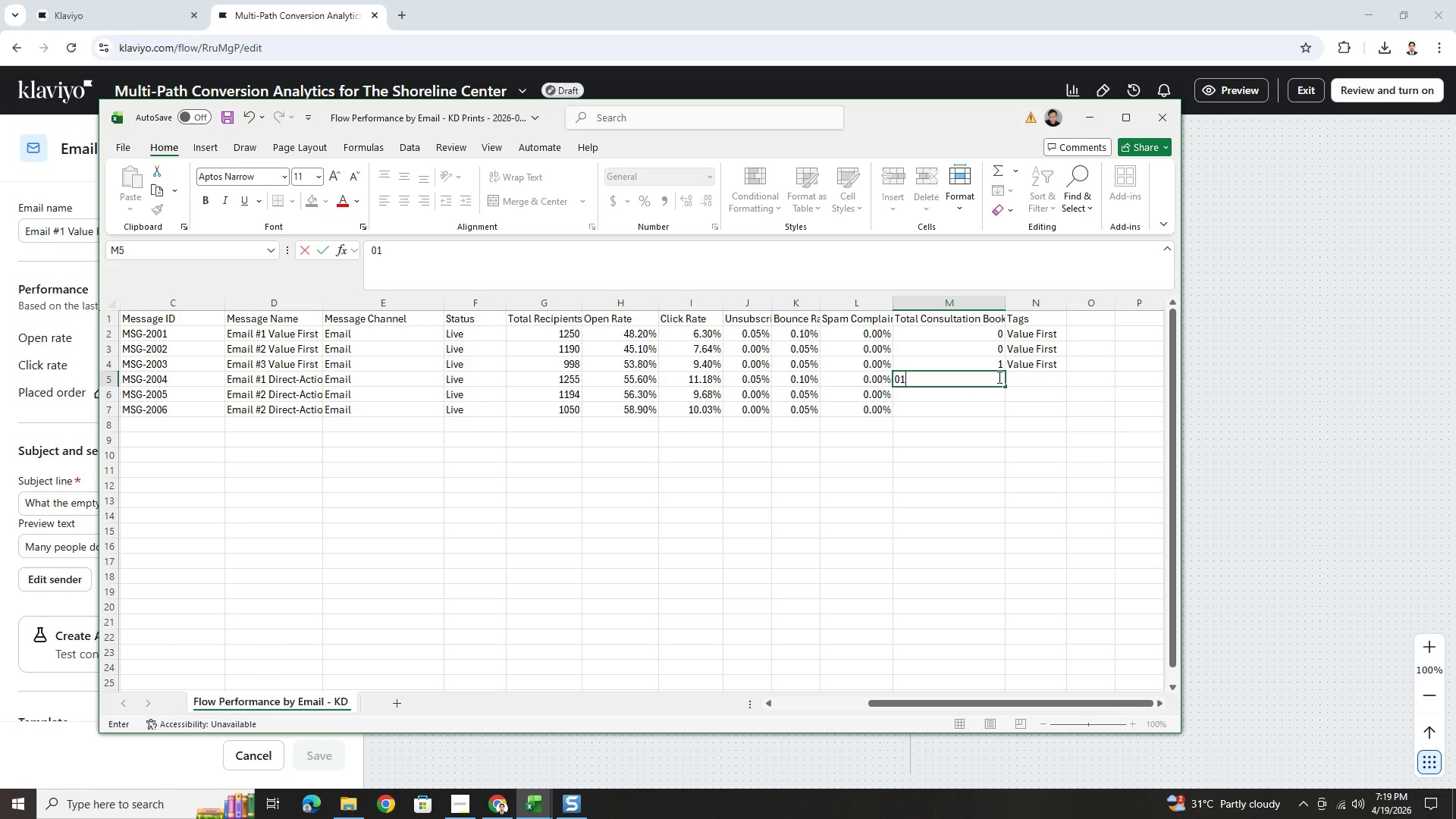 
key(Backspace)
 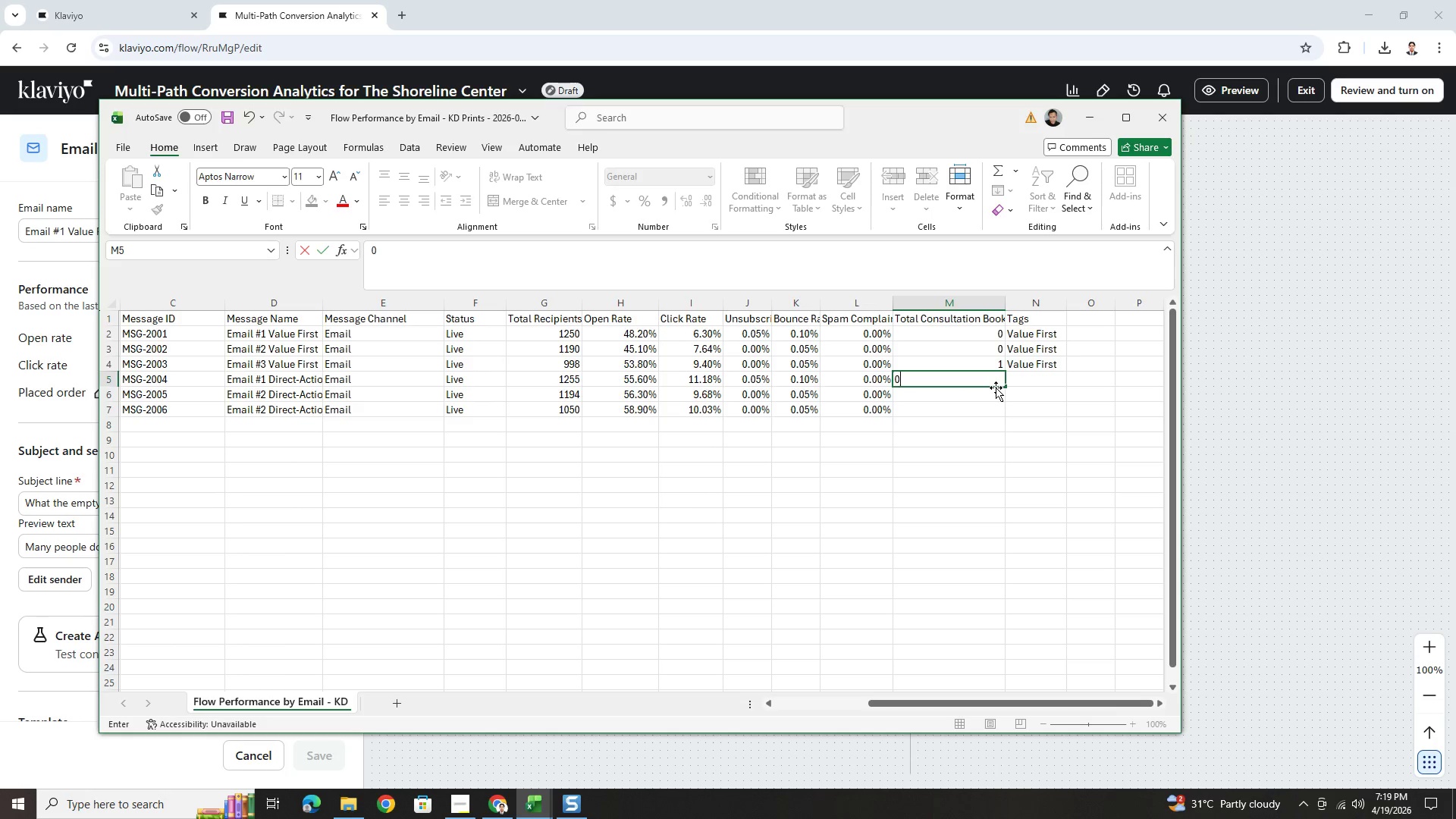 
left_click([996, 388])
 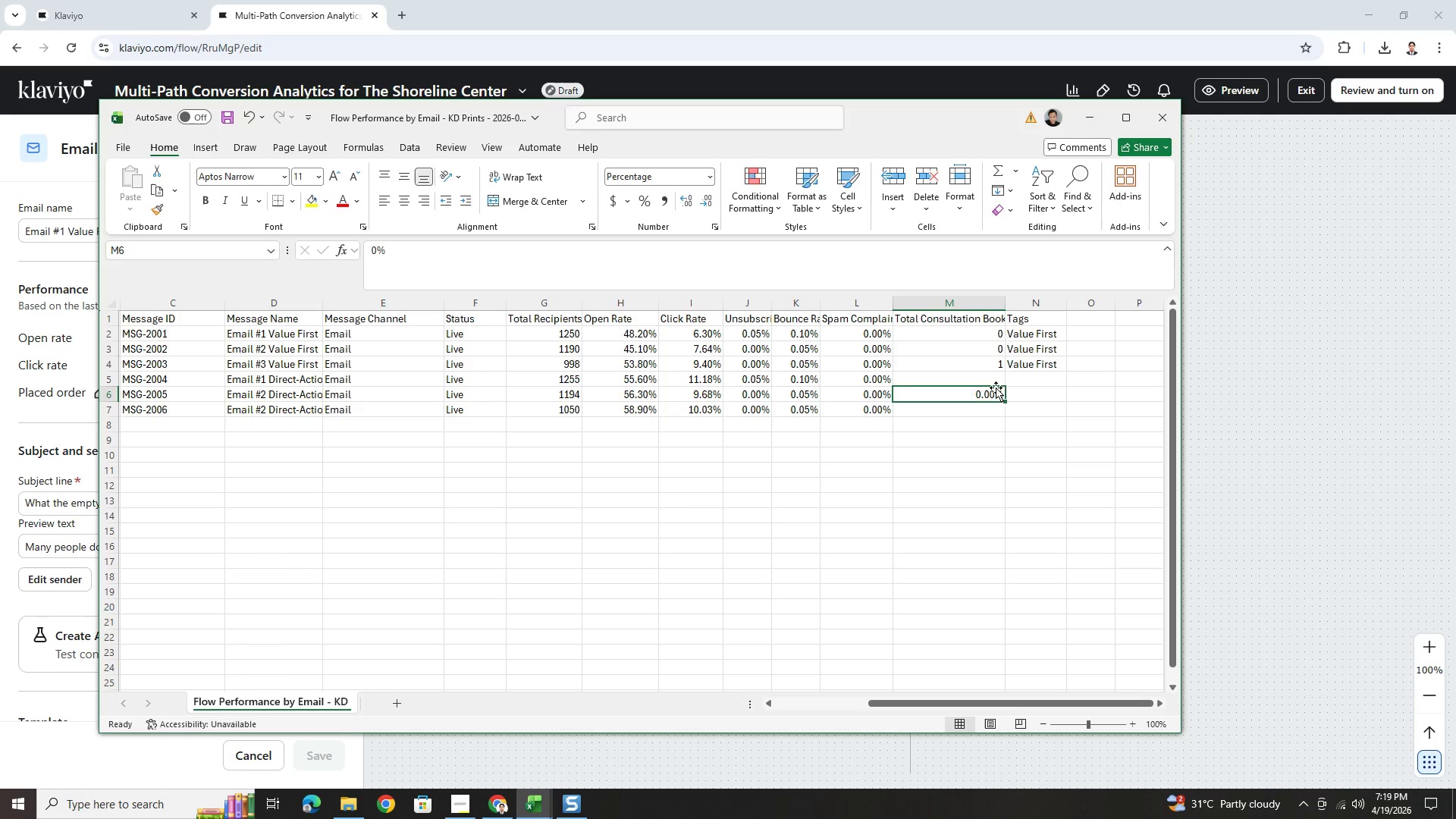 
key(Numpad1)
 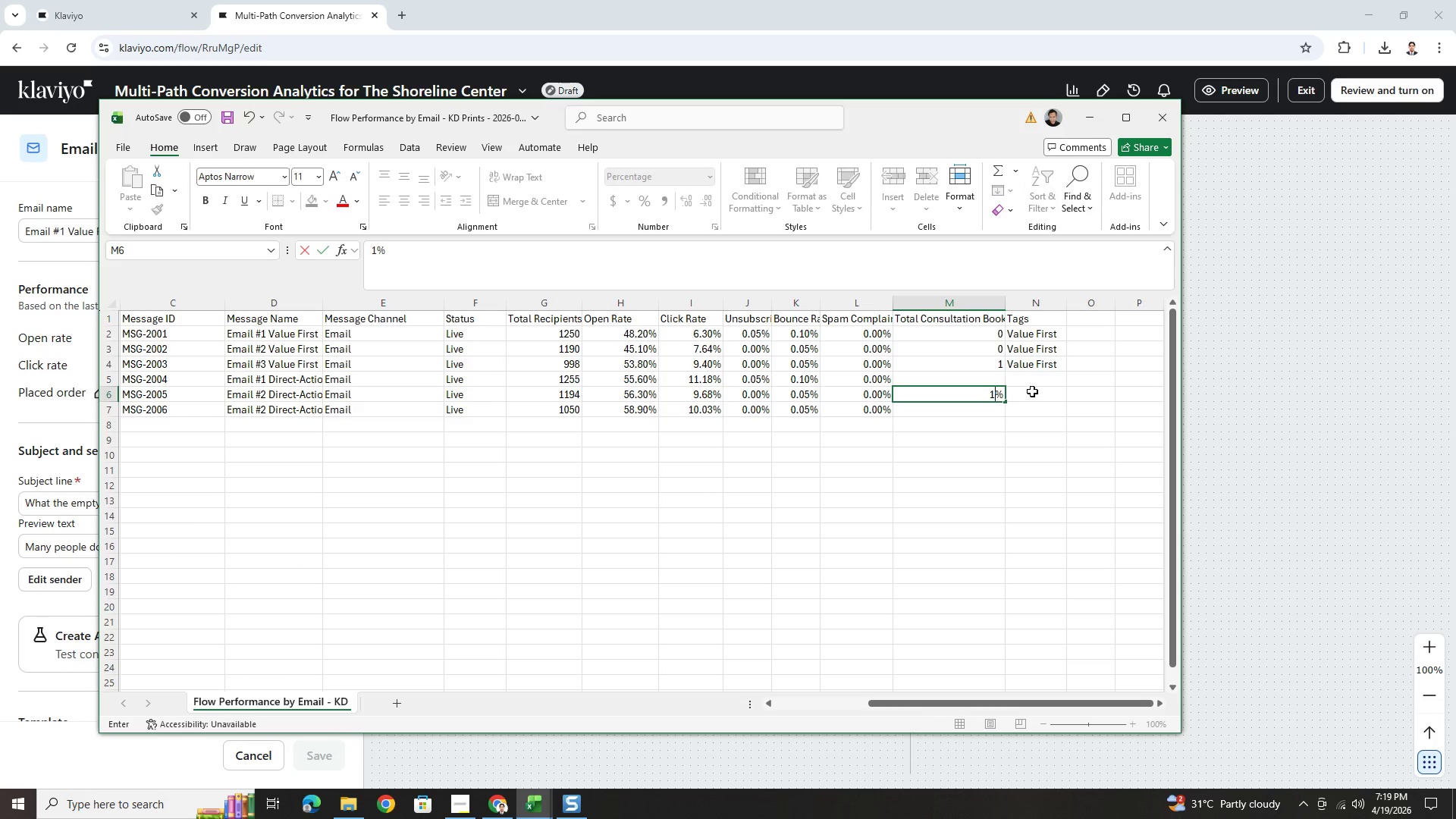 
key(Control+ControlLeft)
 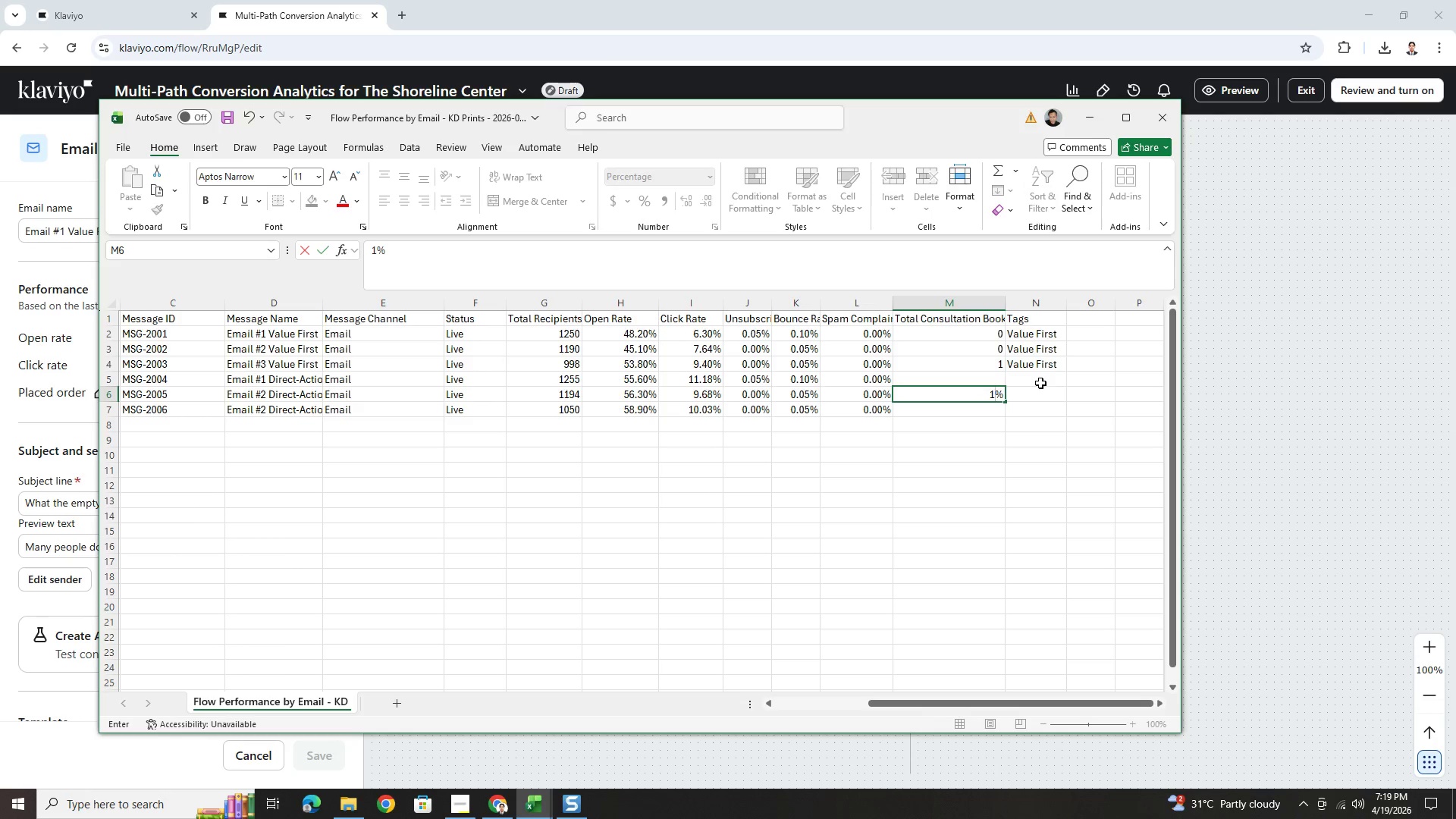 
key(Control+Z)
 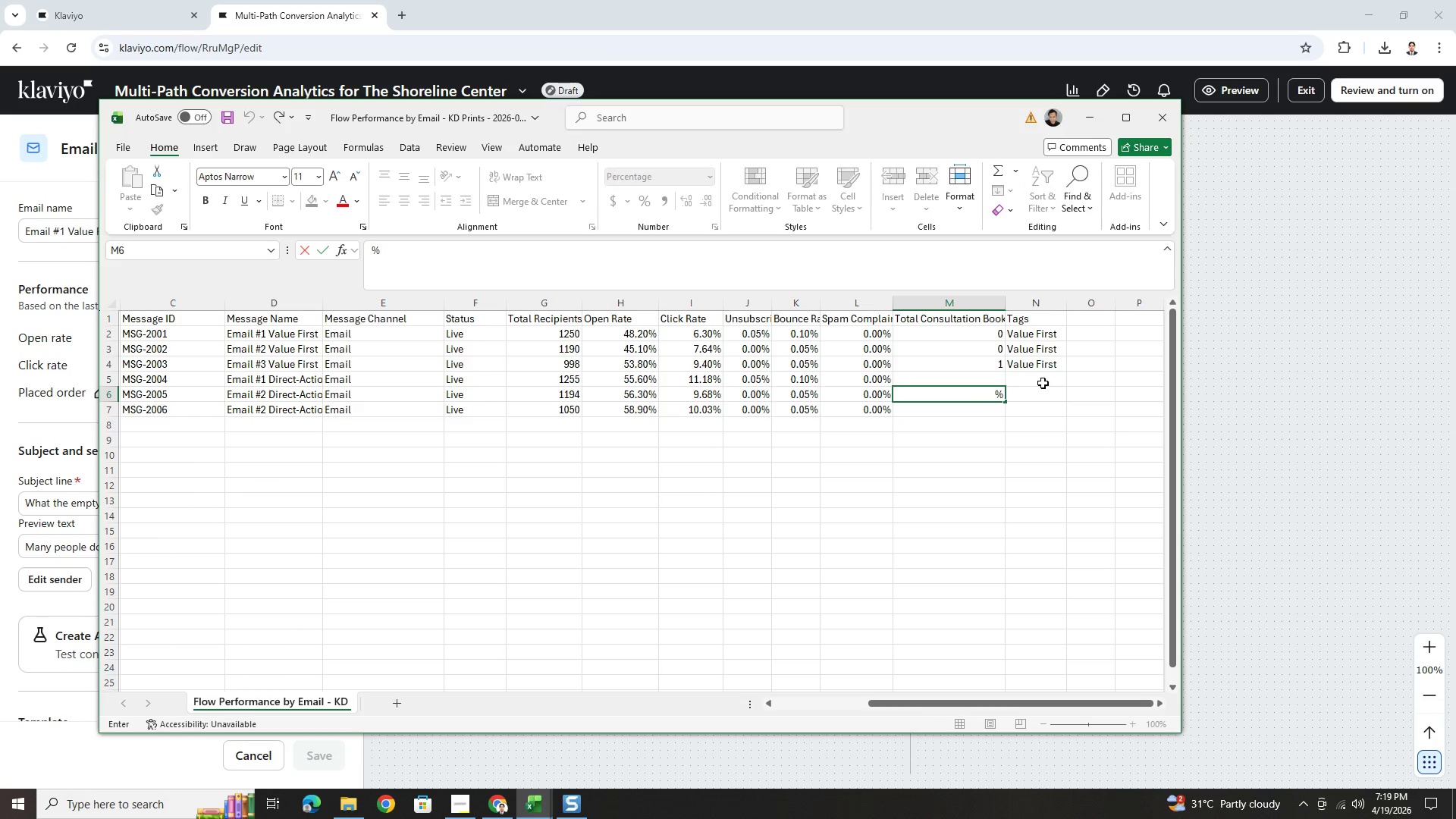 
left_click([1046, 384])
 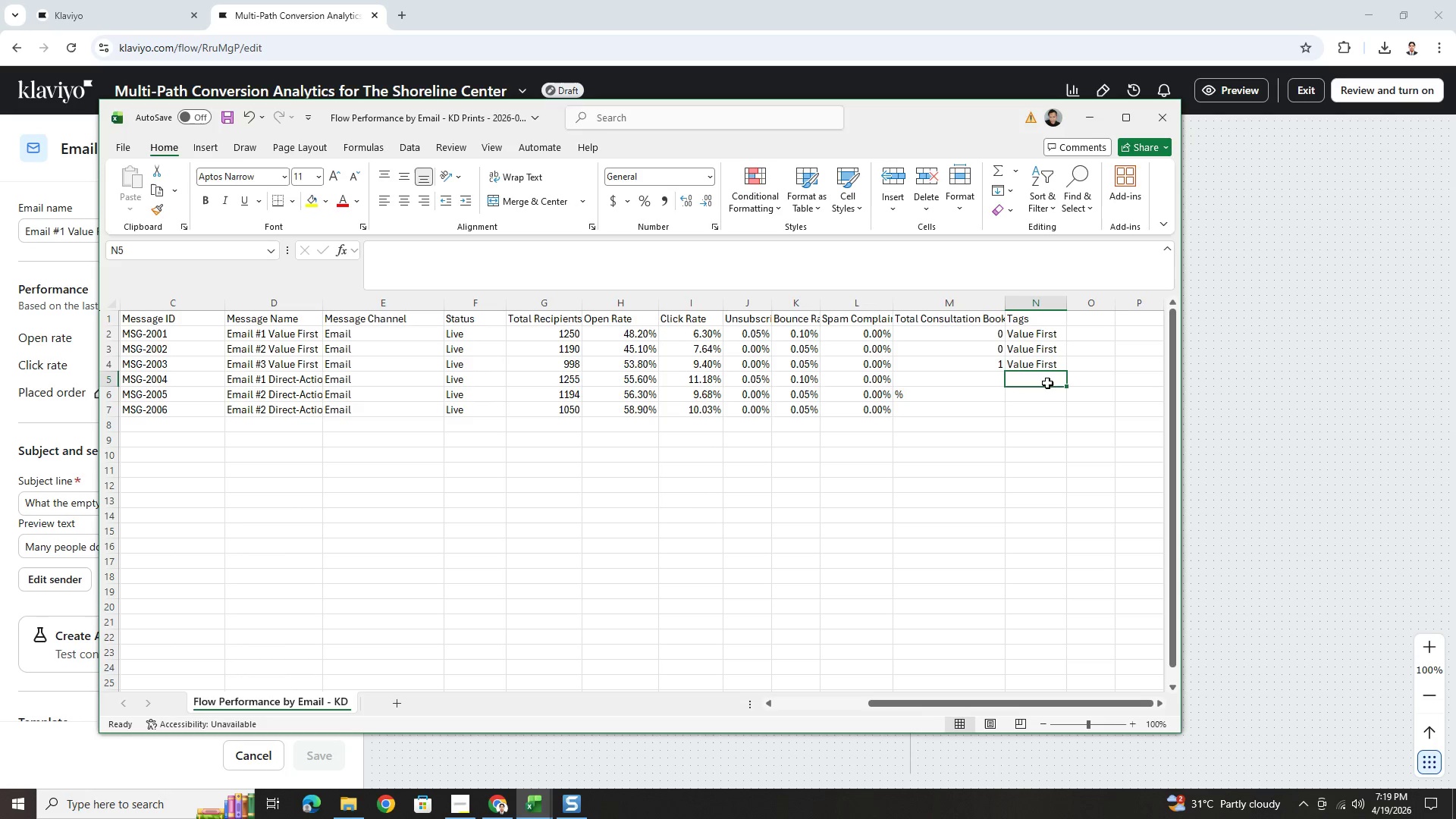 
key(Control+ControlLeft)
 